 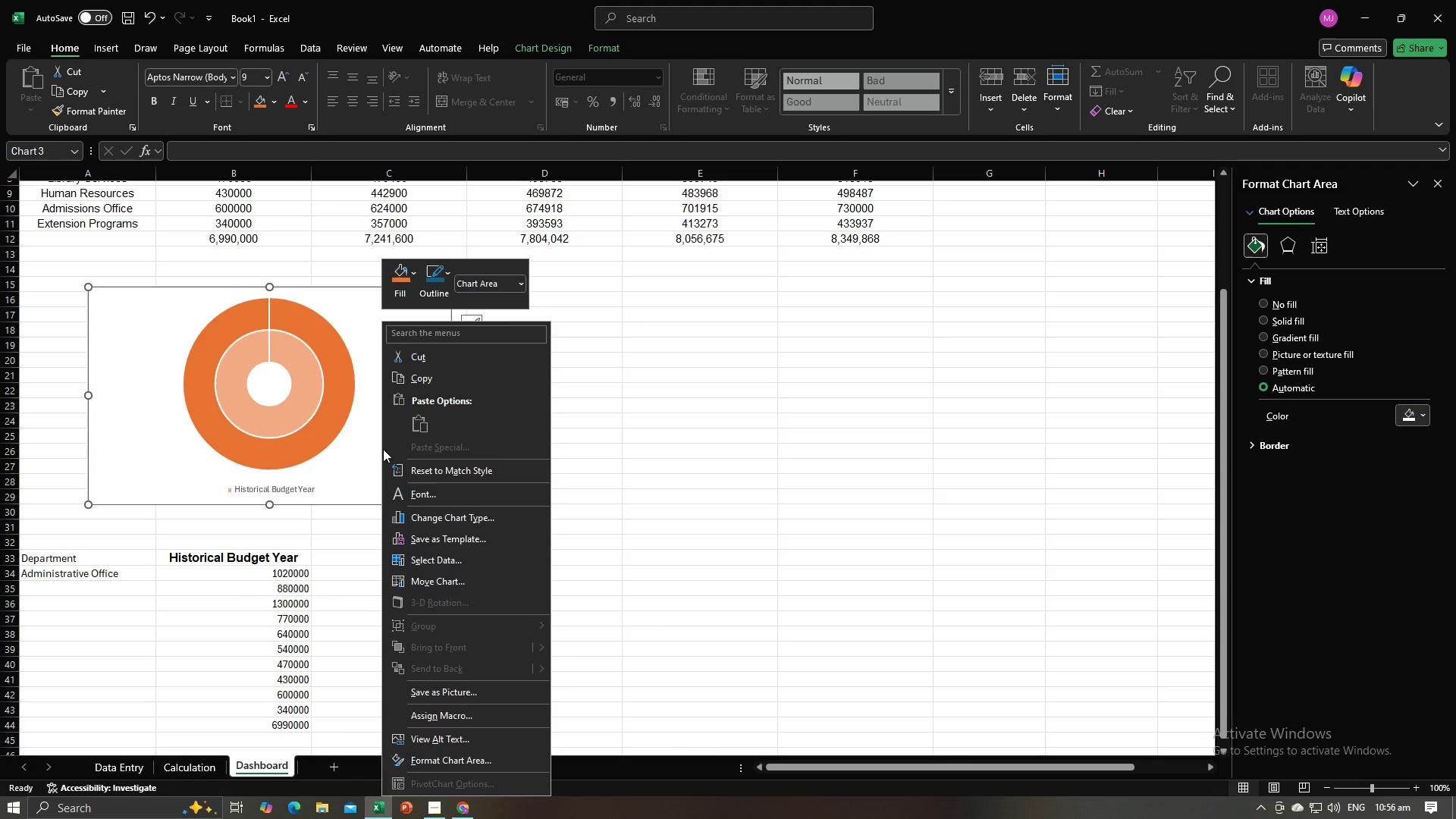 
left_click([285, 442])
 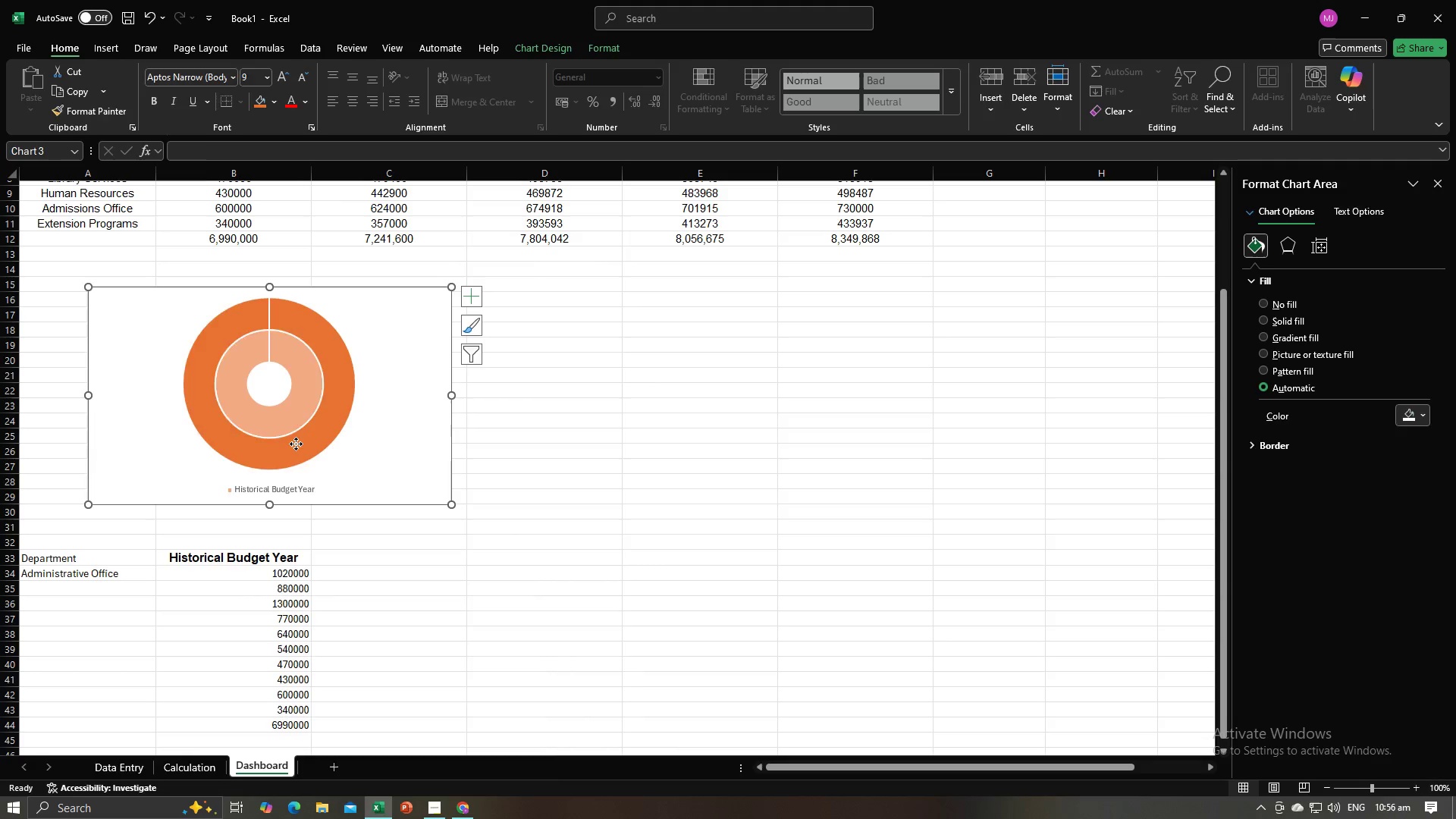 
left_click([296, 444])
 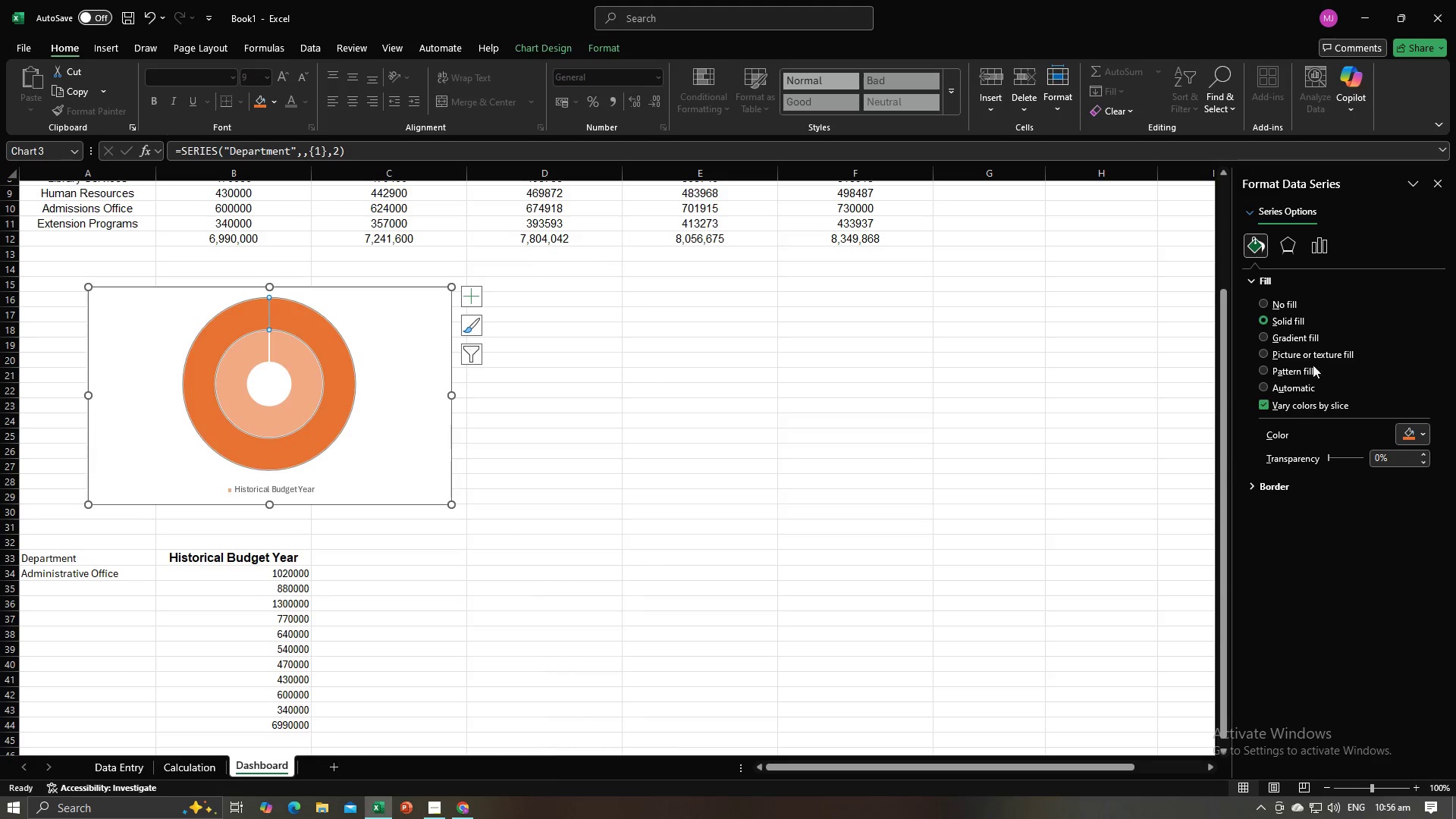 
left_click([1308, 251])
 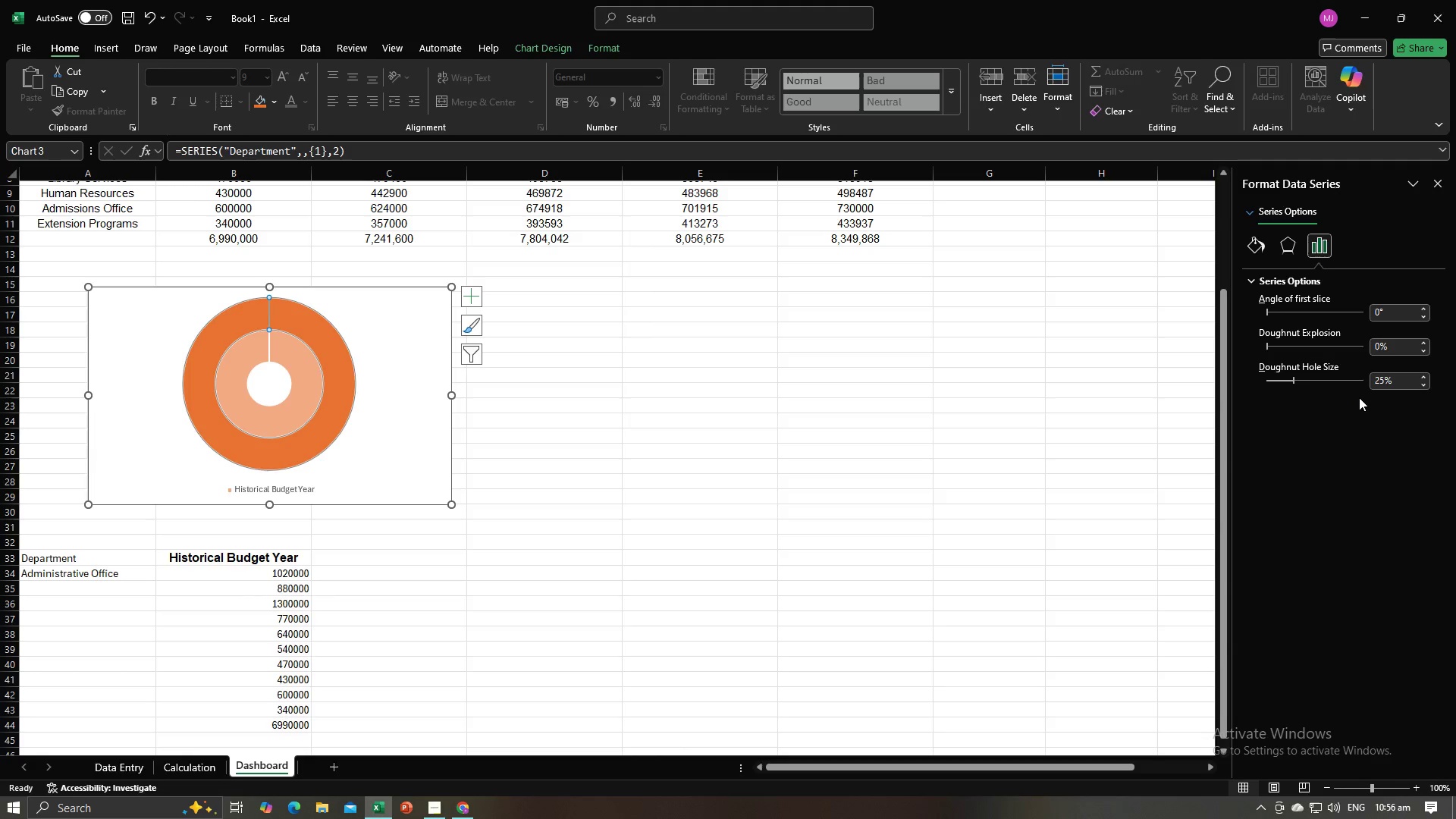 
wait(7.53)
 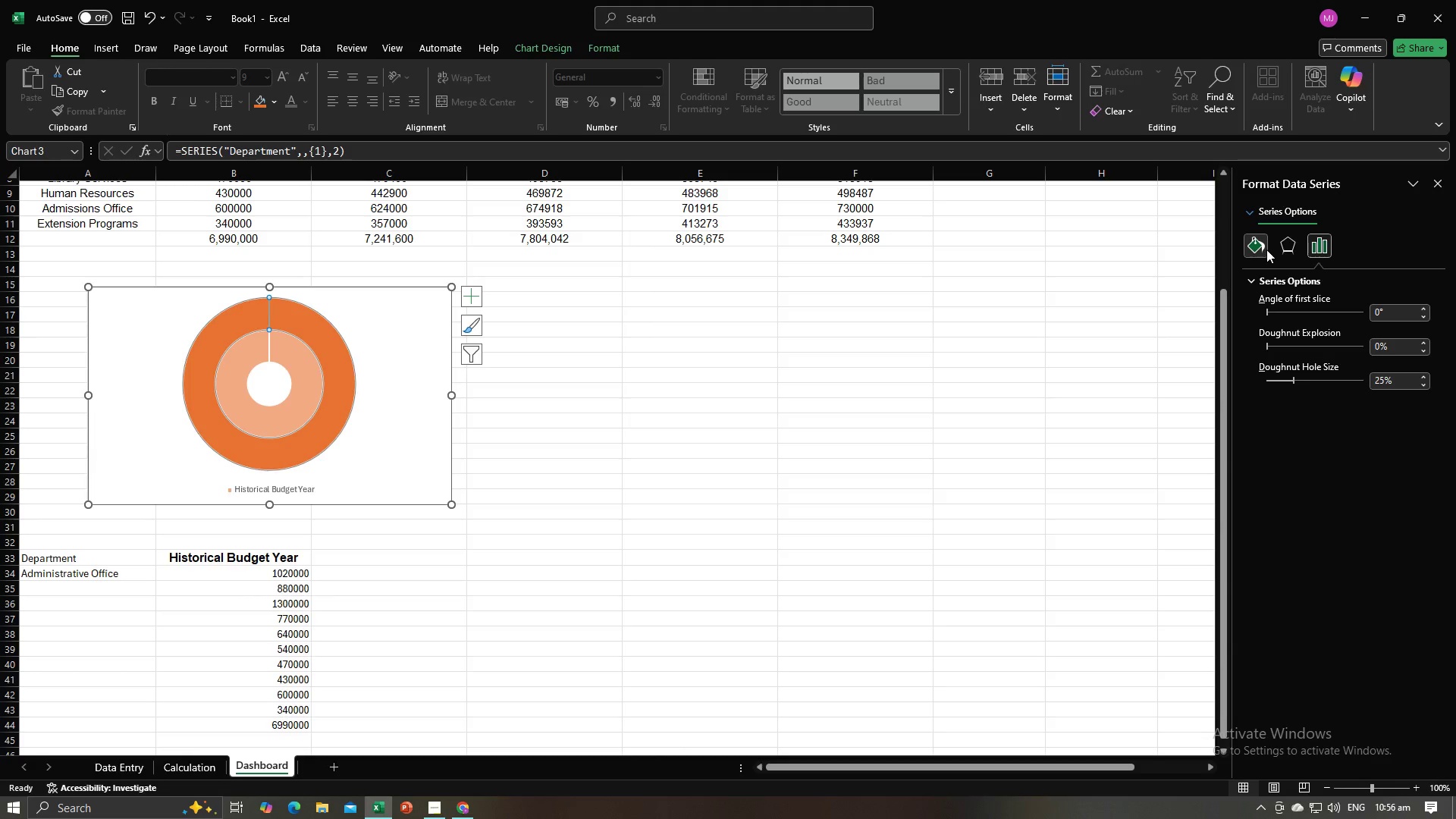 
left_click([1263, 249])
 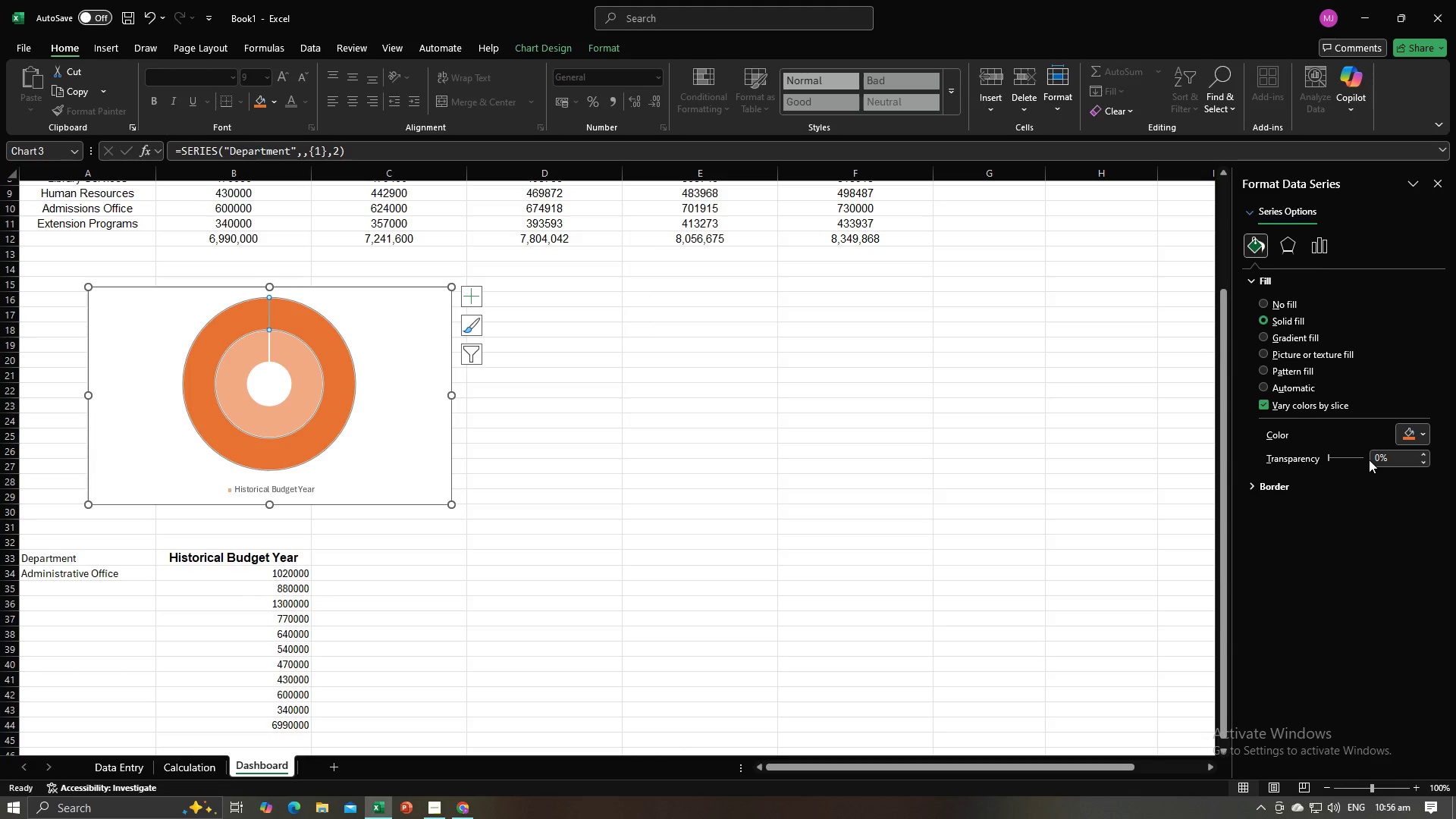 
left_click([1379, 457])
 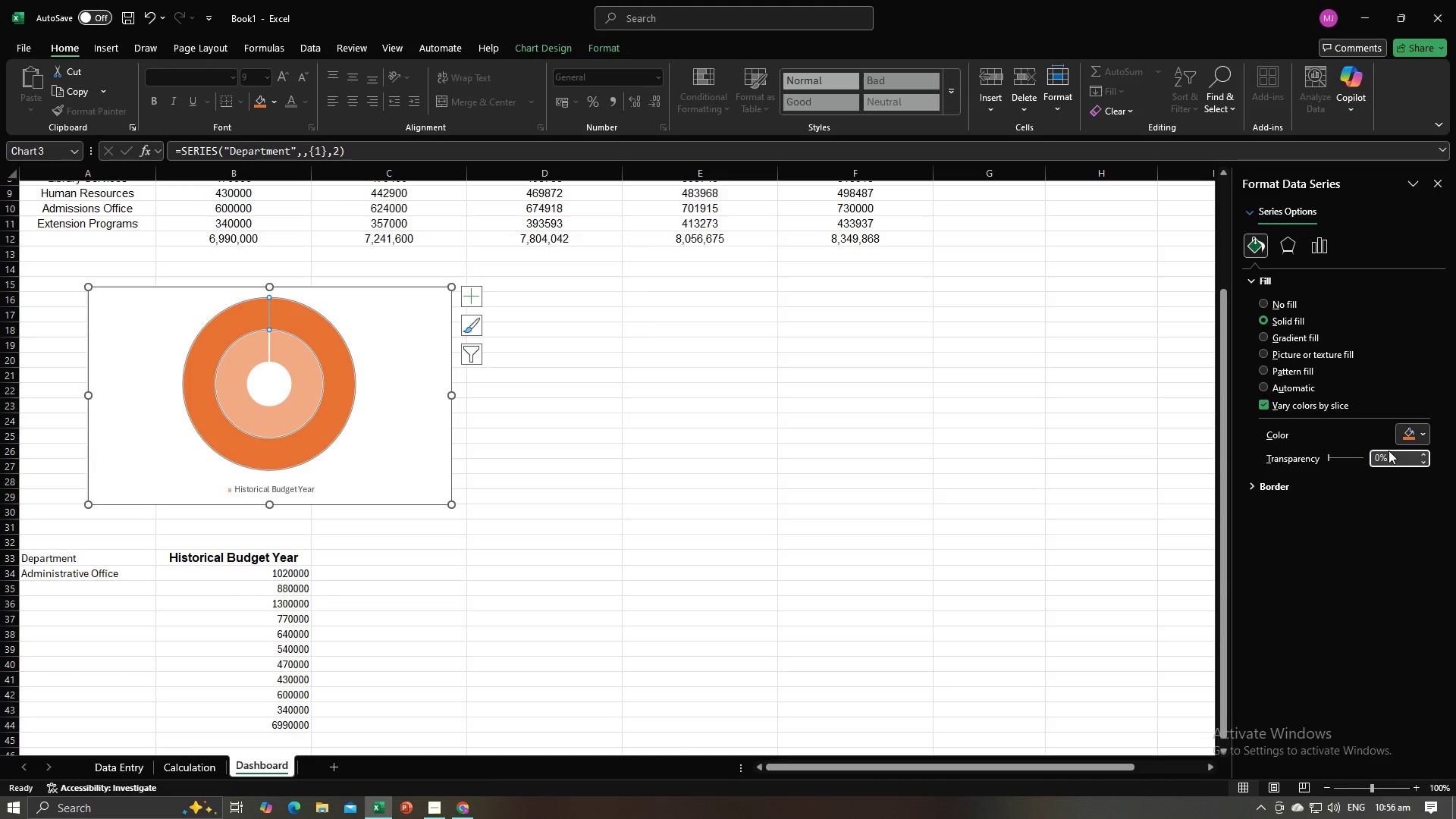 
key(Backspace)
type(50)
 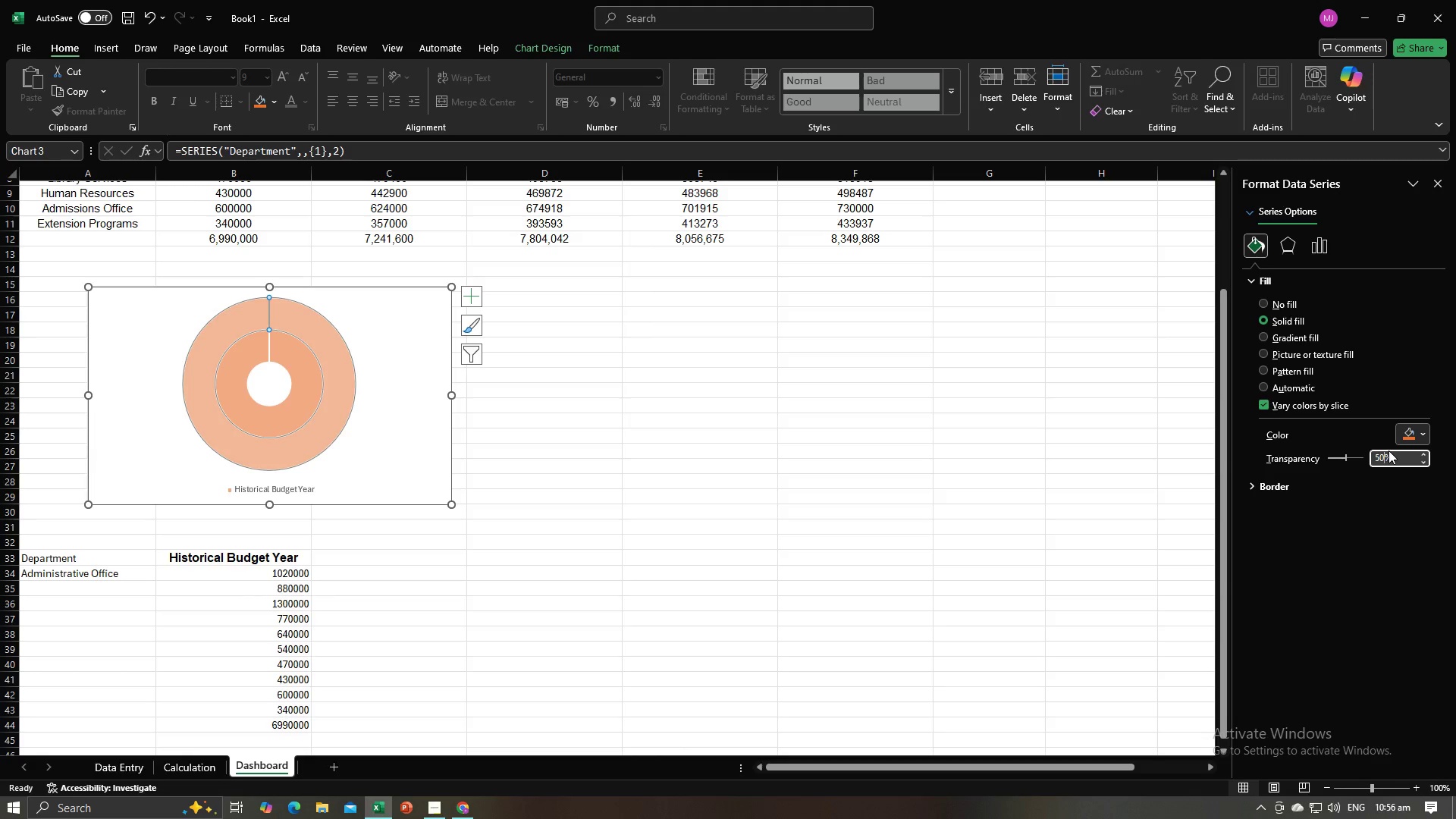 
key(Enter)
 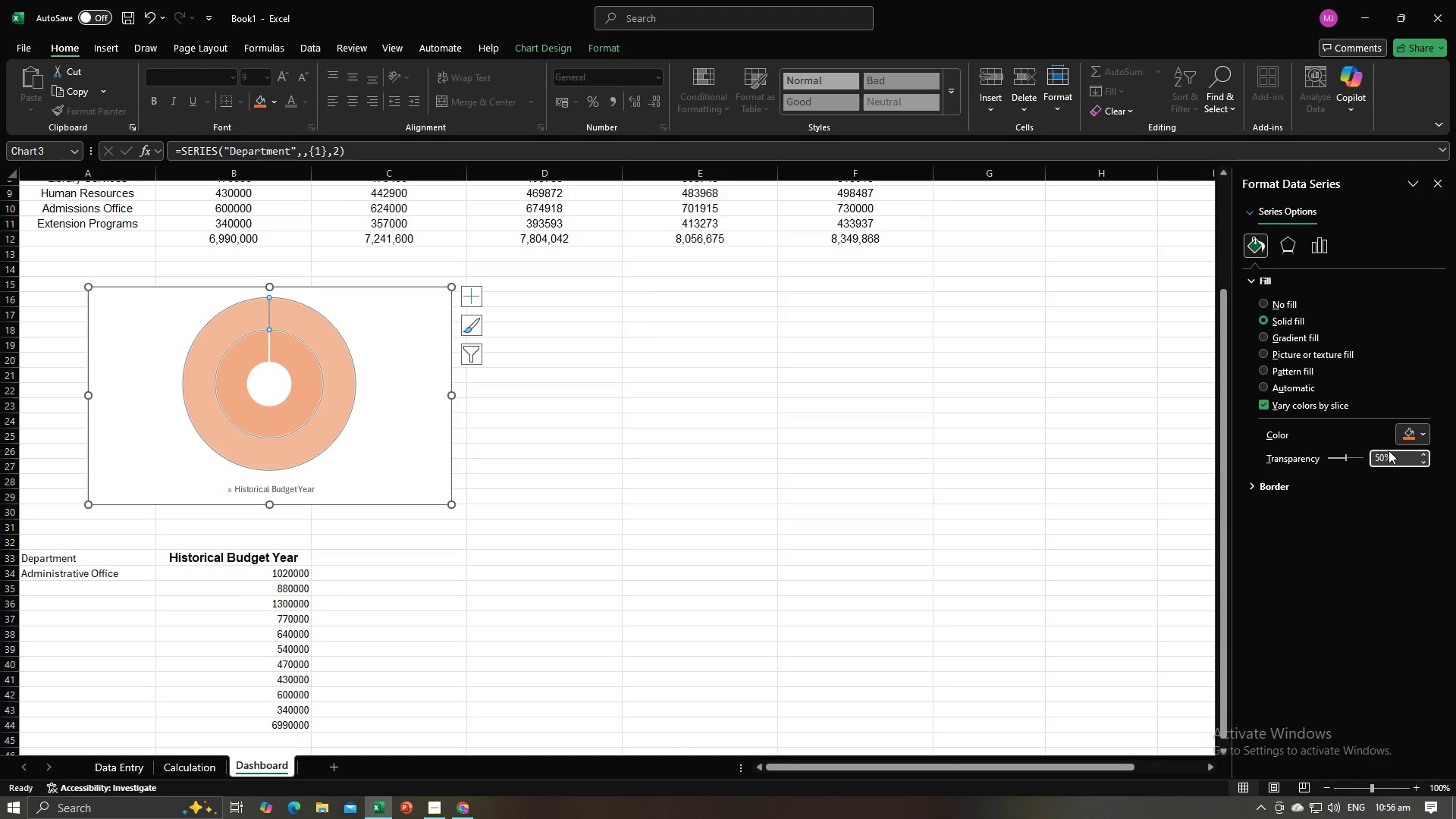 
key(Enter)
 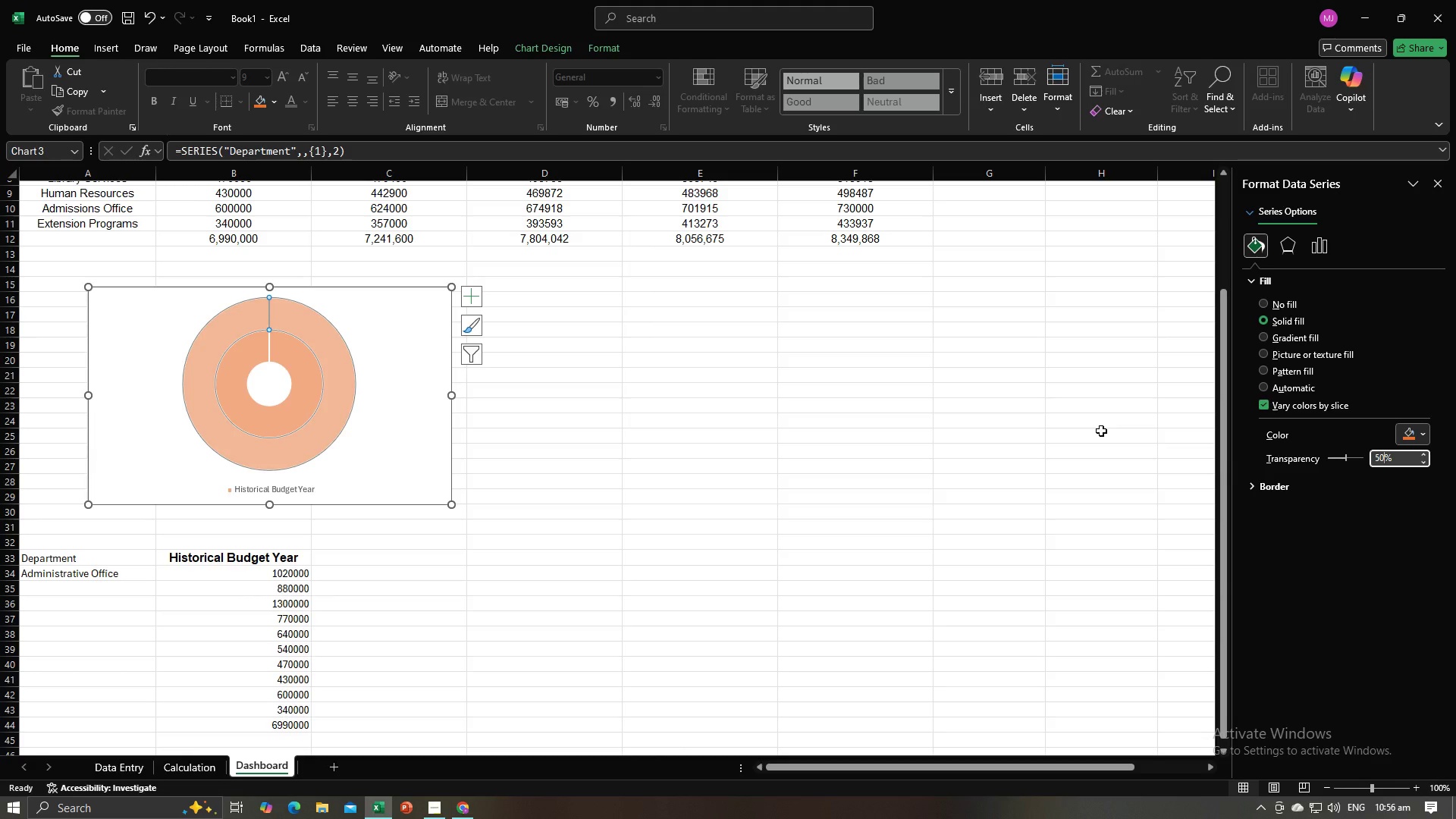 
wait(5.85)
 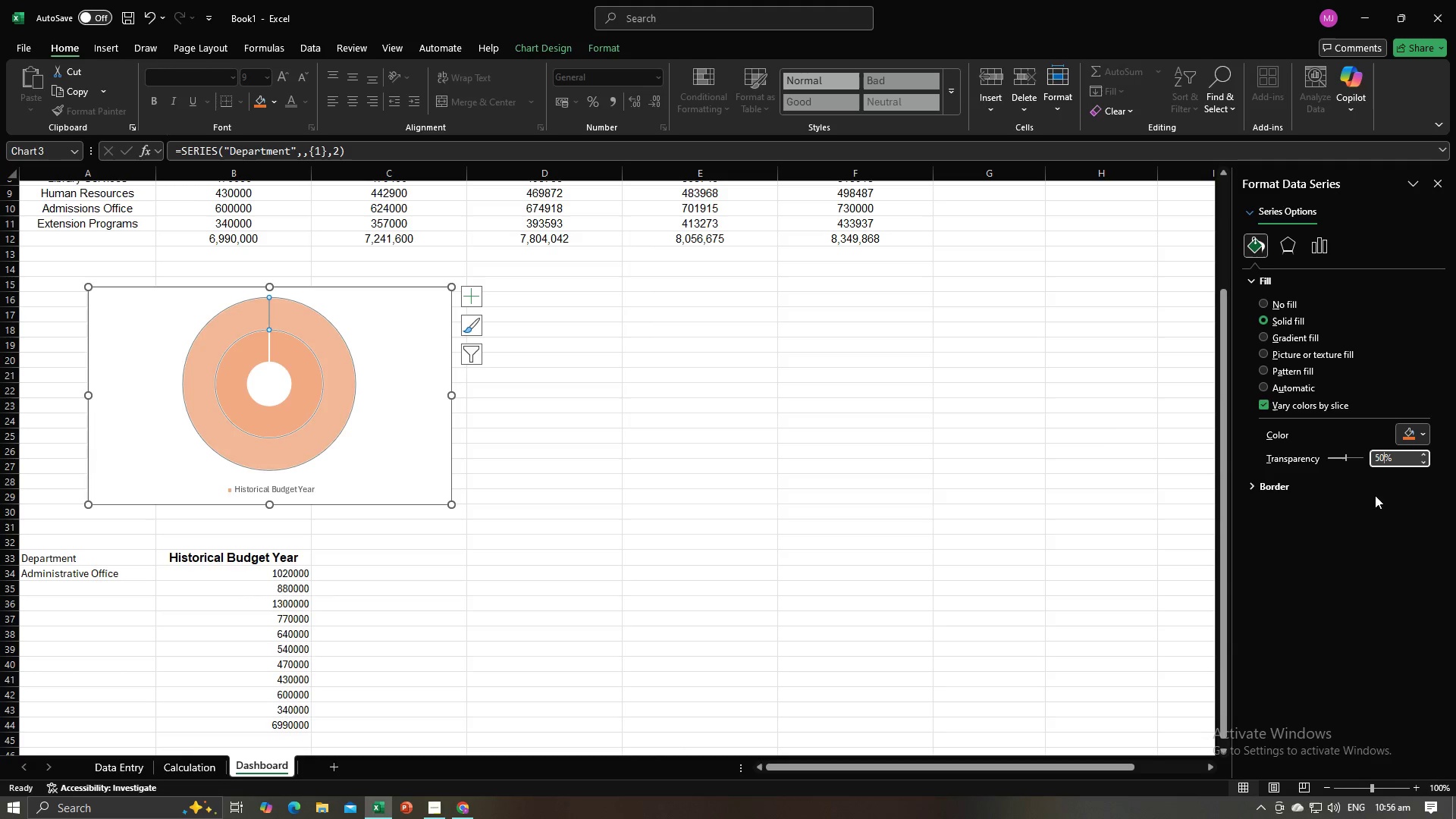 
double_click([370, 416])
 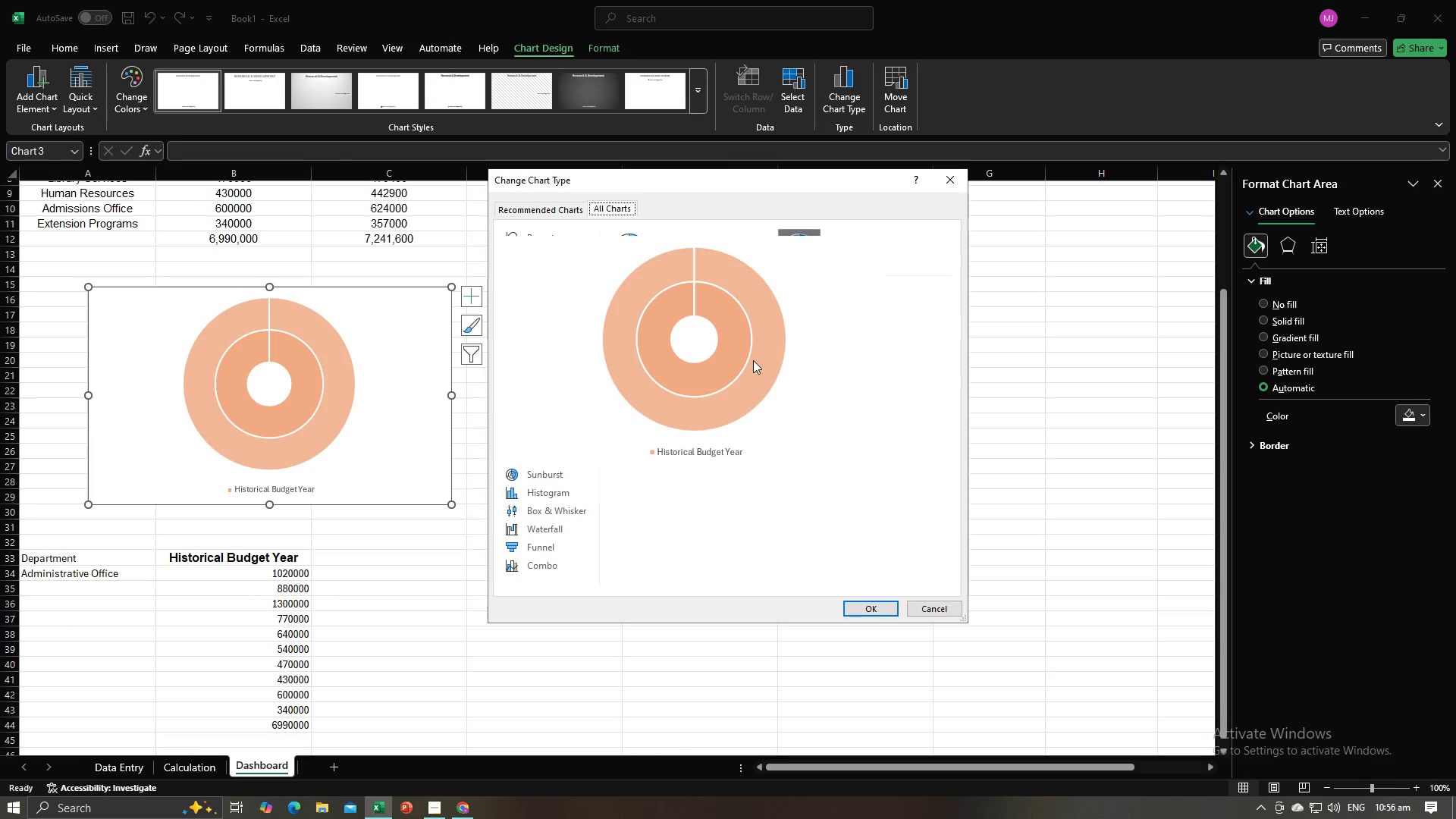 
wait(5.43)
 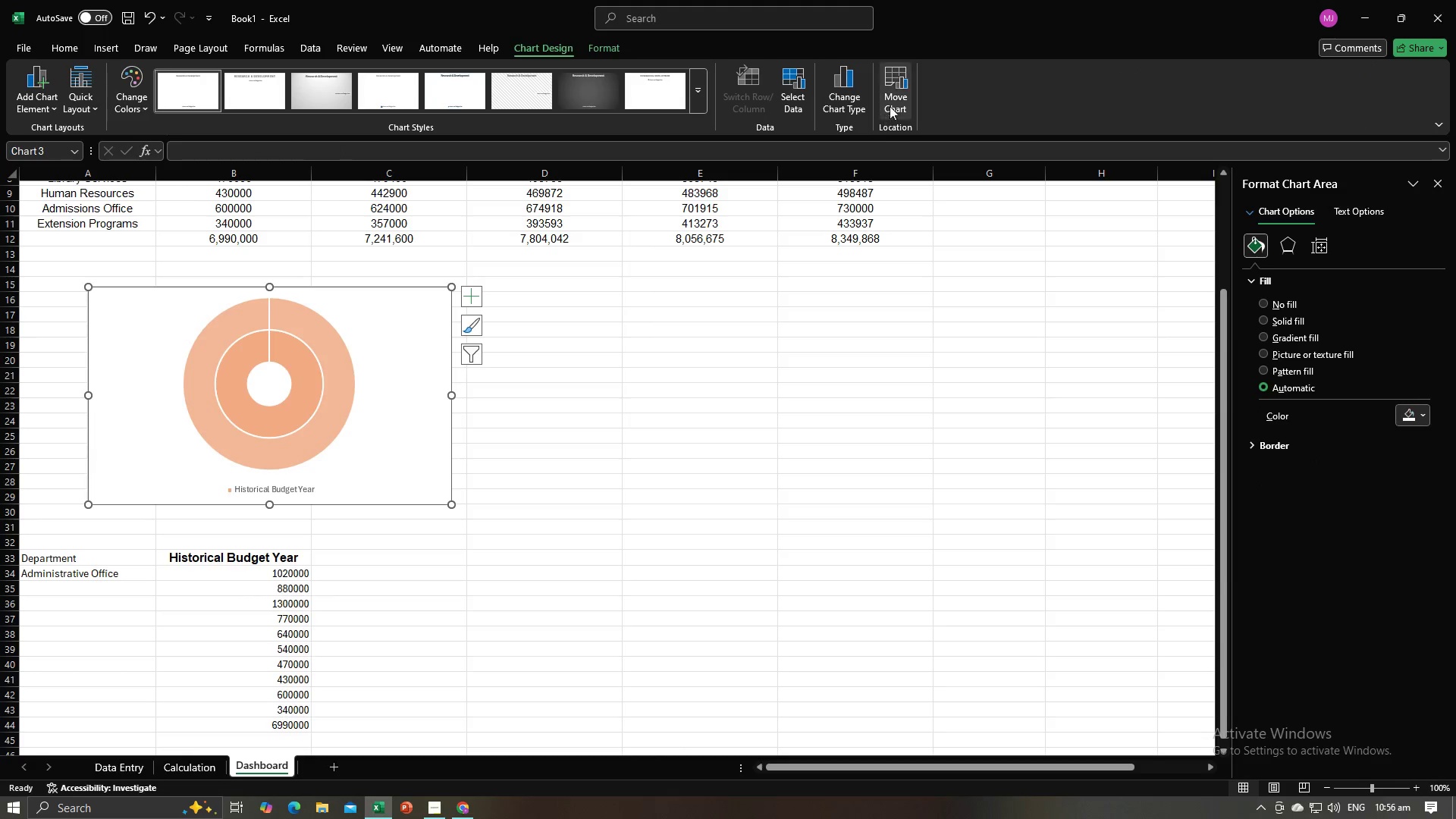 
left_click([794, 252])
 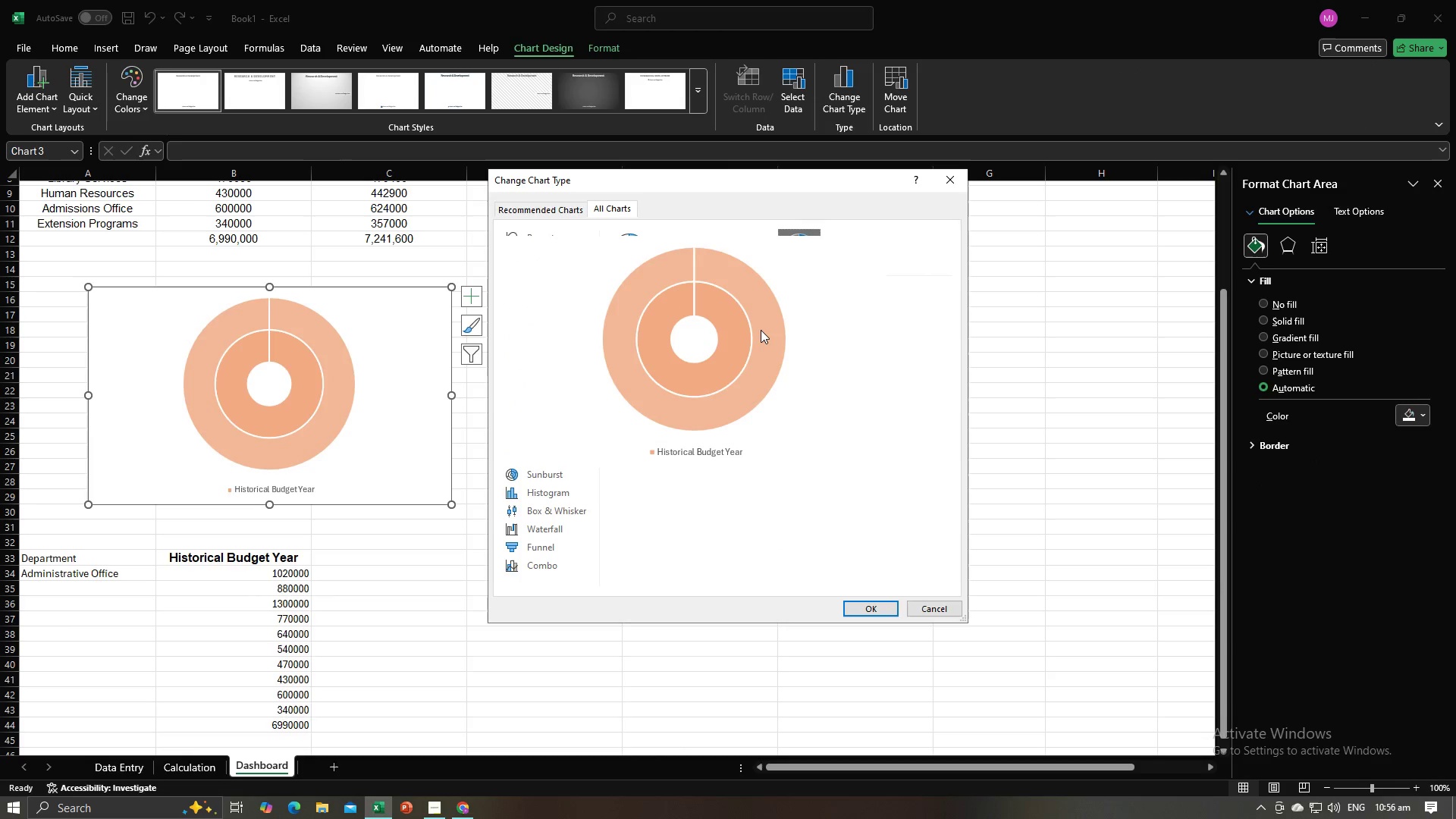 
left_click([761, 330])
 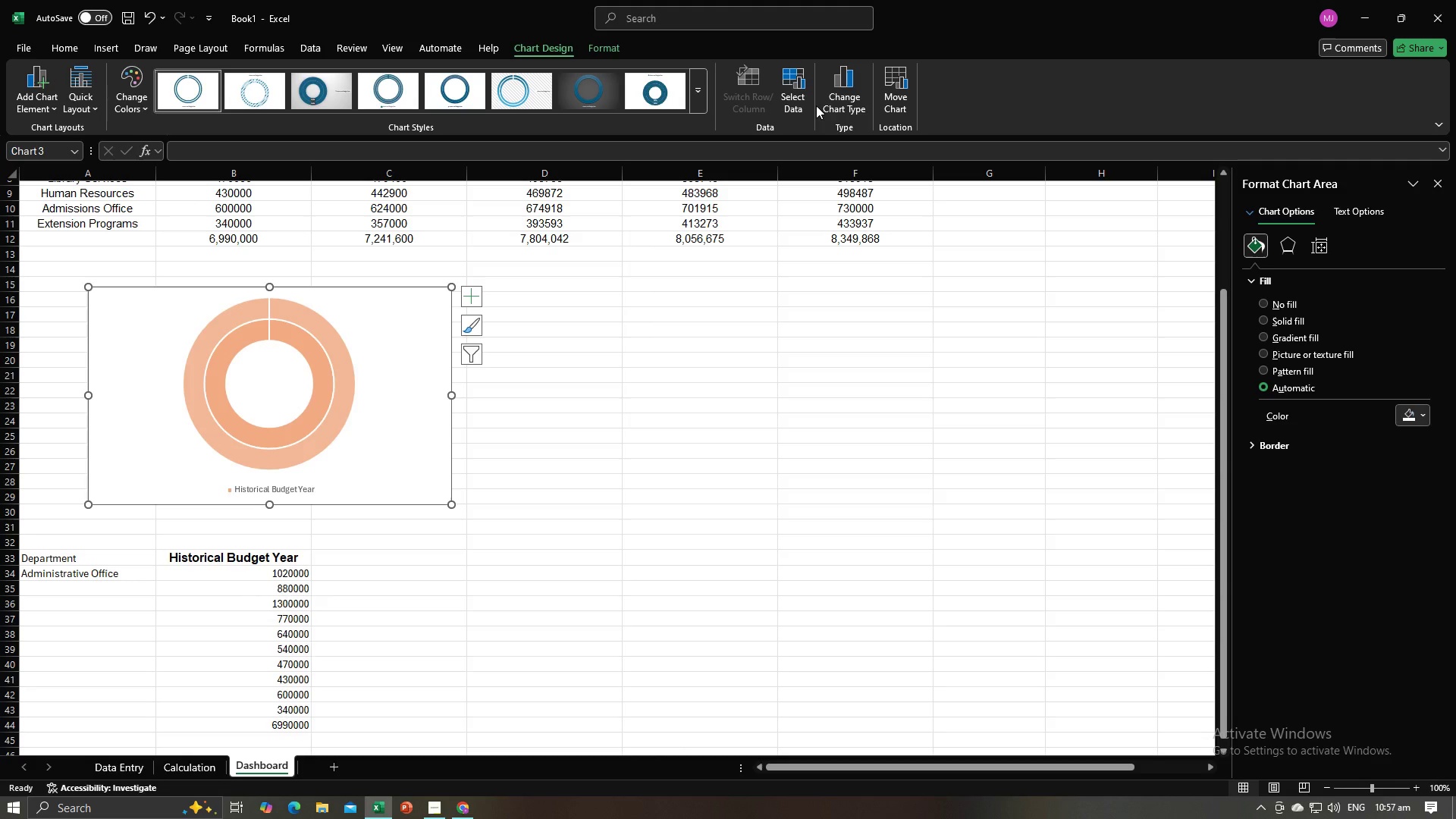 
wait(11.78)
 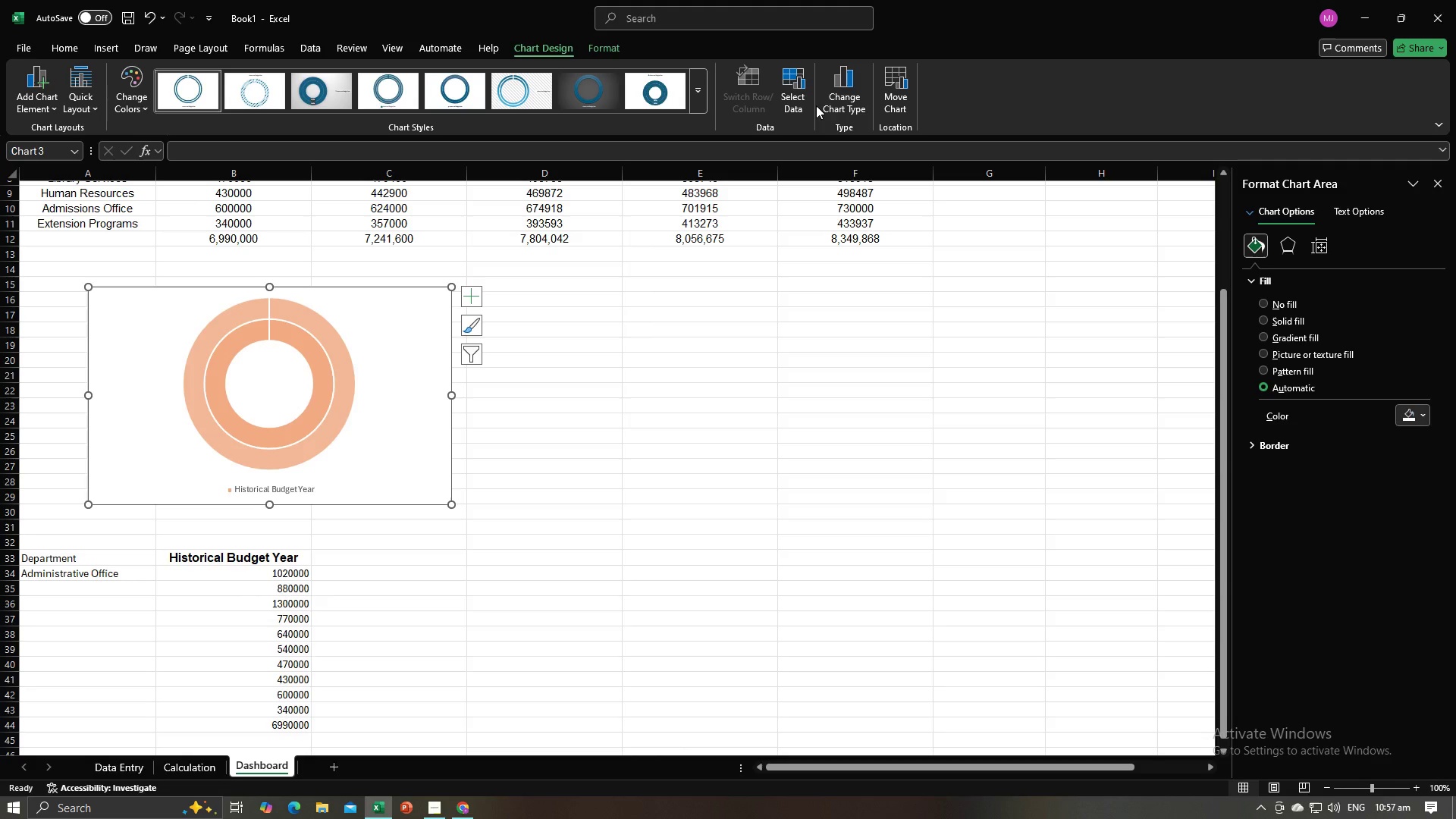 
left_click([841, 86])
 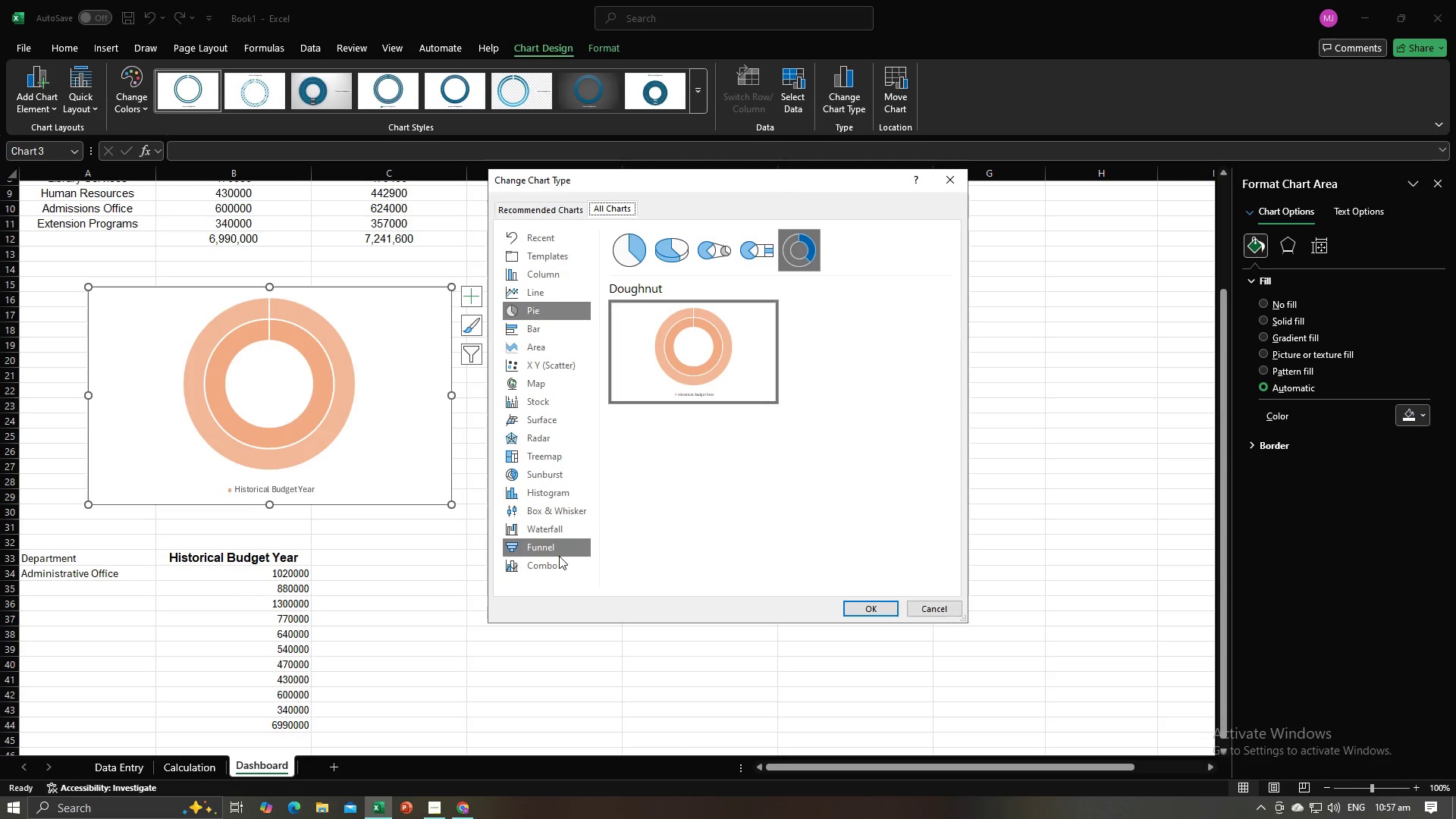 
left_click([557, 562])
 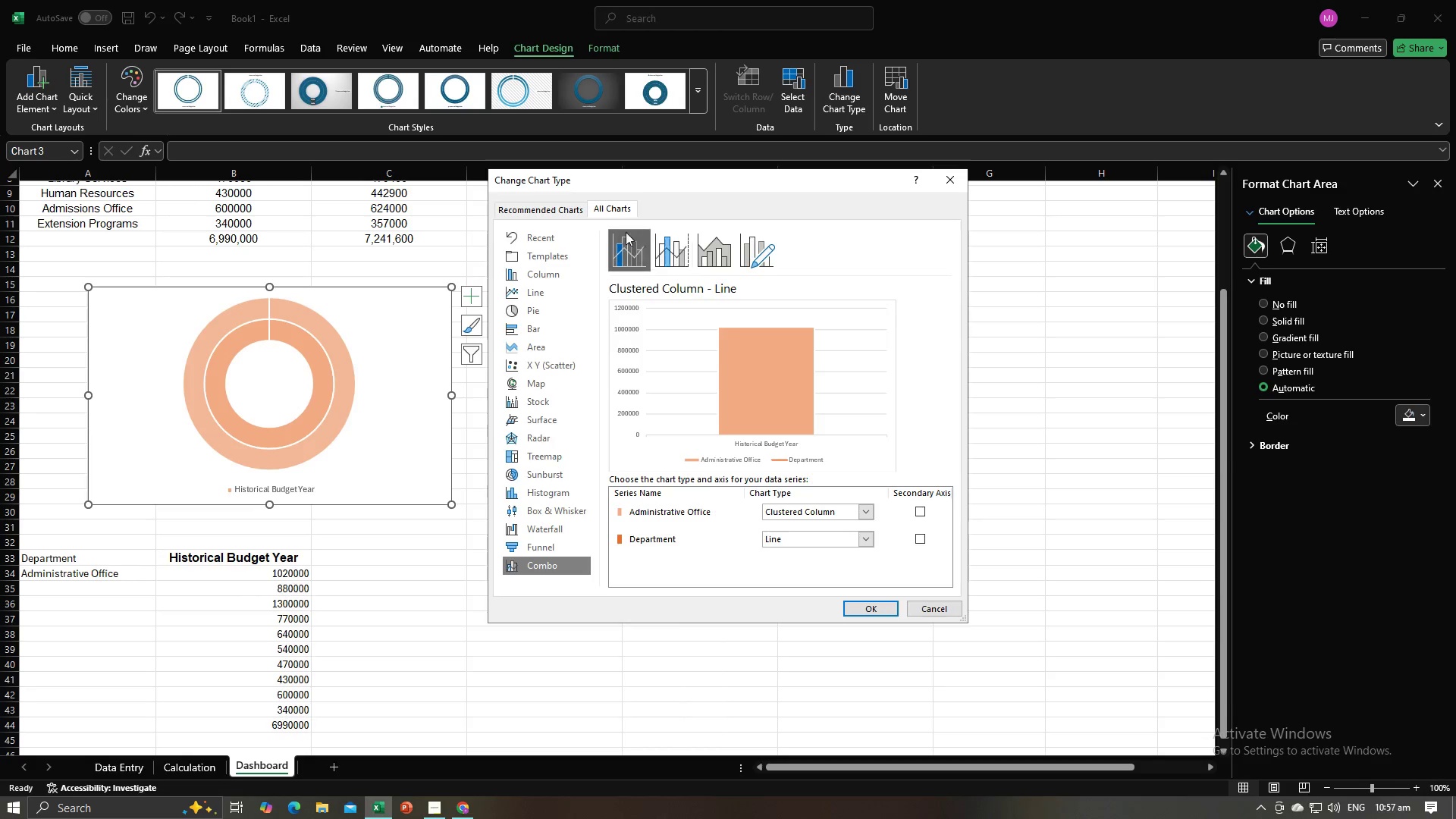 
wait(6.3)
 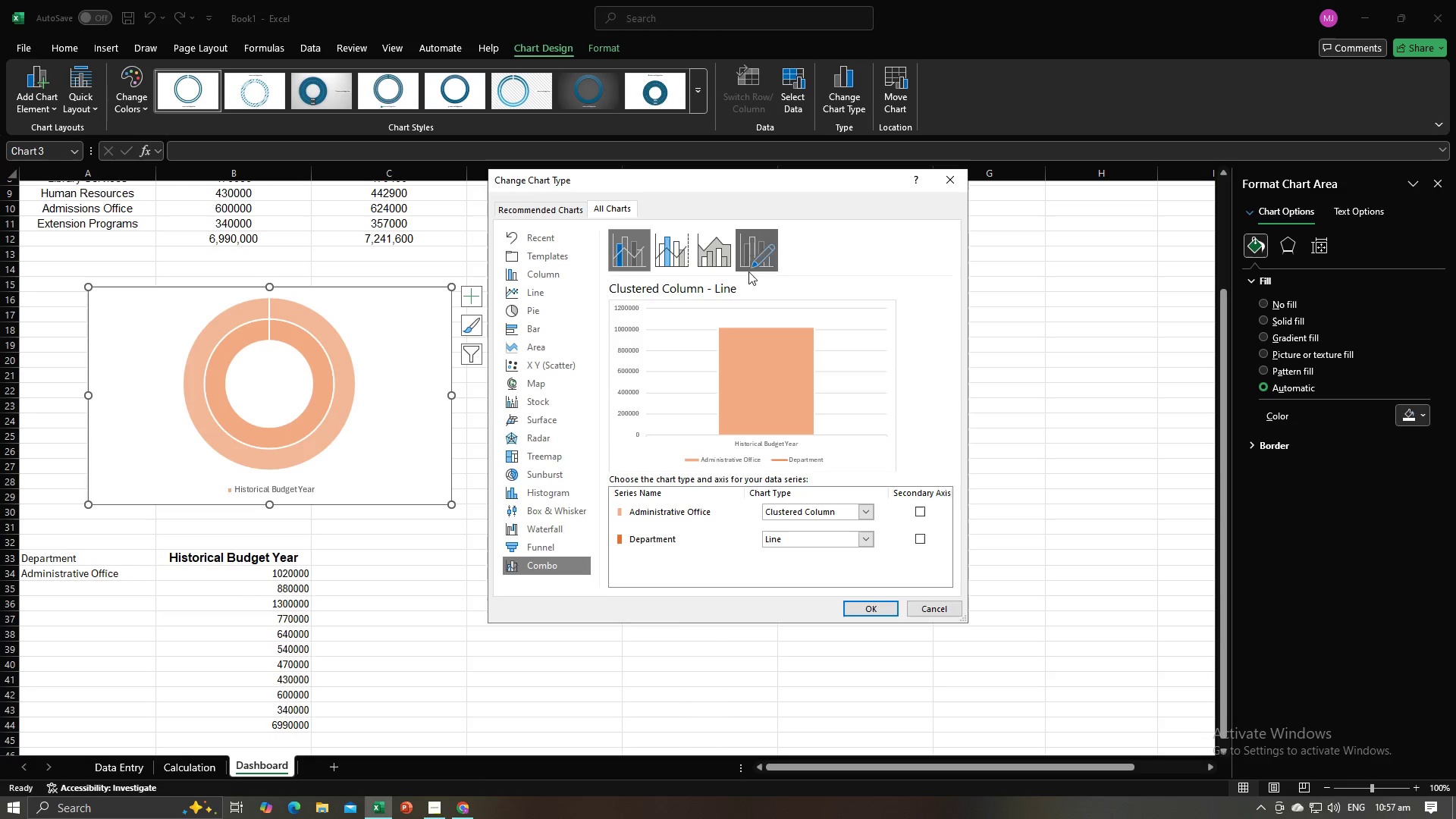 
left_click([546, 307])
 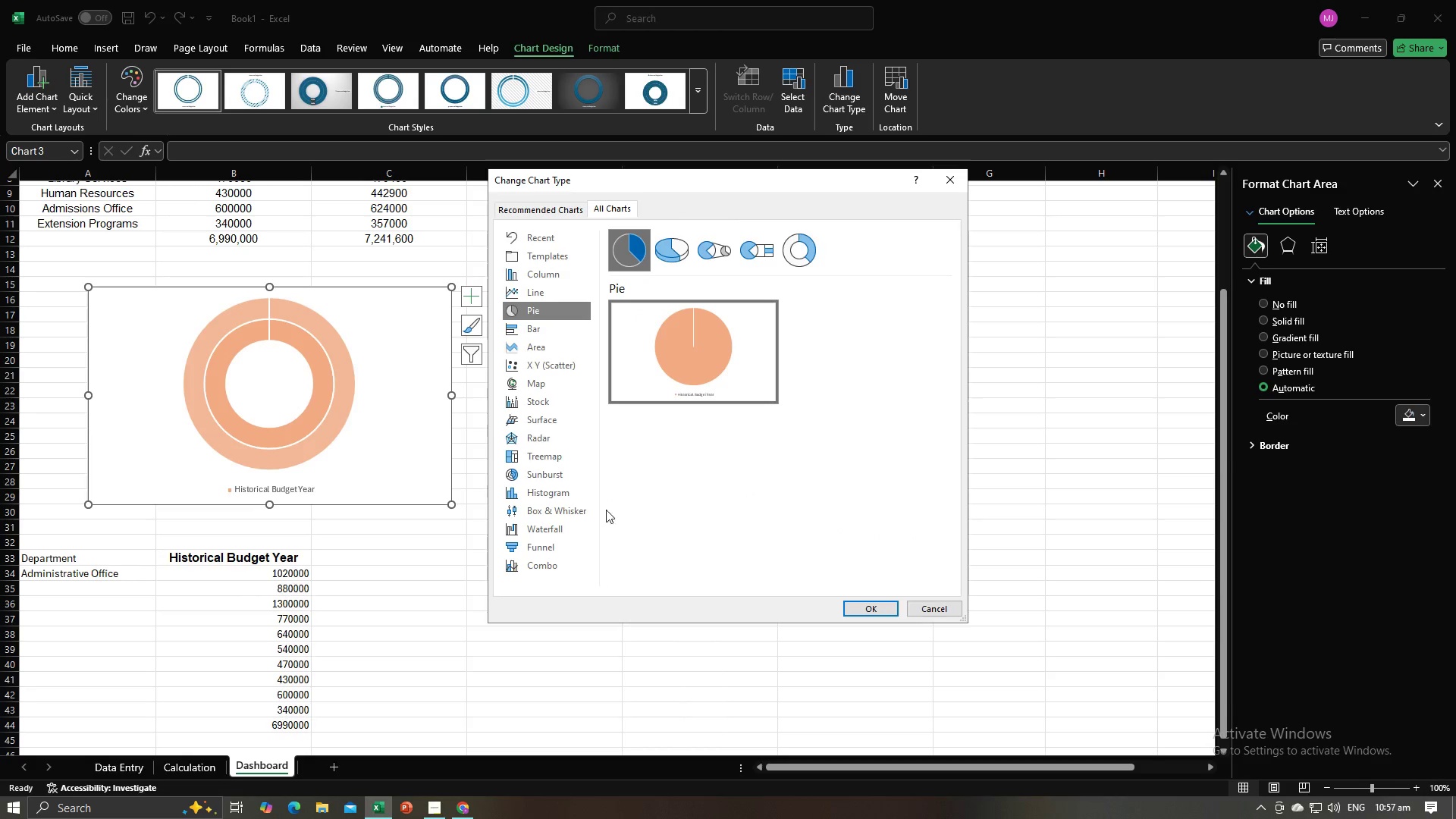 
left_click([566, 556])
 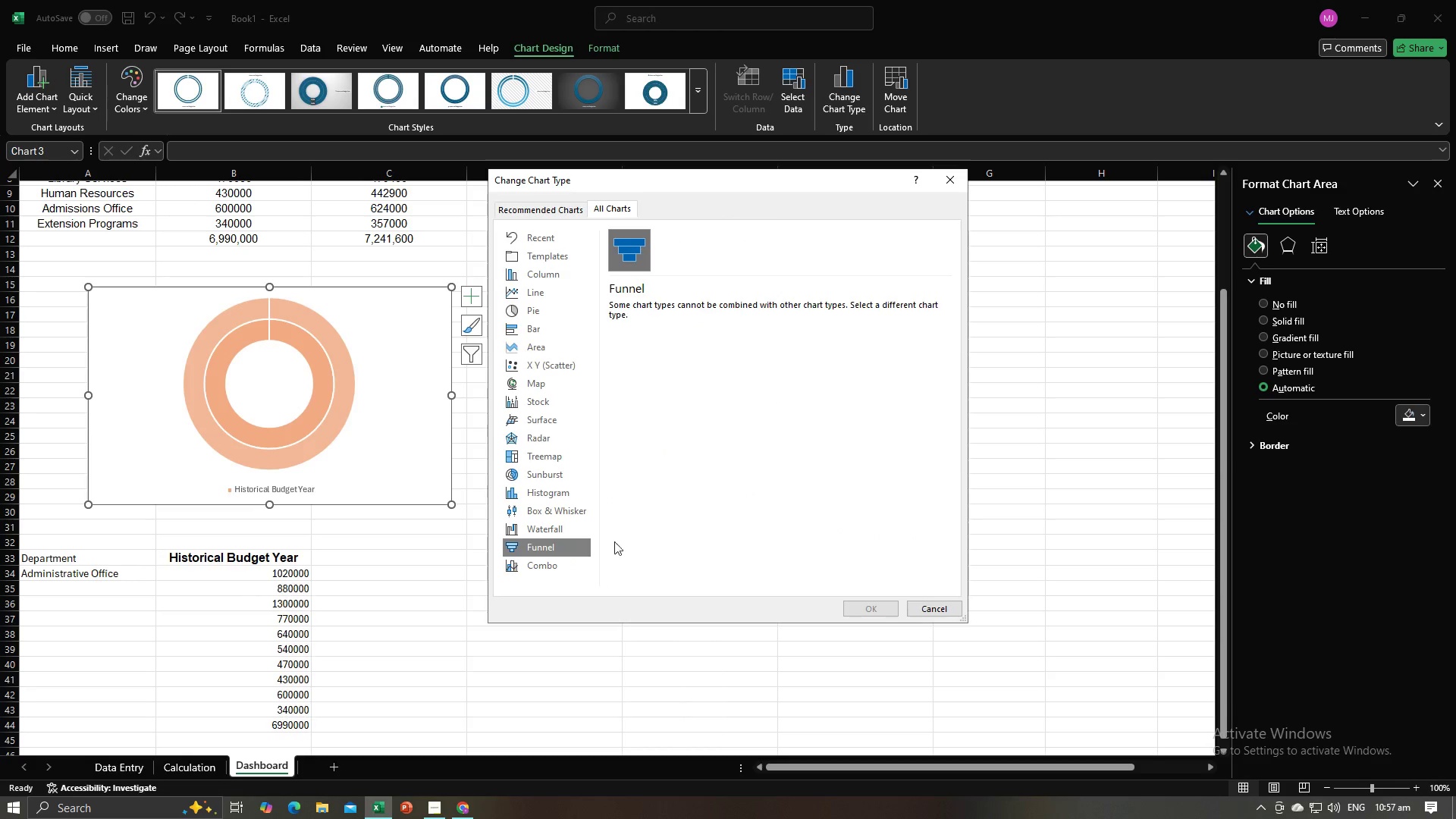 
left_click([579, 559])
 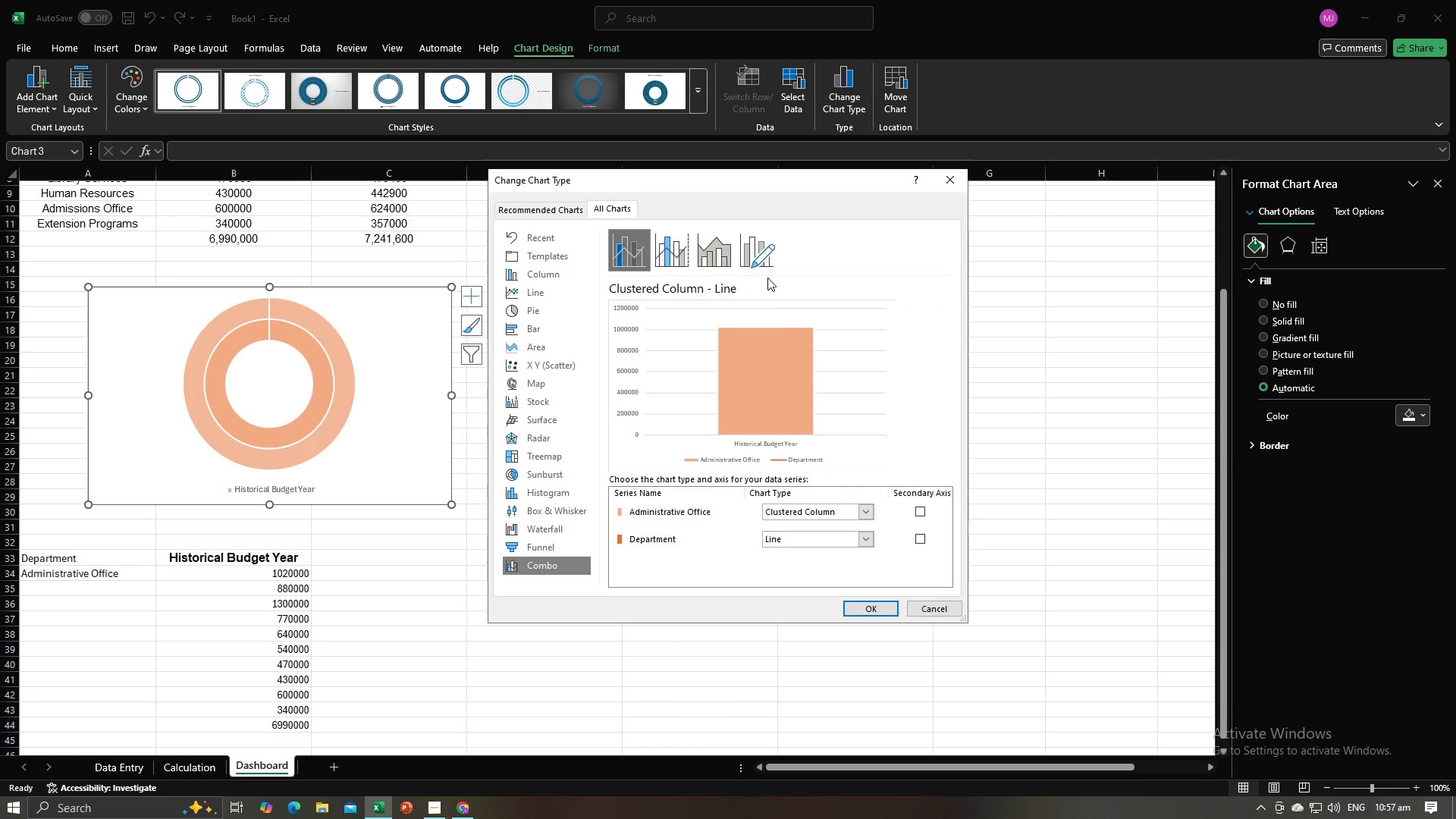 
left_click([764, 268])
 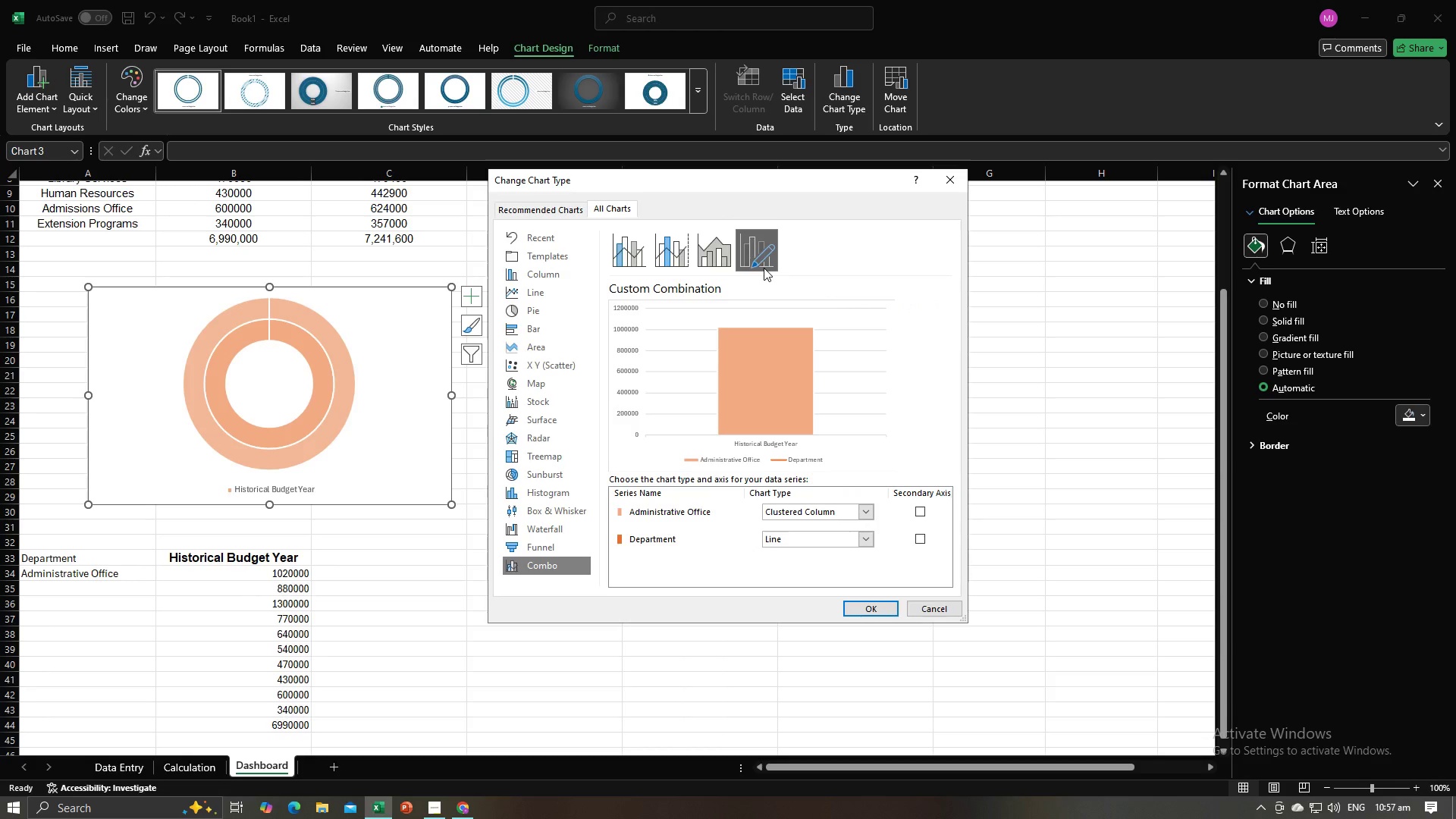 
left_click([764, 268])
 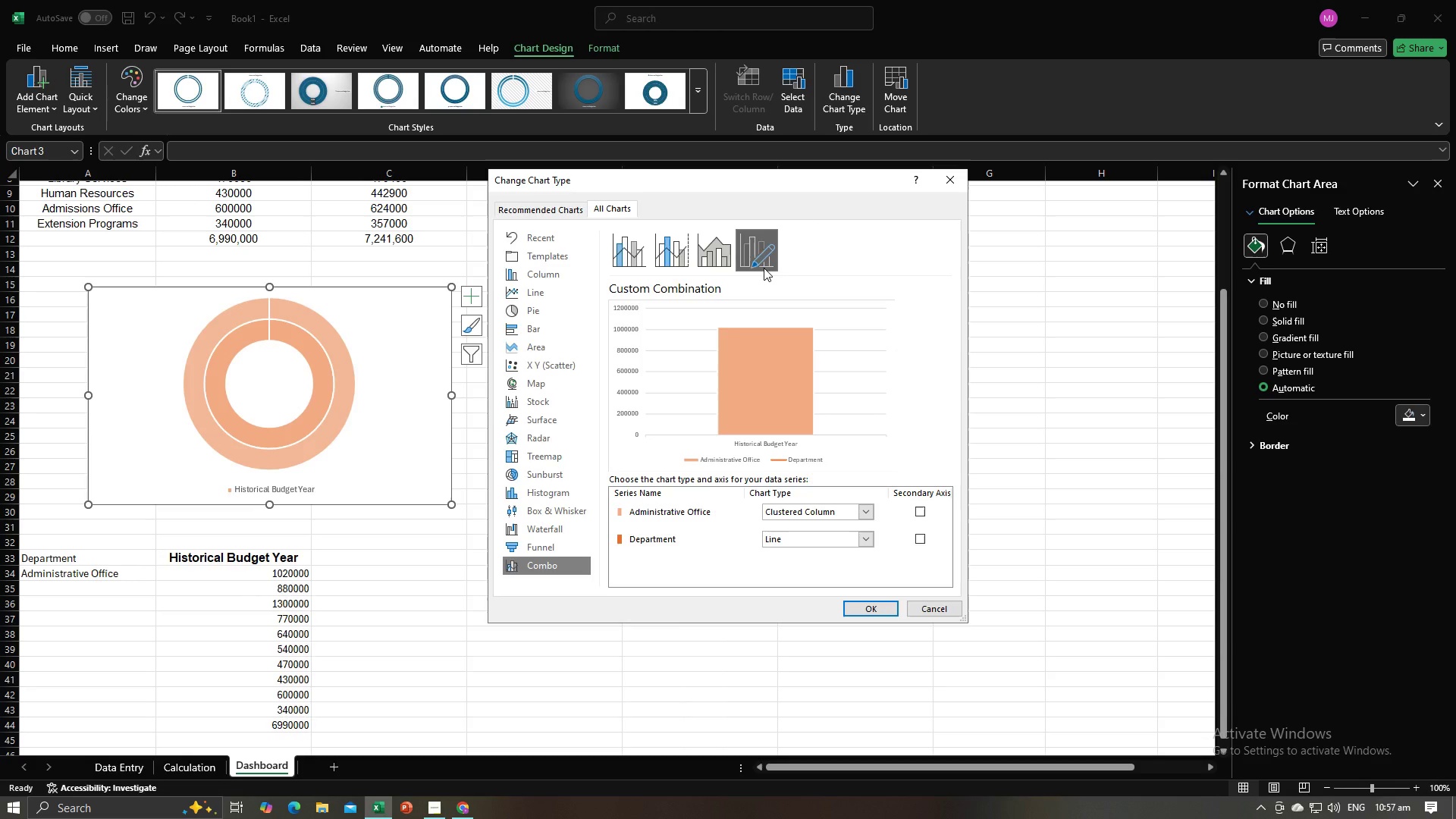 
double_click([764, 268])
 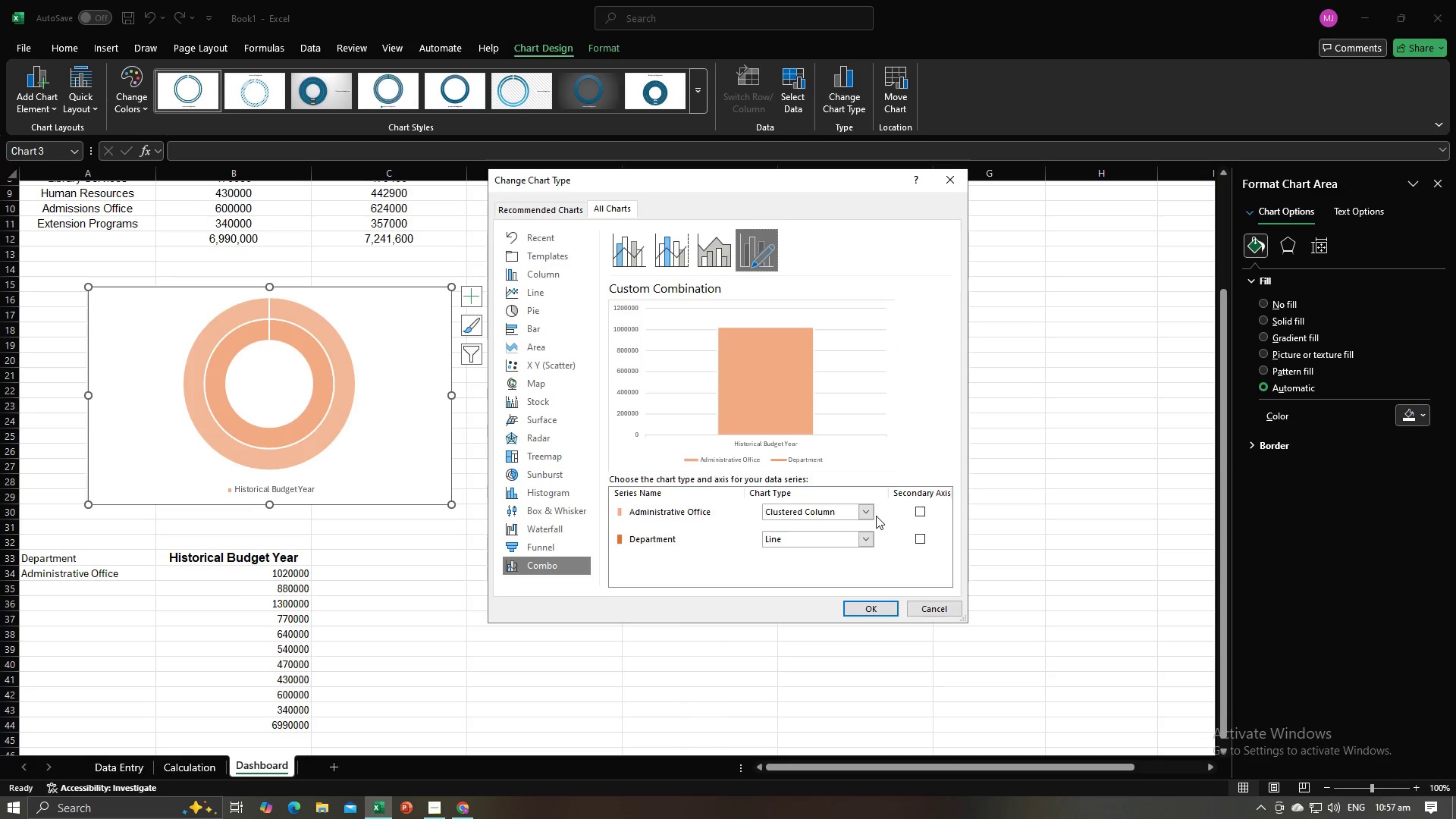 
left_click([871, 517])
 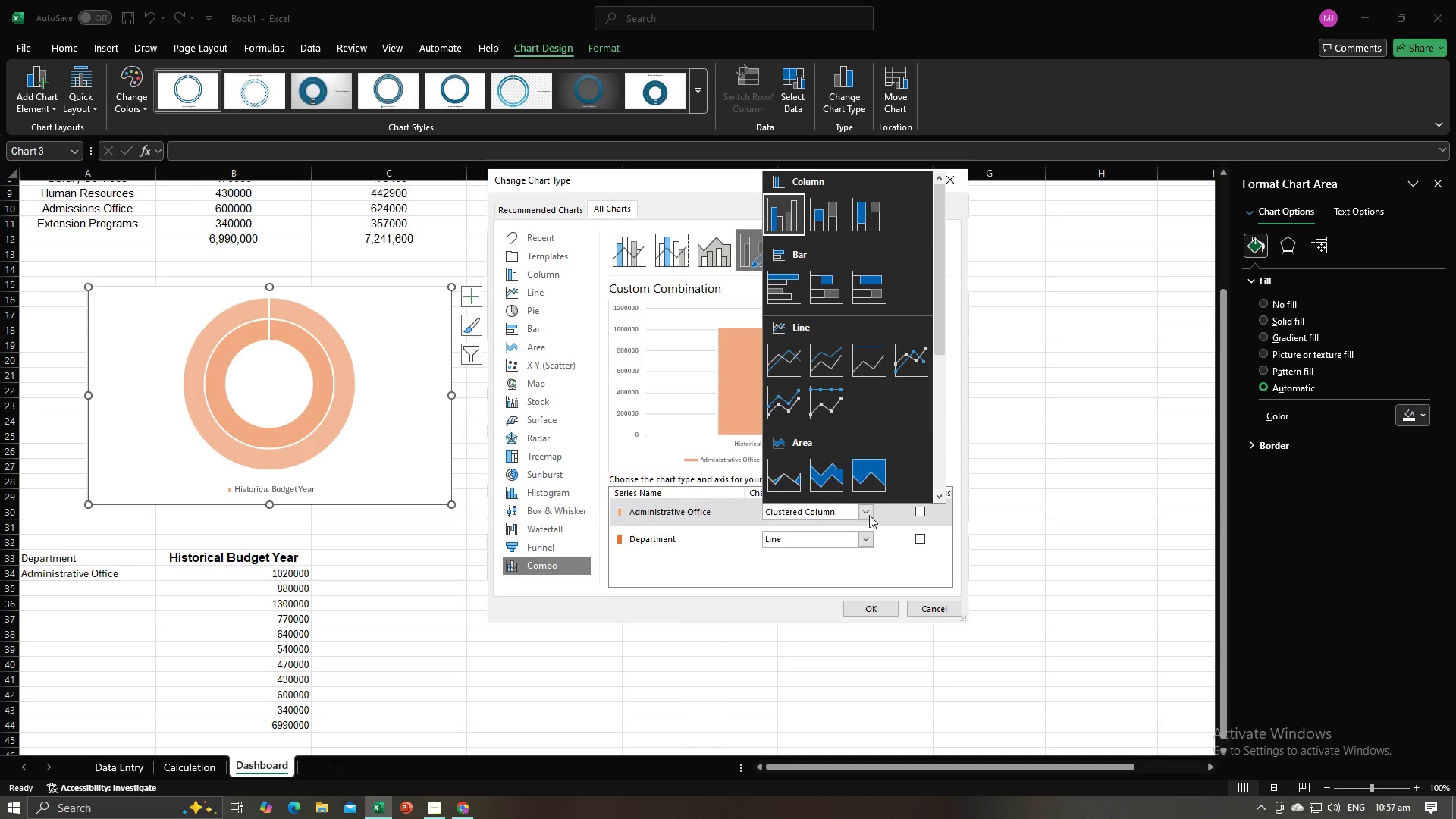 
scroll: coordinate [834, 437], scroll_direction: down, amount: 5.0
 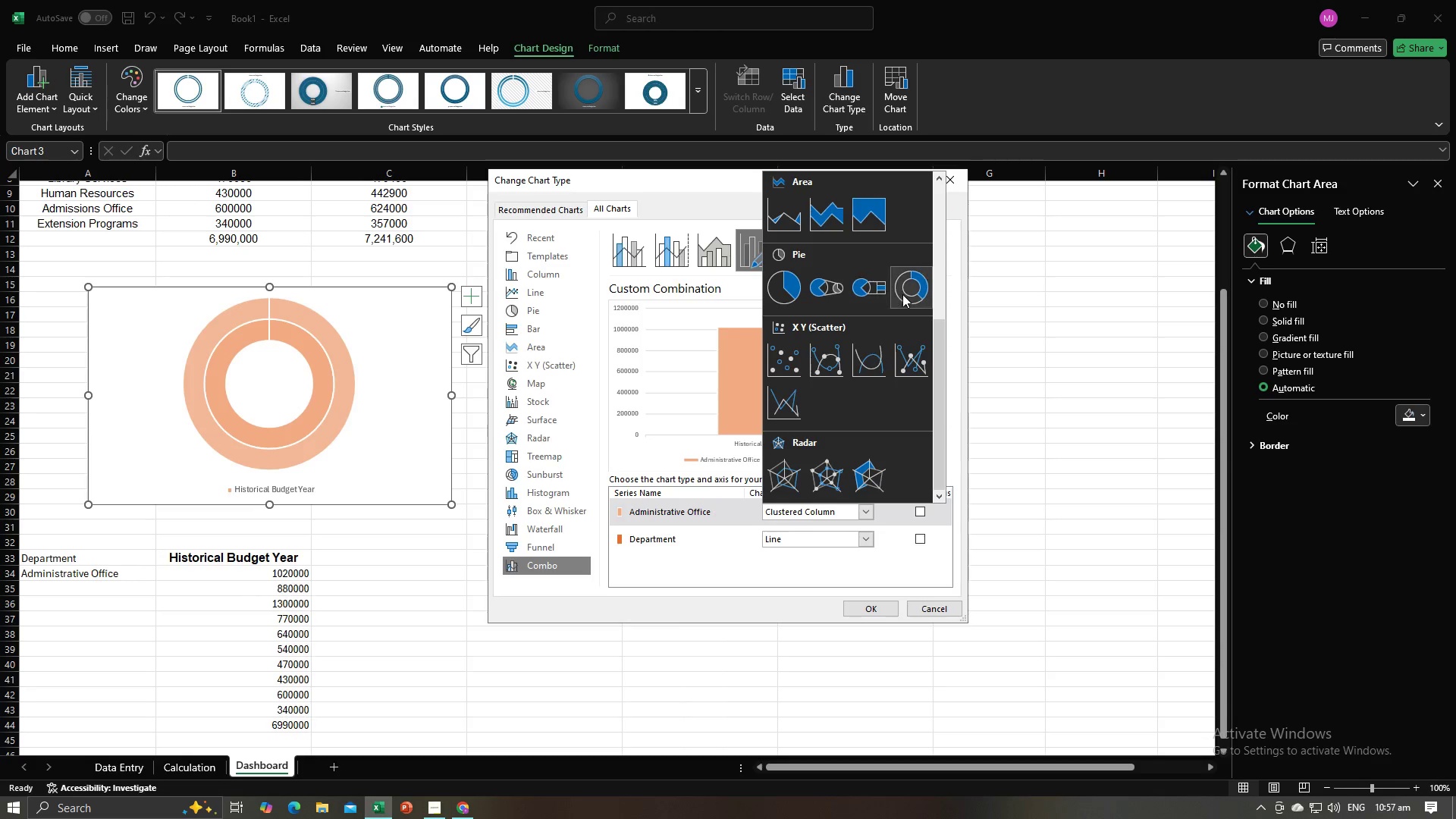 
left_click([904, 294])
 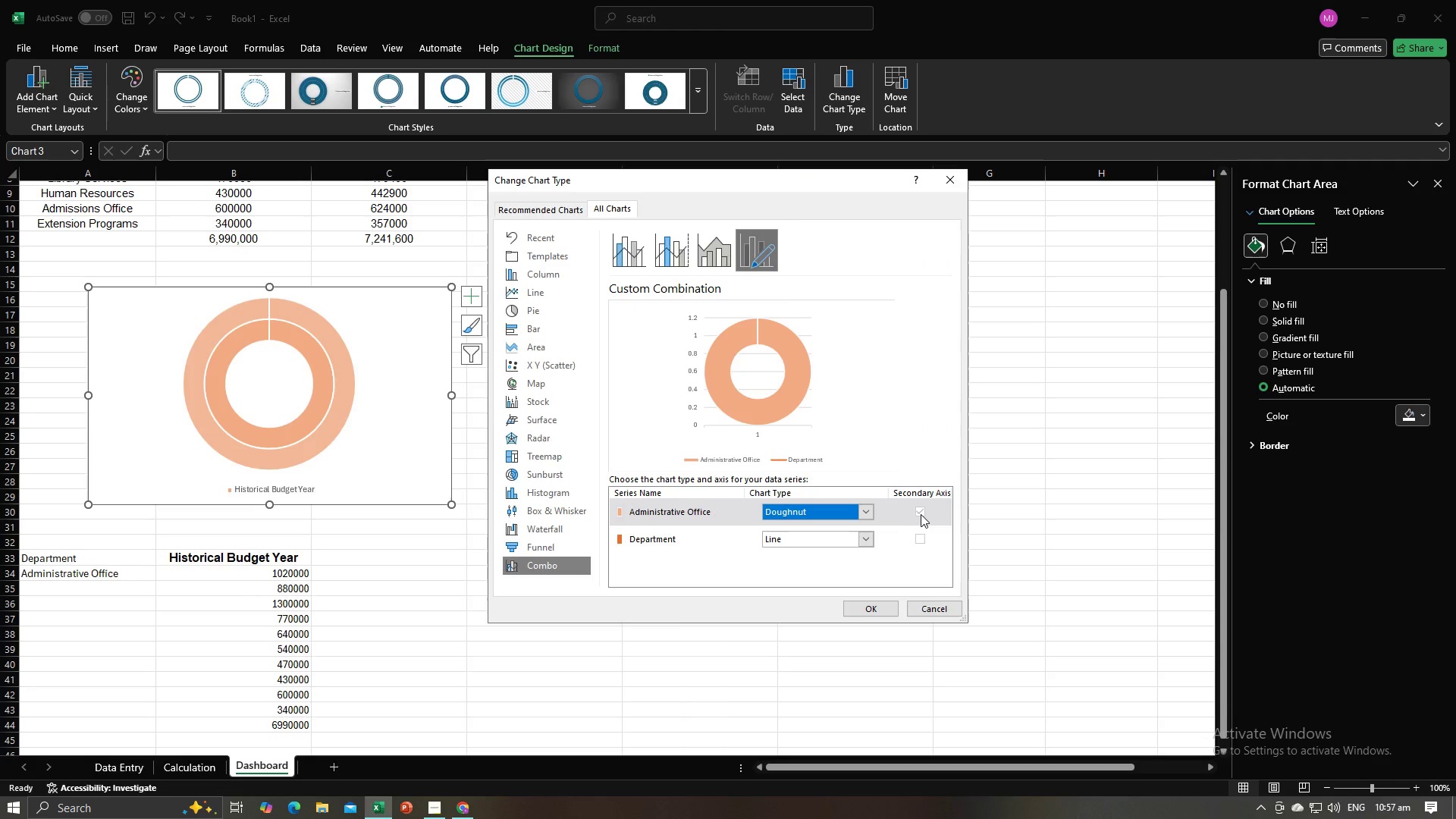 
left_click([921, 513])
 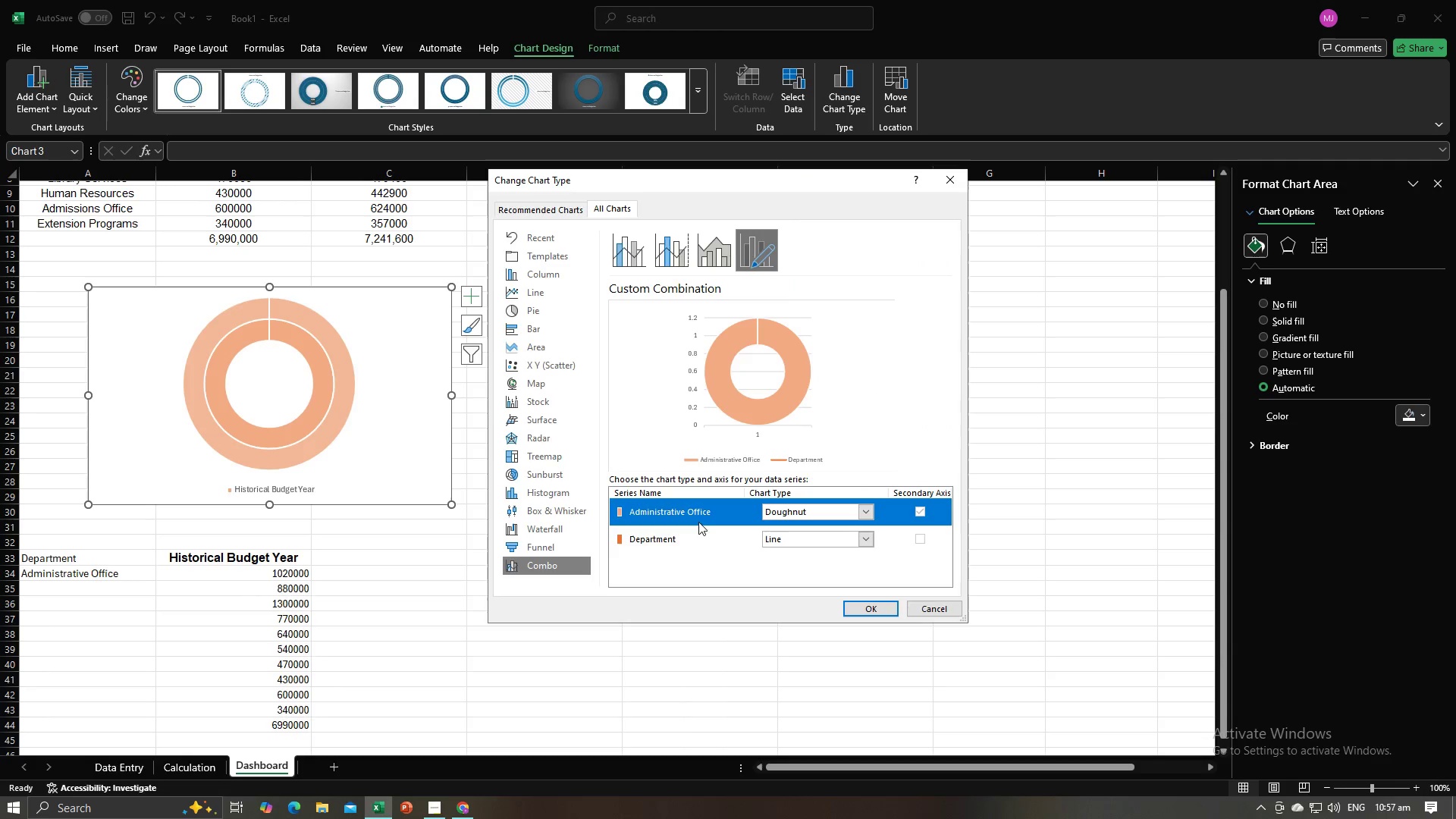 
left_click([689, 518])
 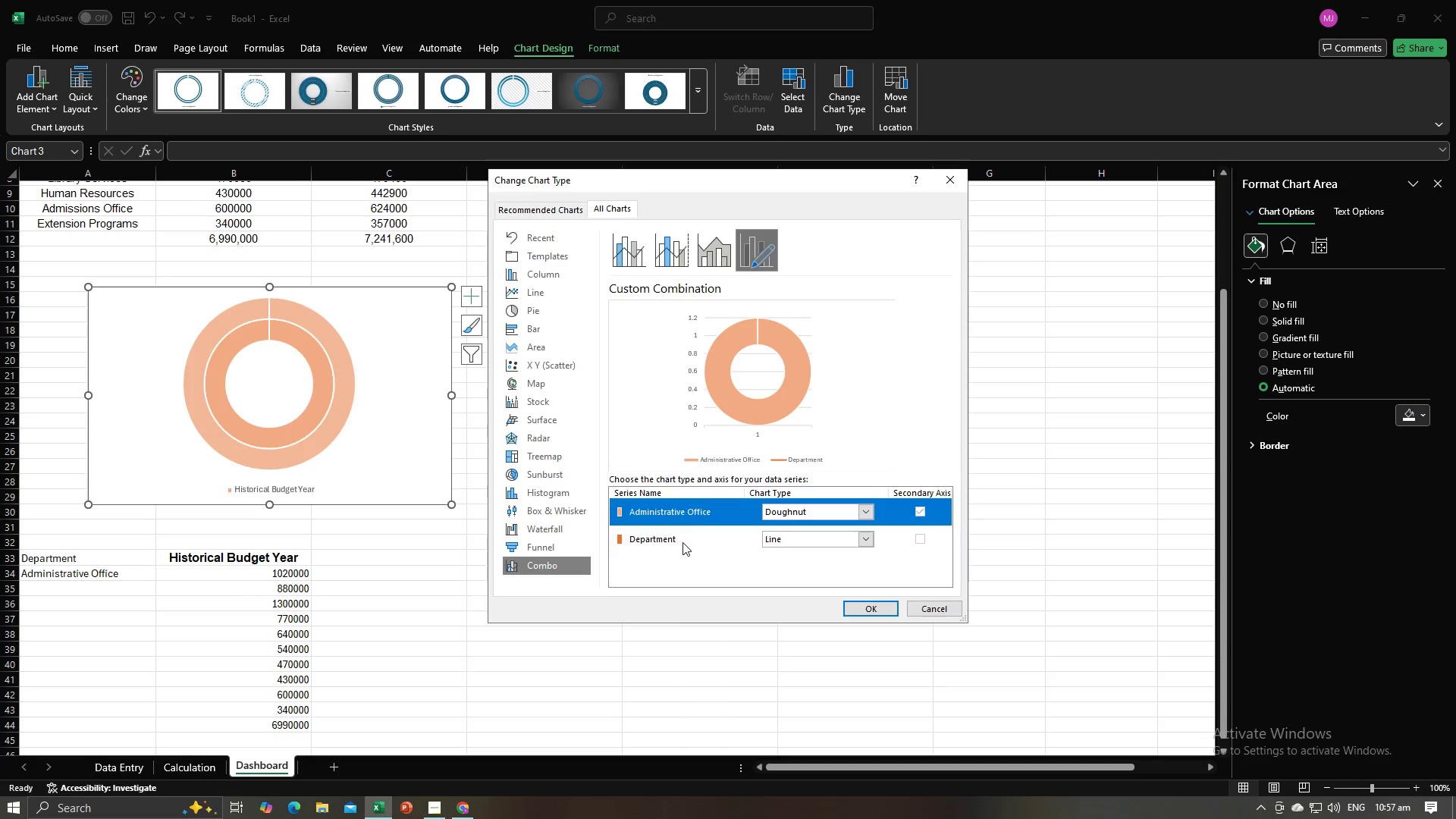 
left_click([661, 538])
 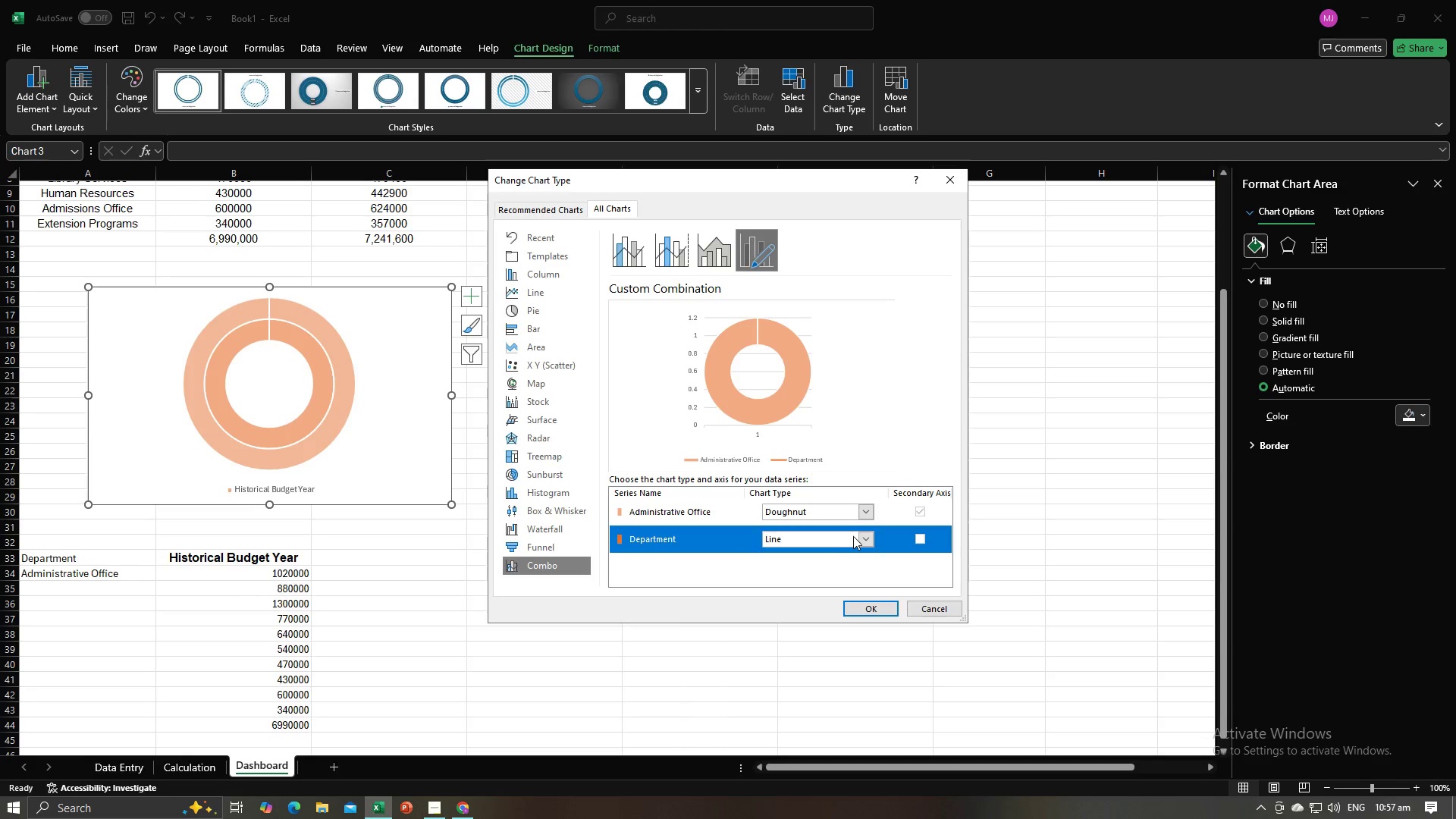 
left_click([862, 536])
 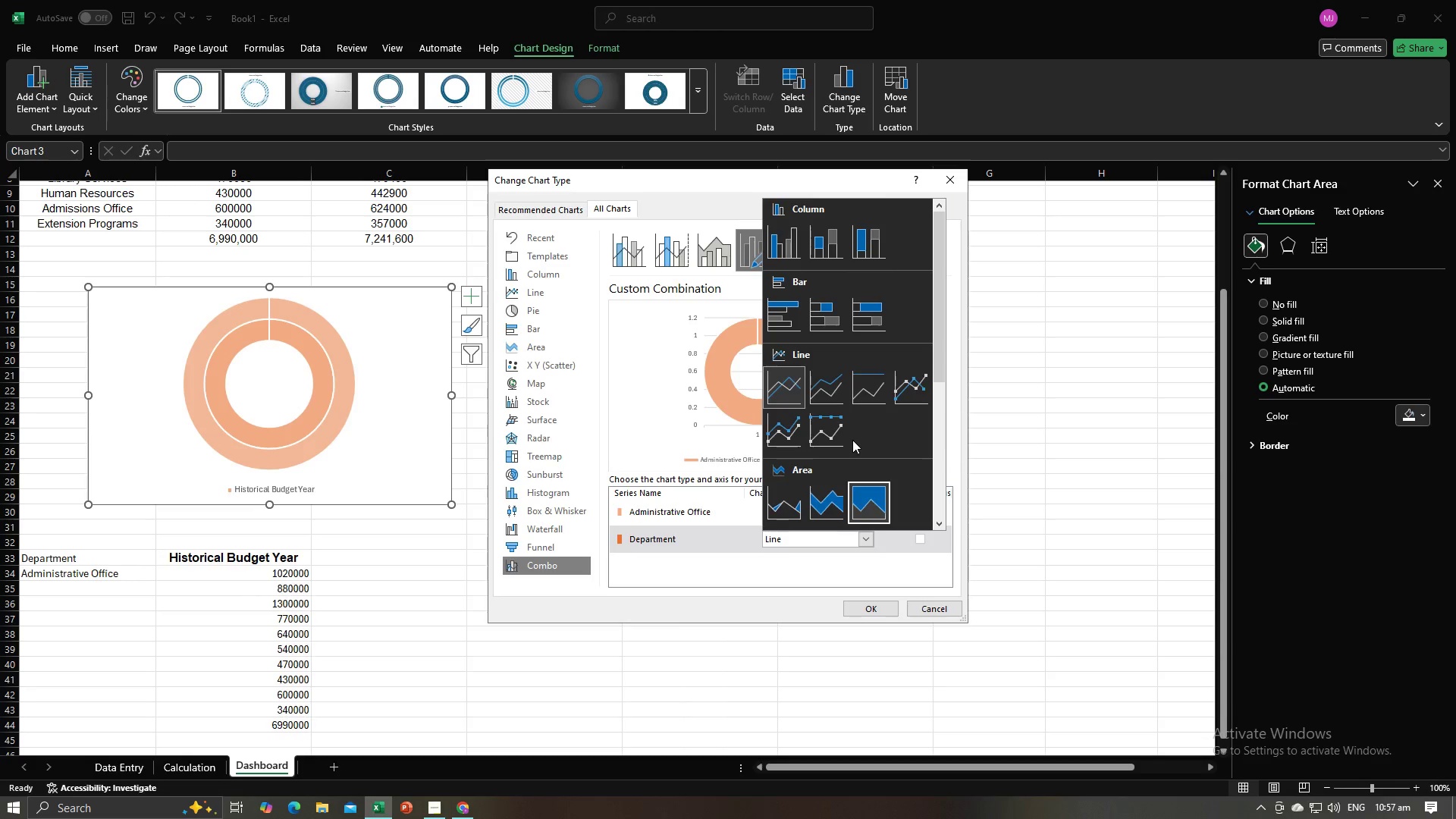 
scroll: coordinate [852, 439], scroll_direction: down, amount: 2.0
 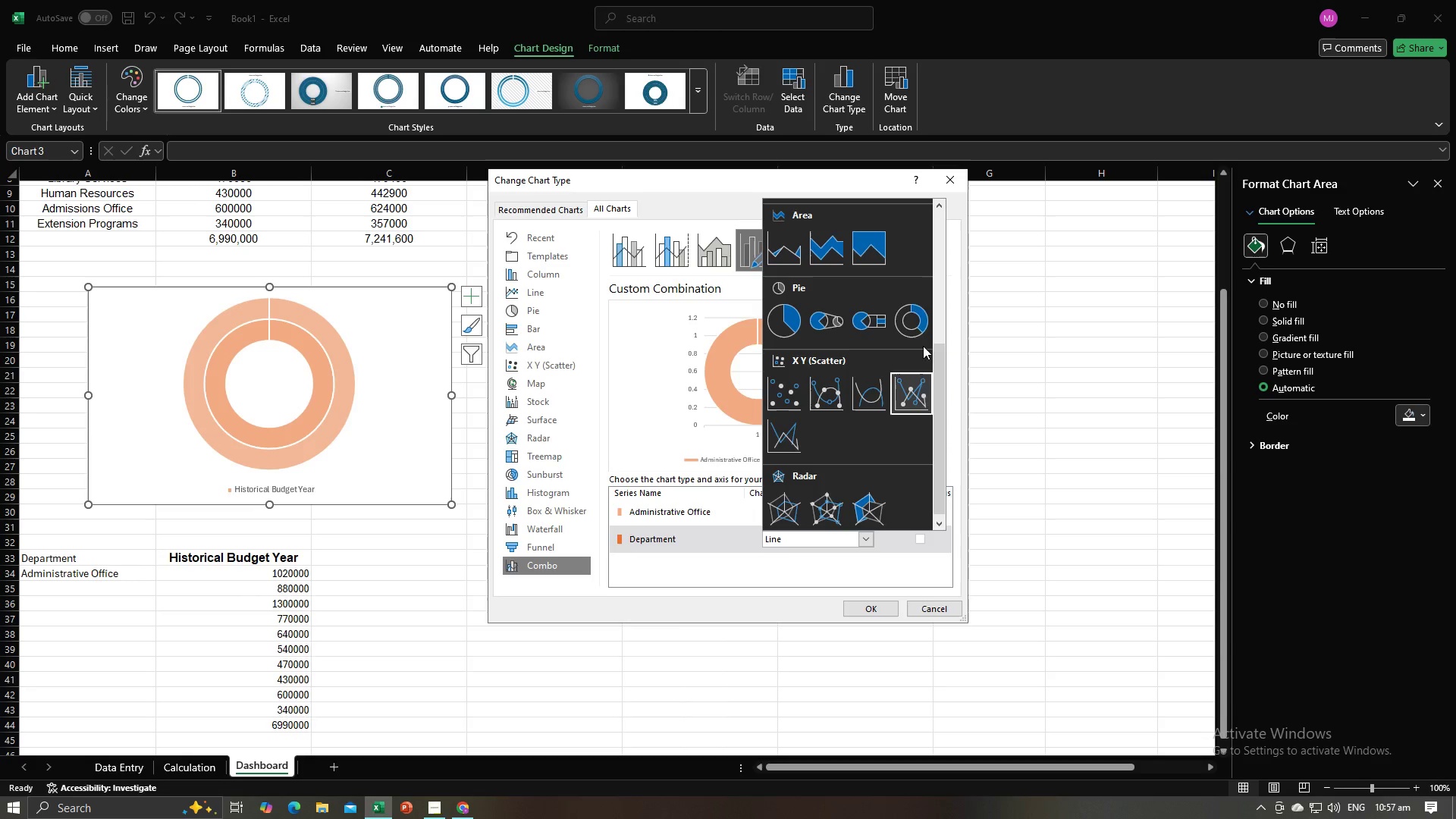 
left_click([920, 340])
 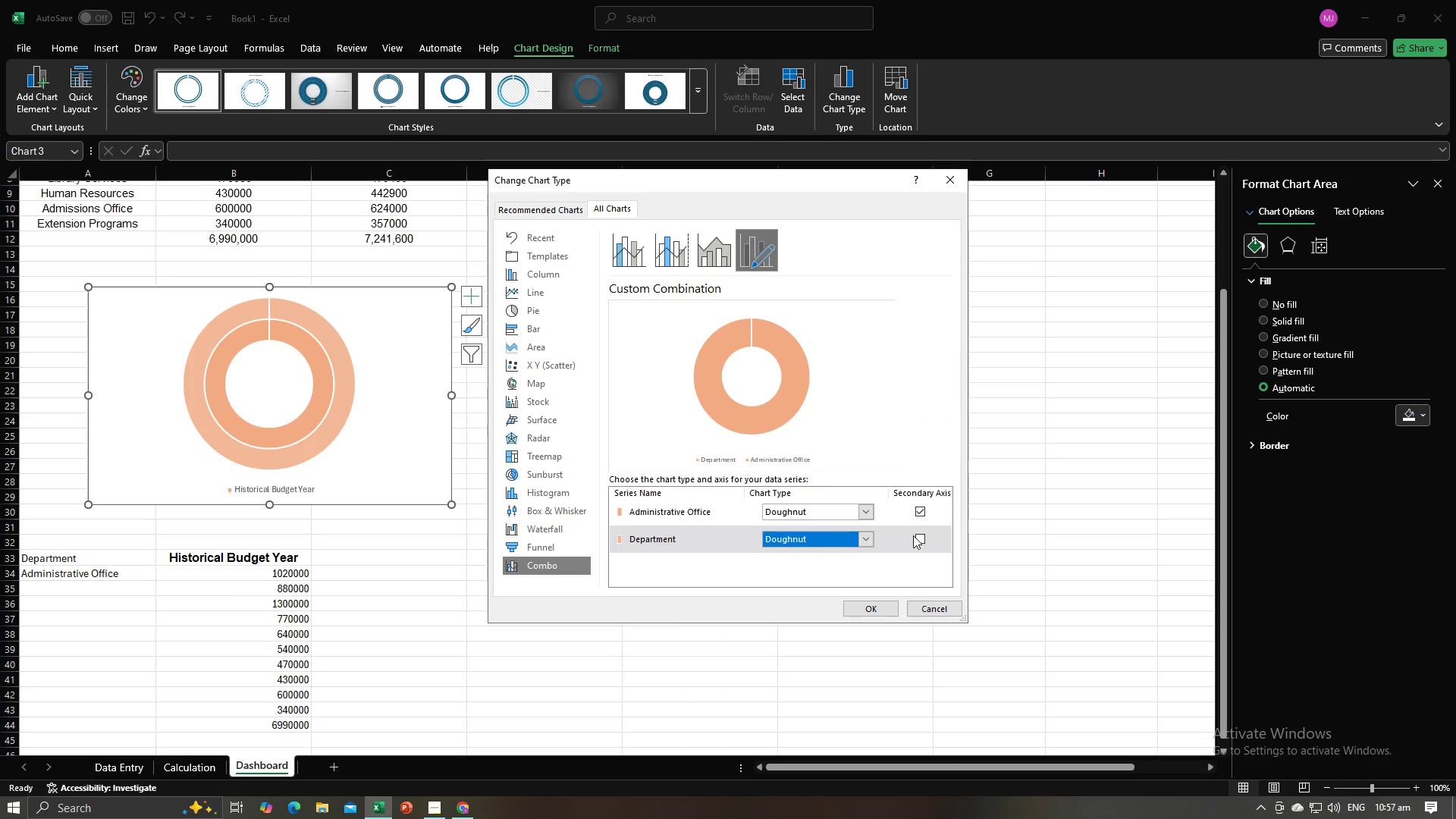 
left_click([918, 535])
 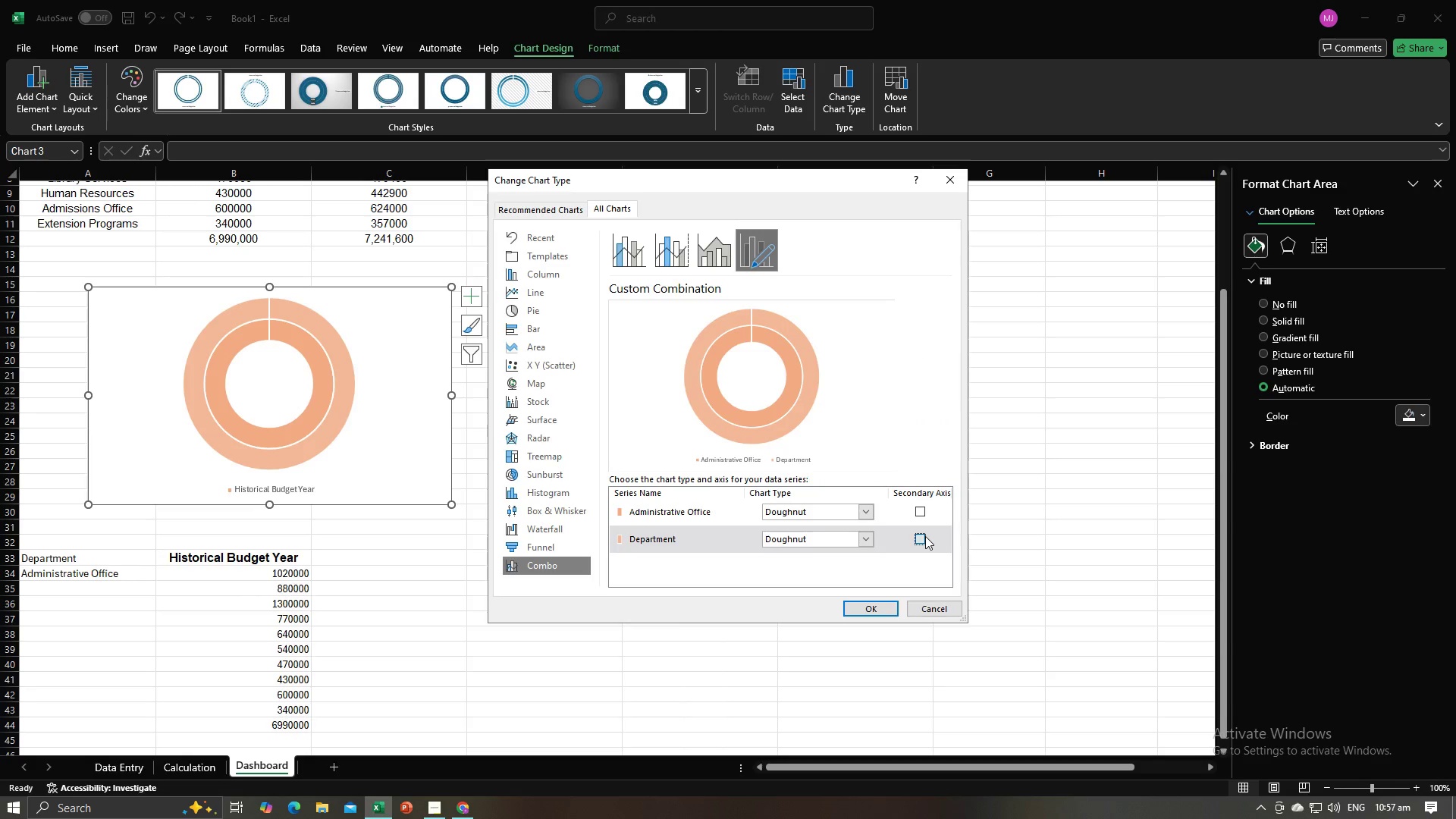 
left_click([878, 606])
 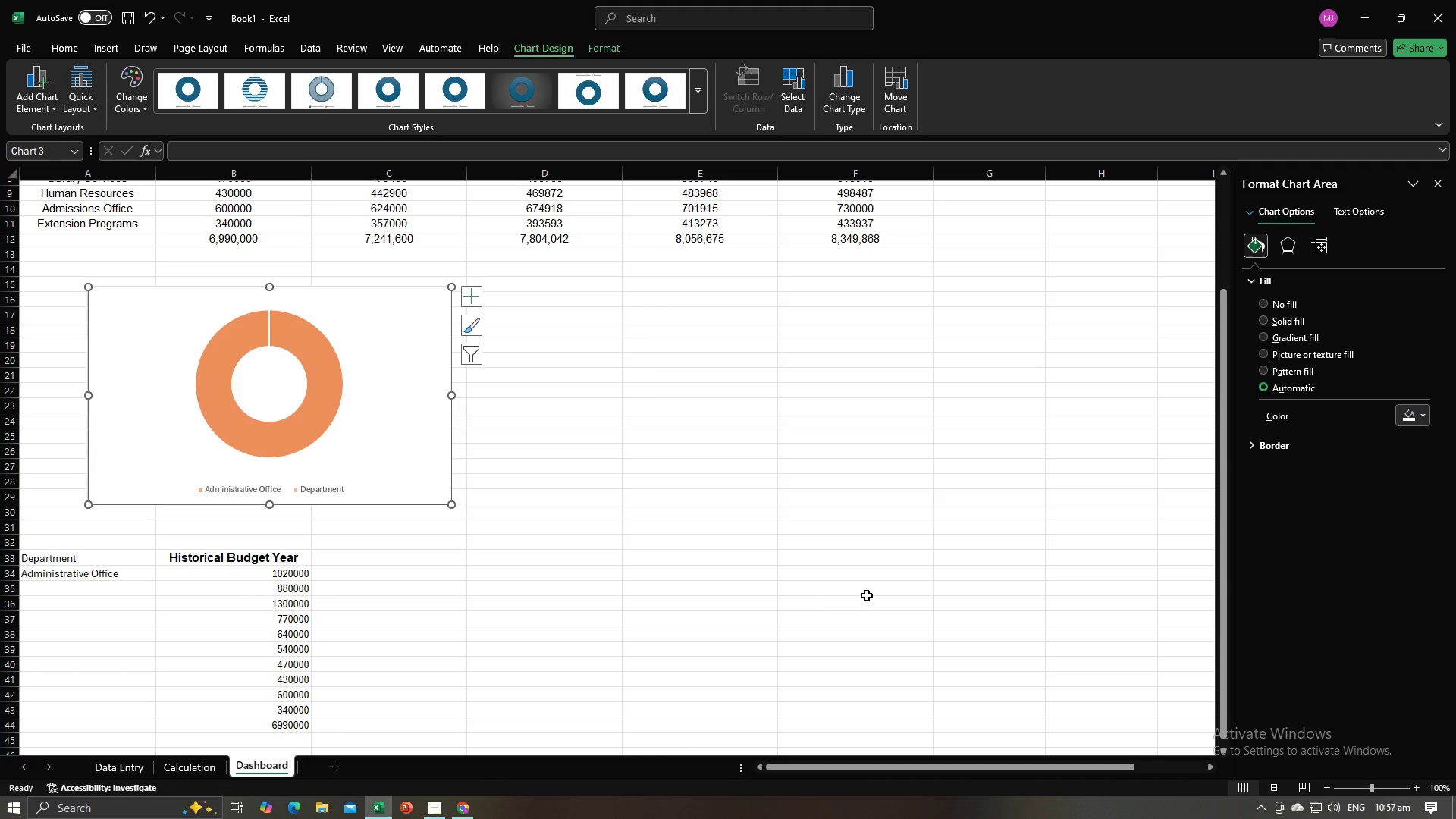 
wait(13.74)
 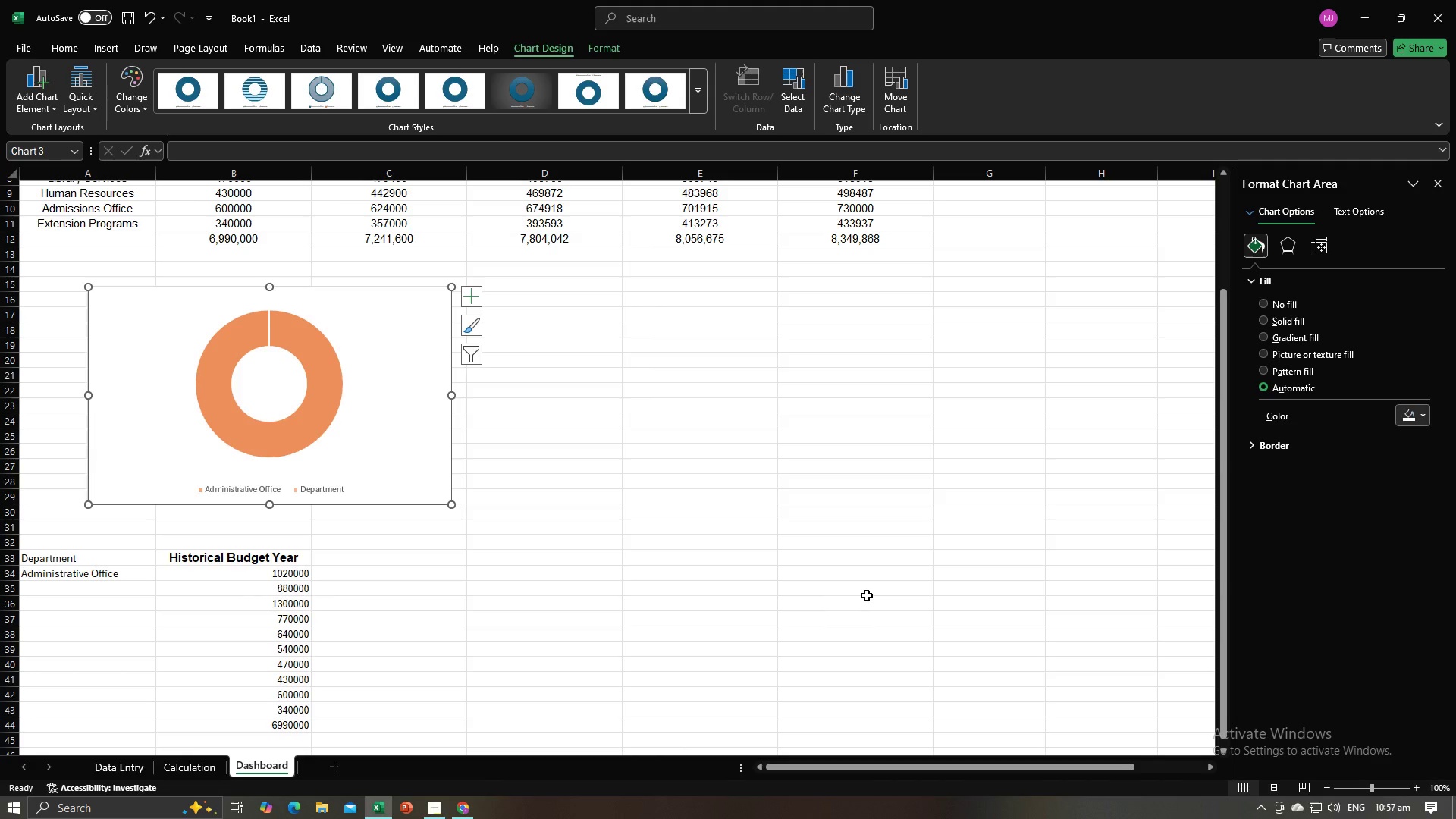 
left_click([328, 415])
 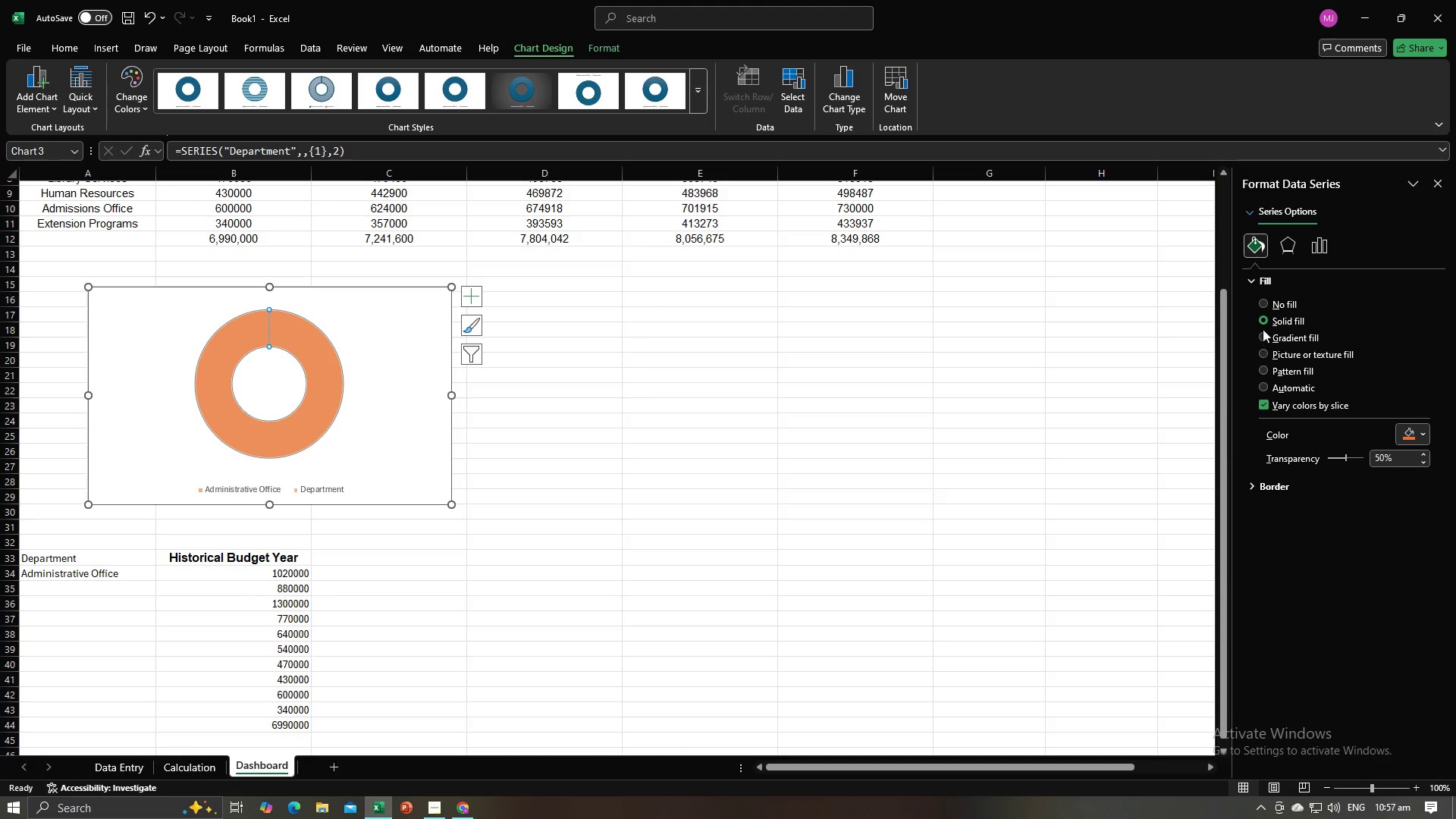 
left_click([1260, 301])
 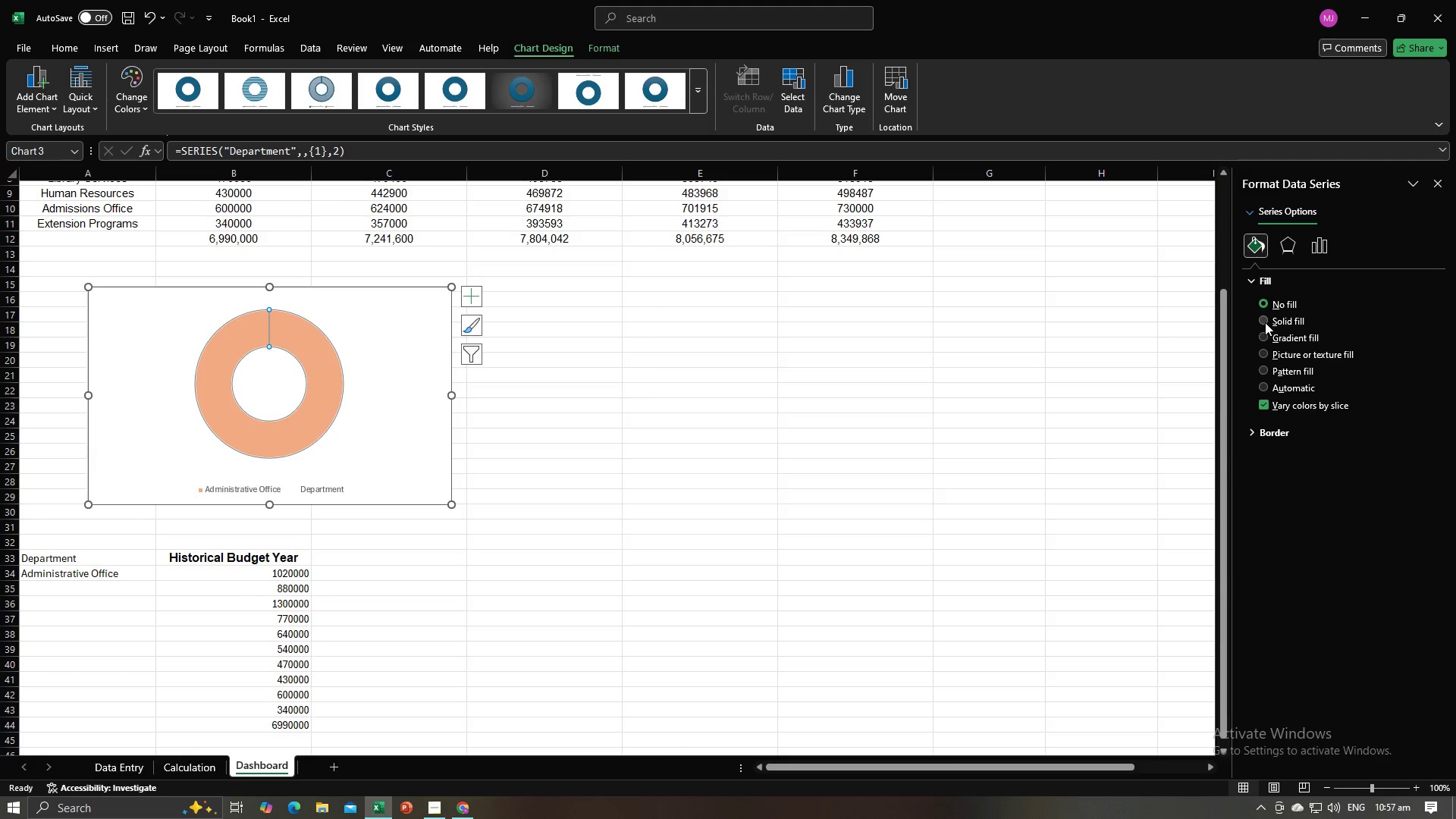 
left_click([1261, 322])
 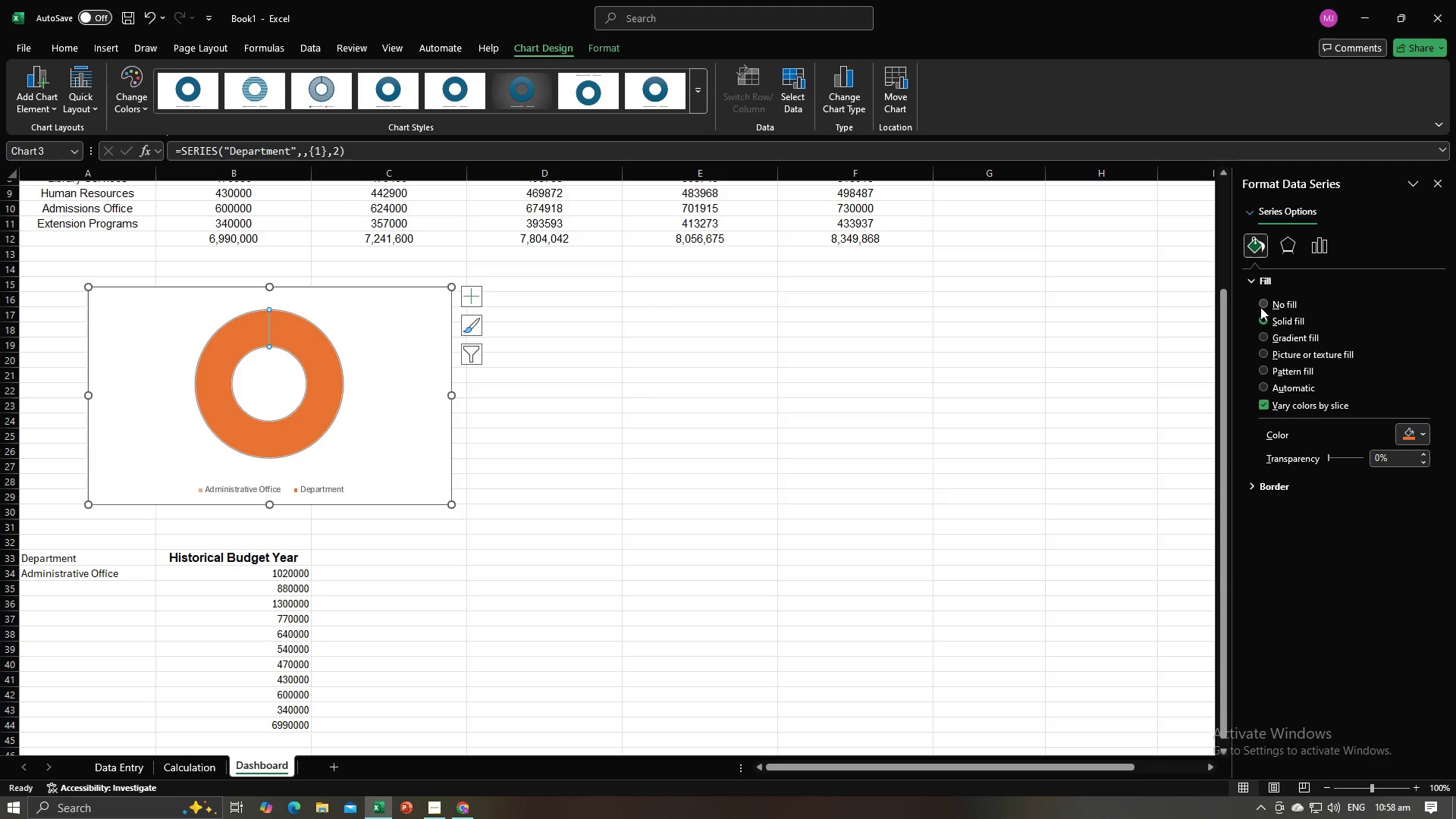 
left_click([1260, 303])
 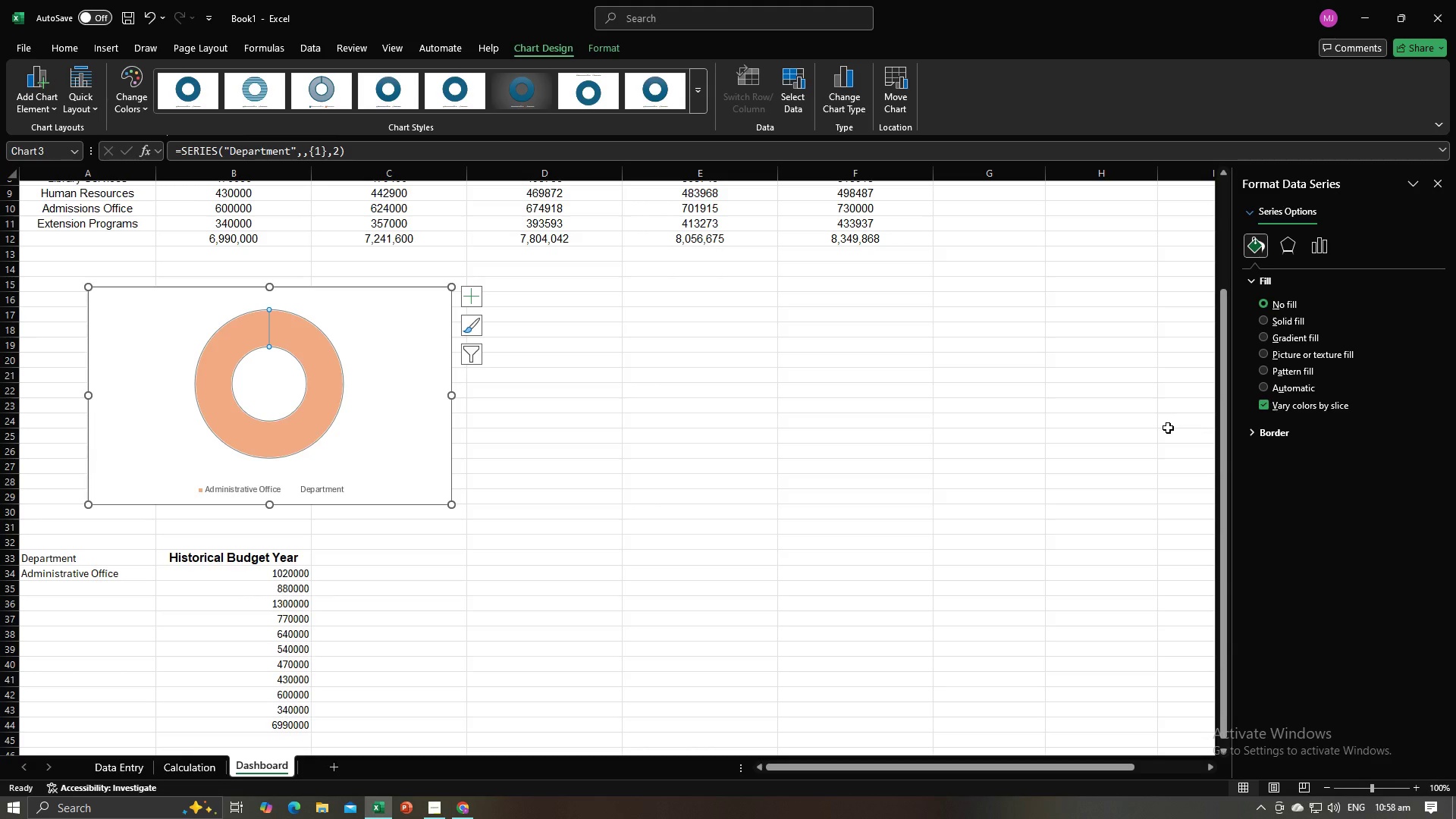 
wait(12.39)
 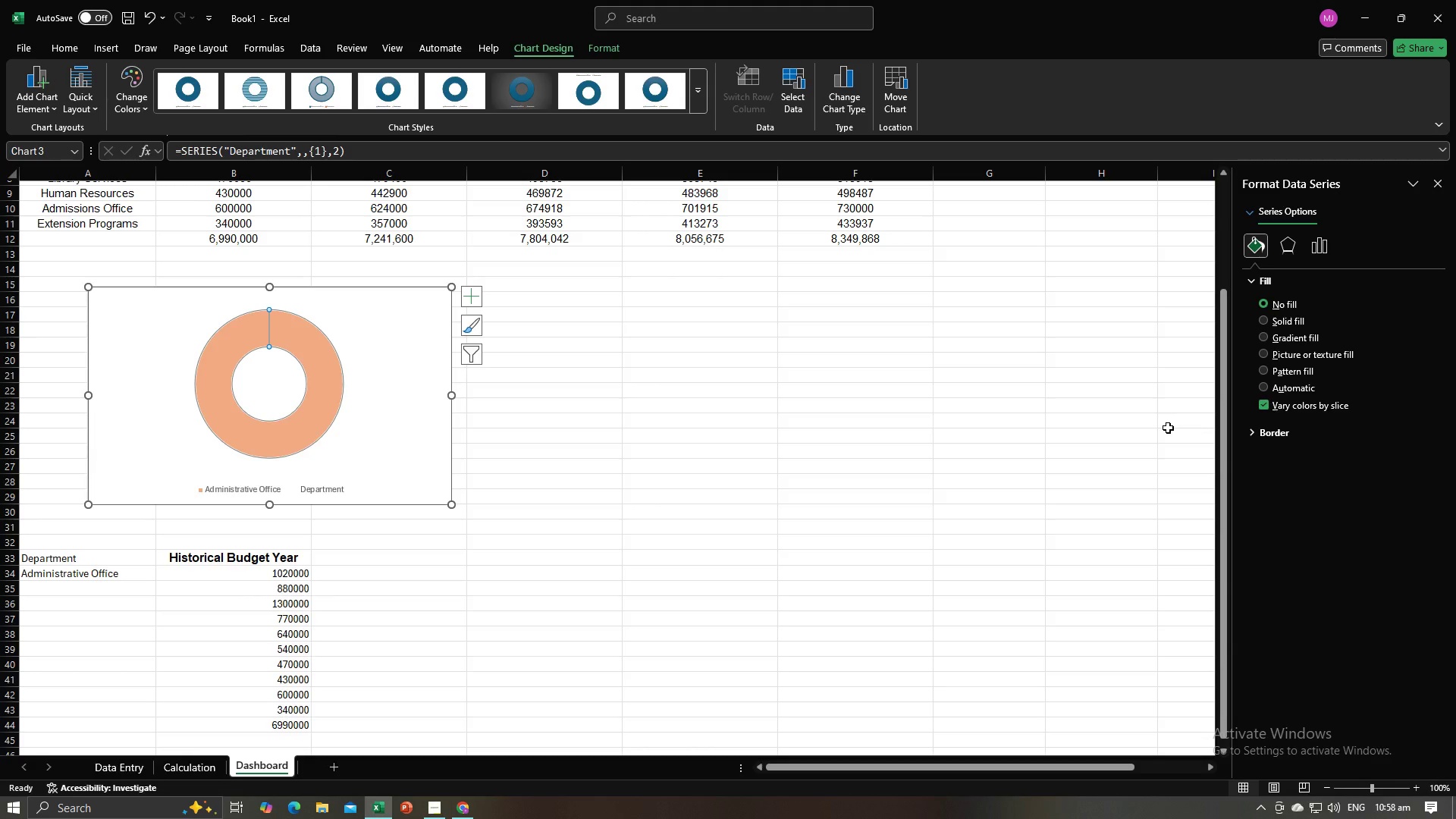 
left_click([422, 633])
 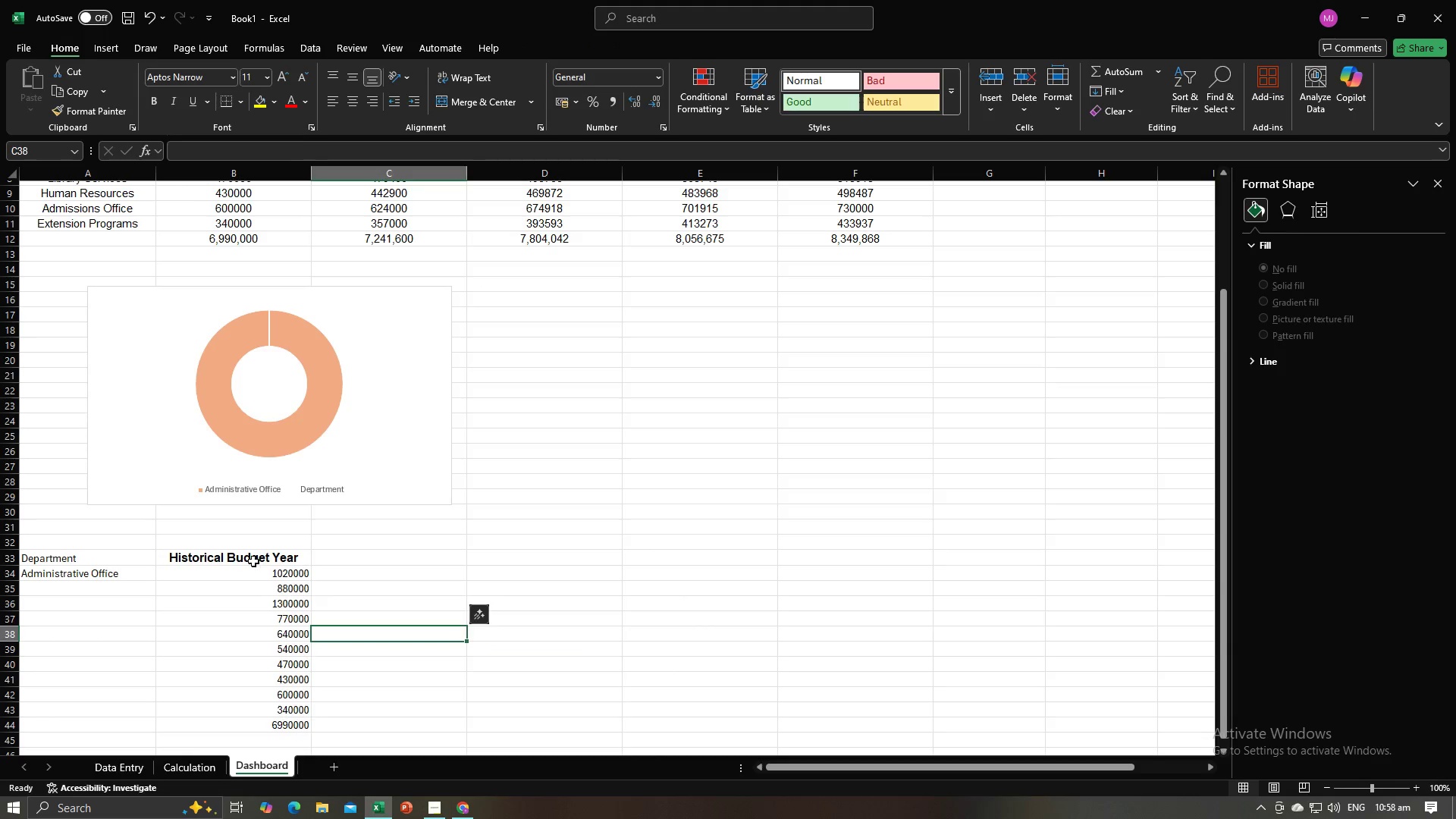 
left_click([253, 561])
 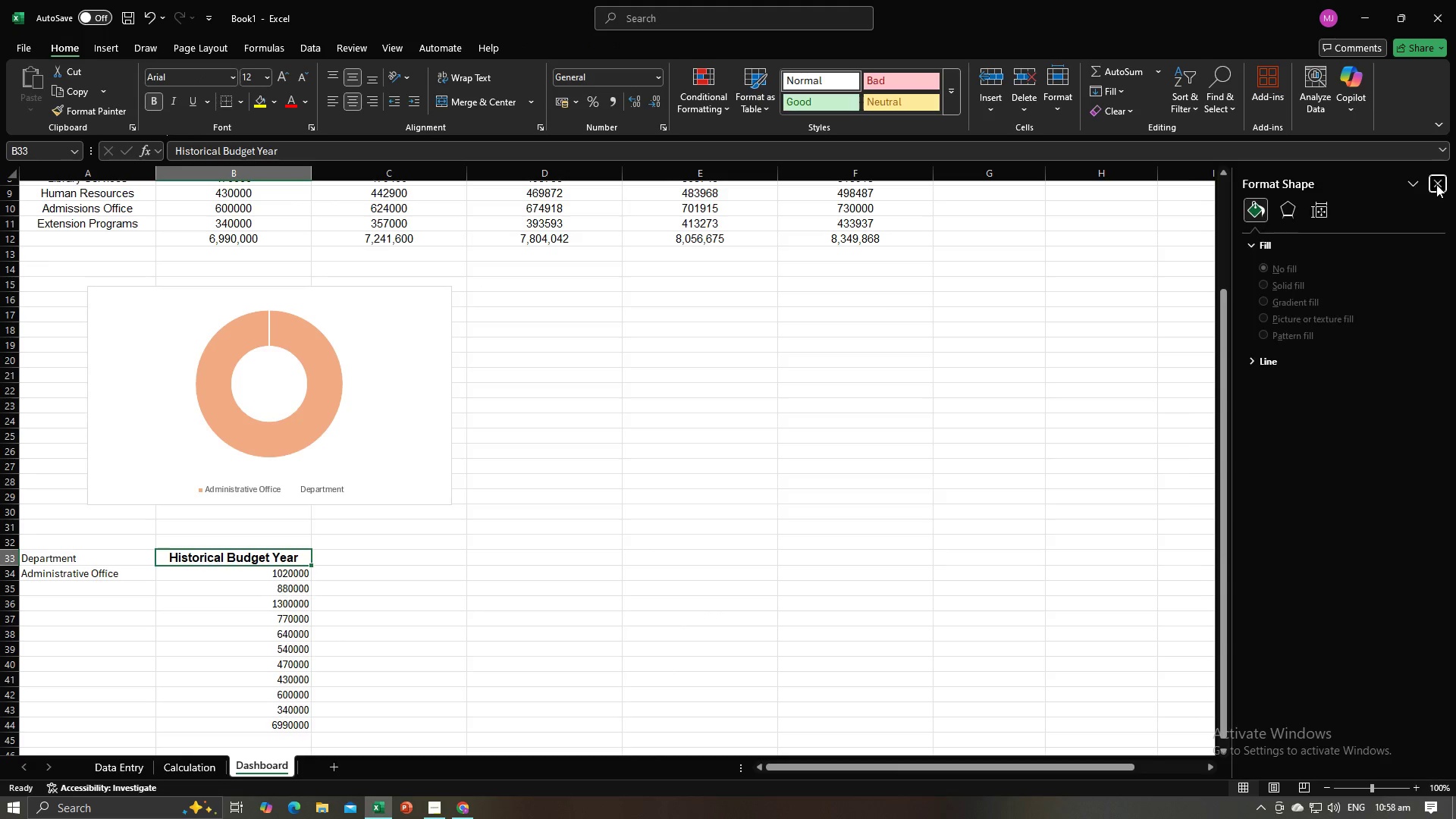 
left_click([400, 413])
 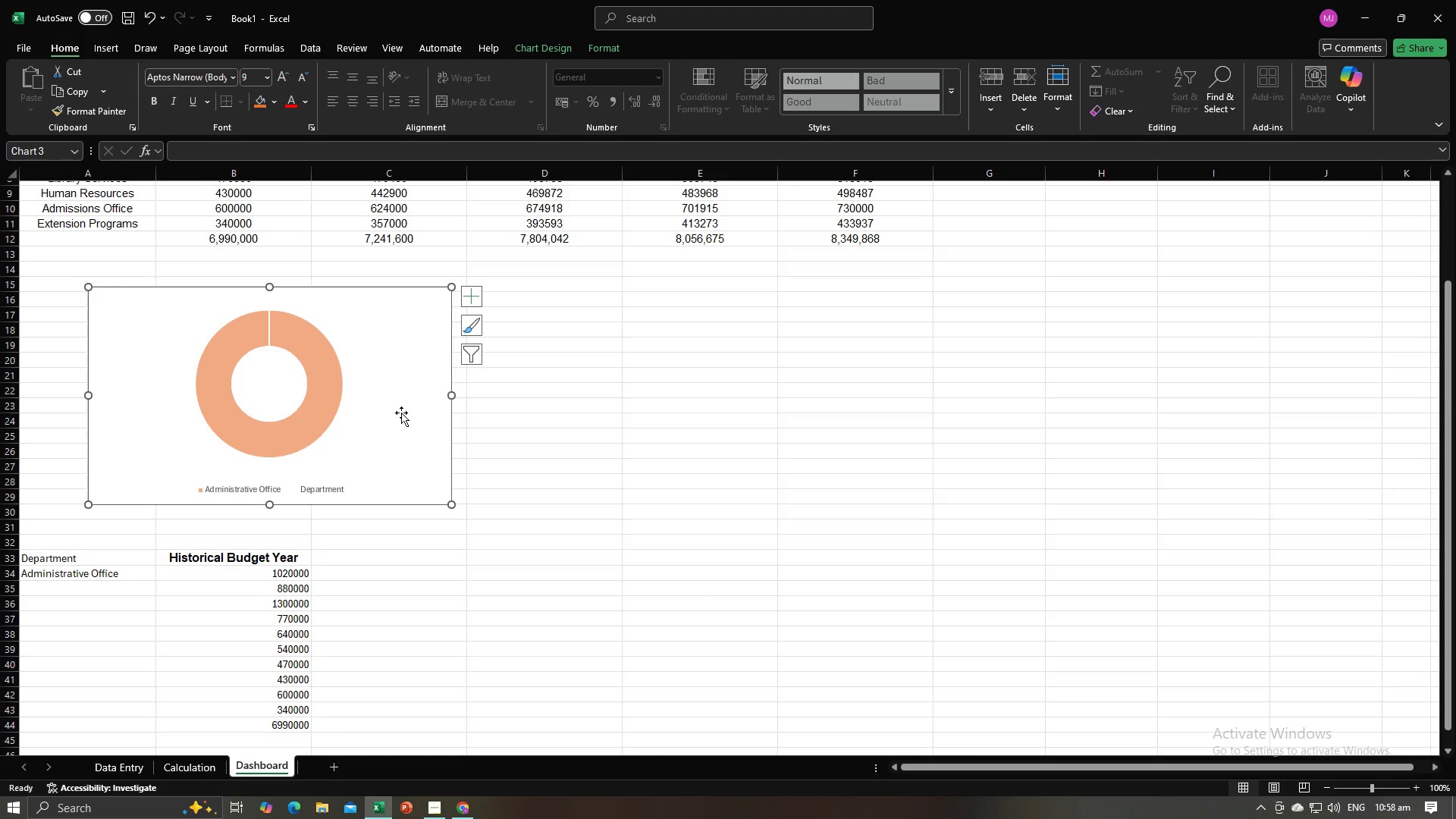 
key(Backspace)
 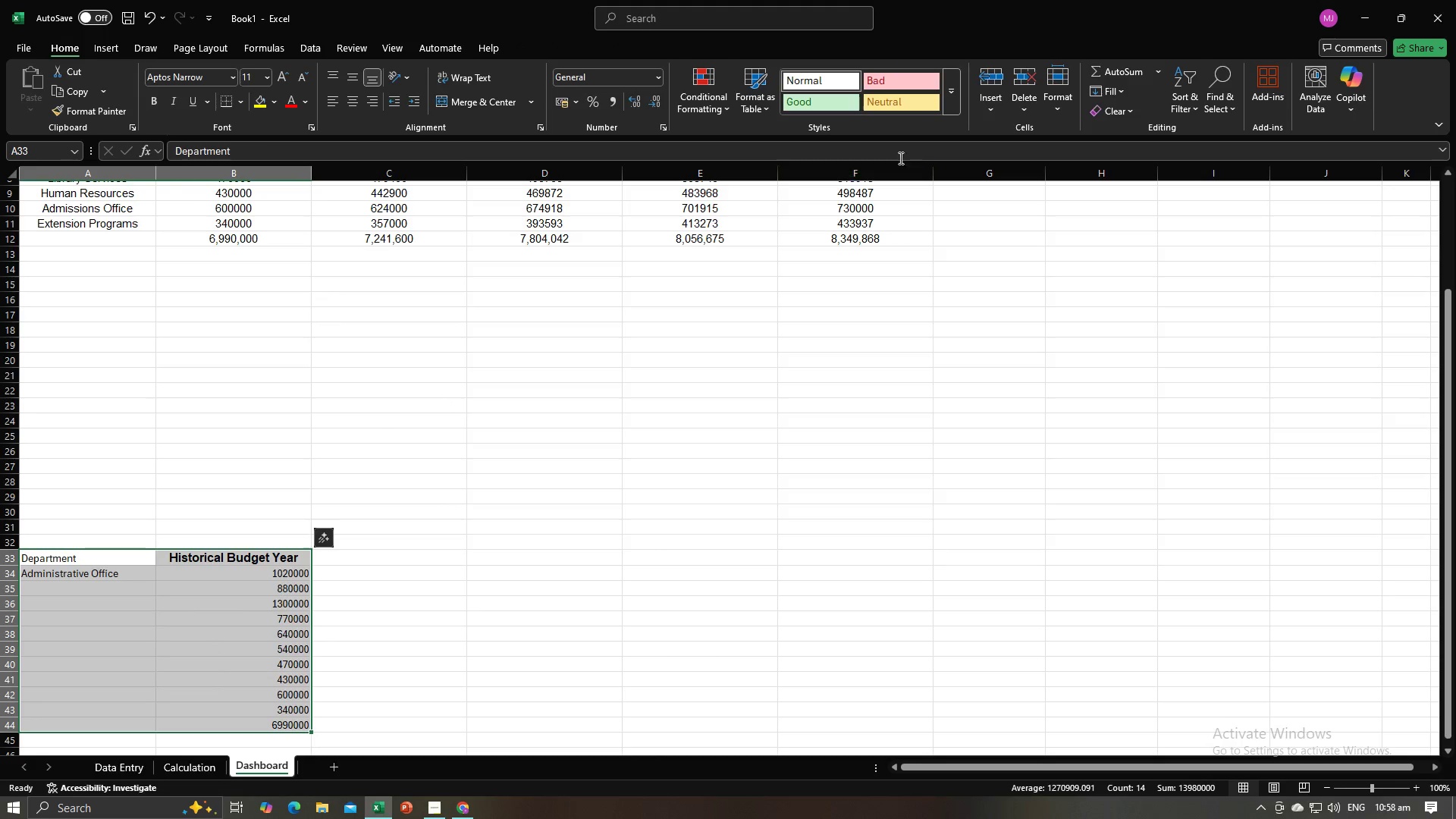 
left_click([119, 46])
 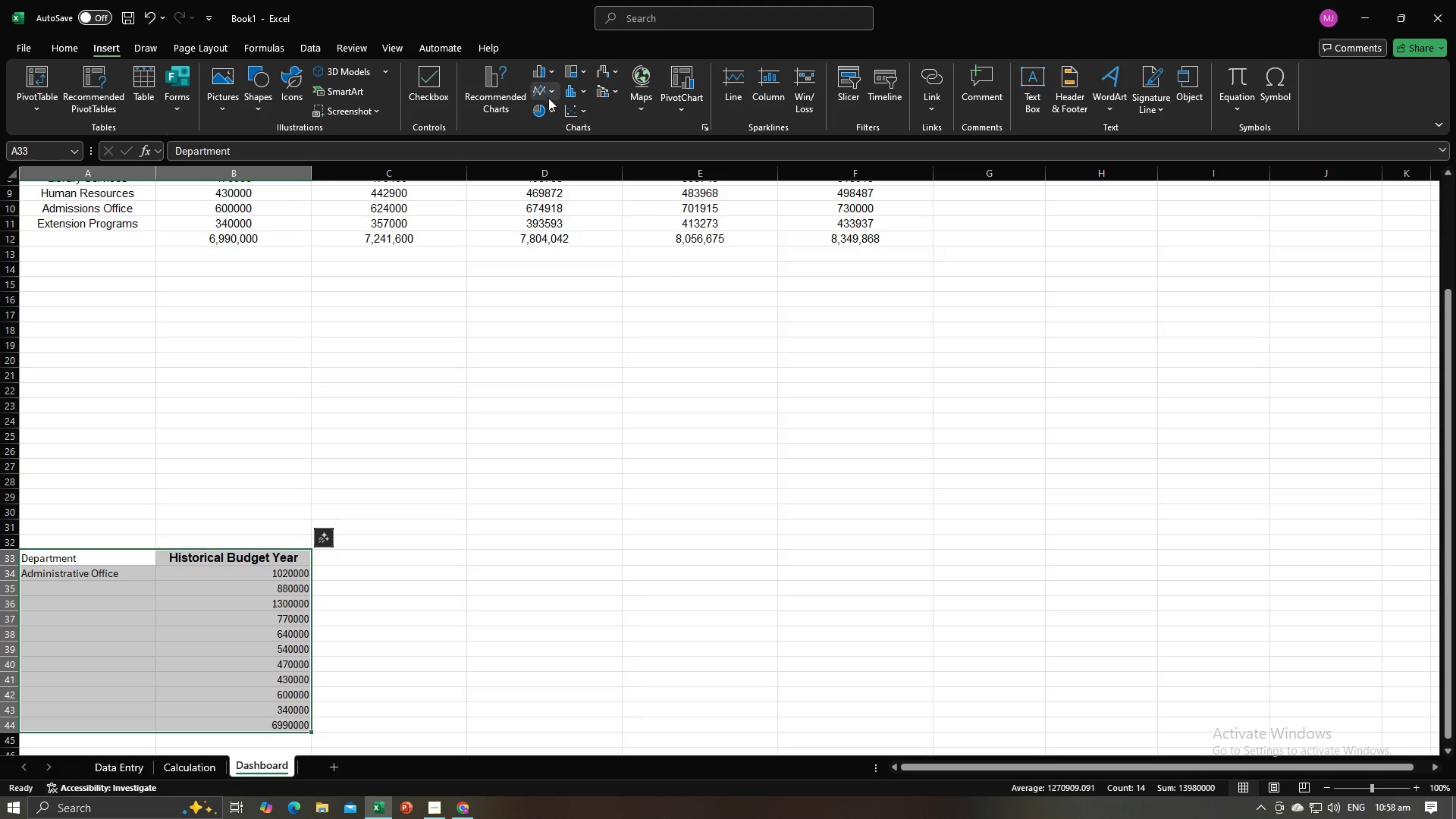 
left_click([551, 110])
 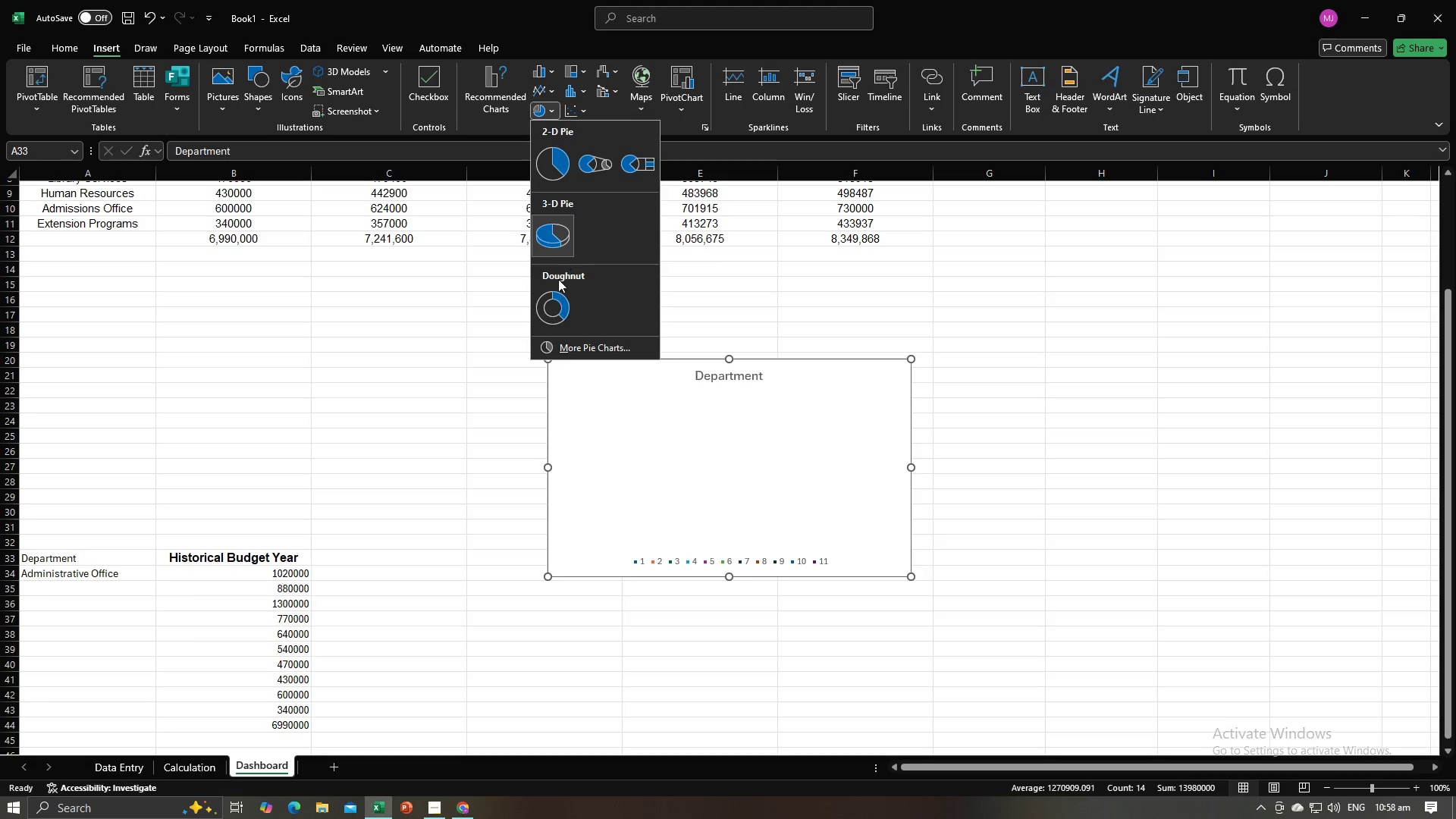 
left_click([557, 294])
 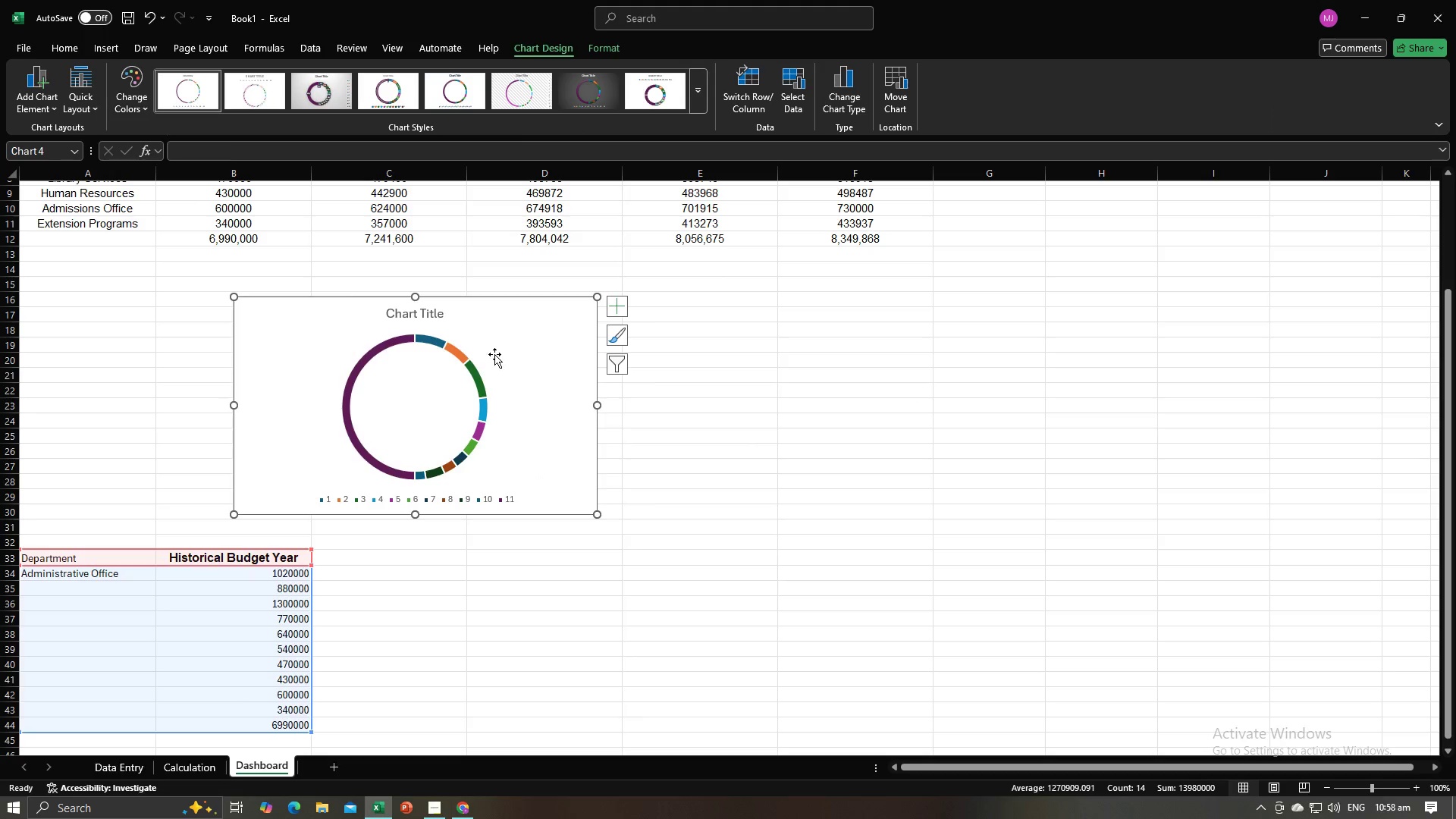 
left_click([474, 372])
 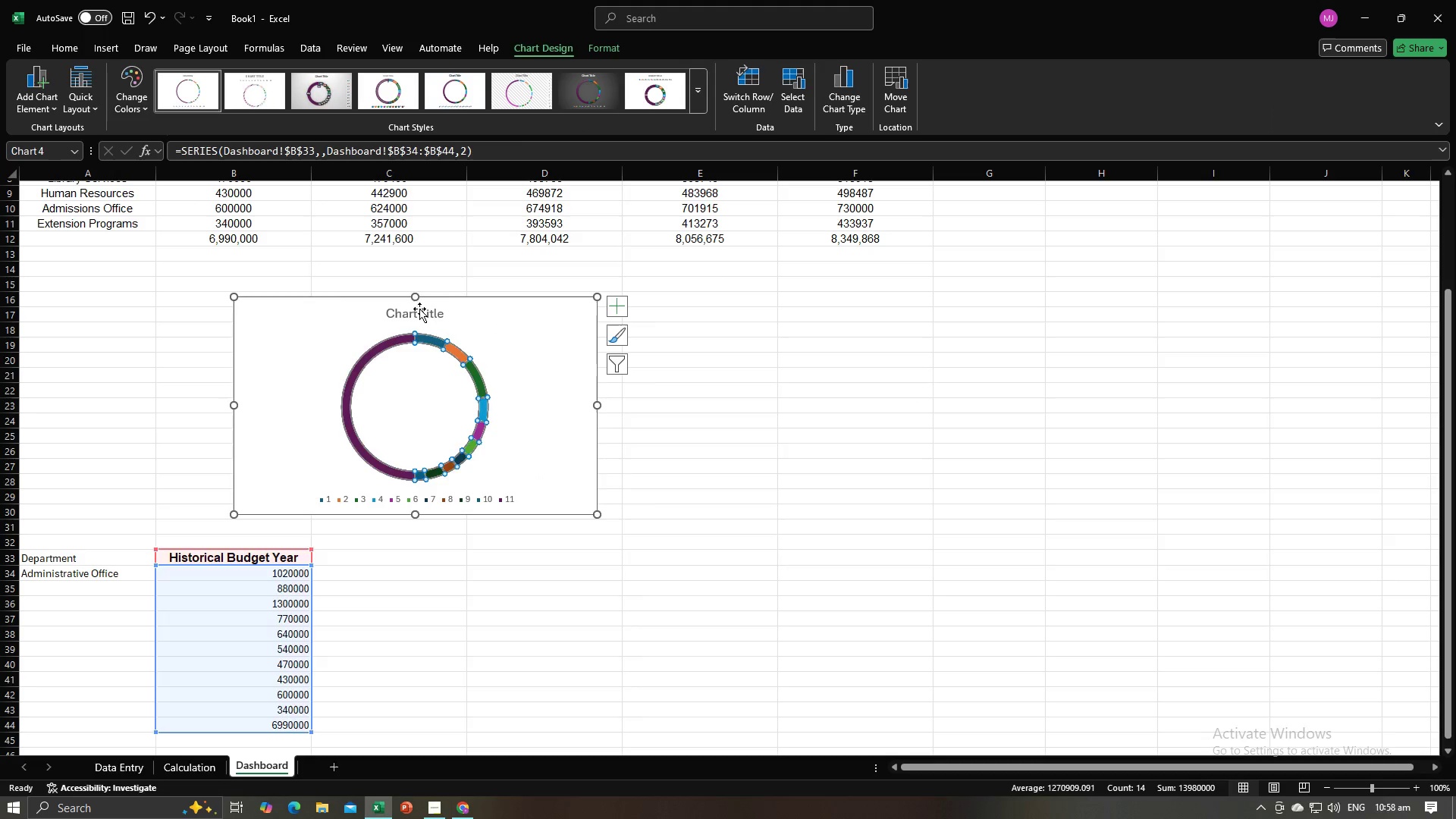 
left_click([419, 309])
 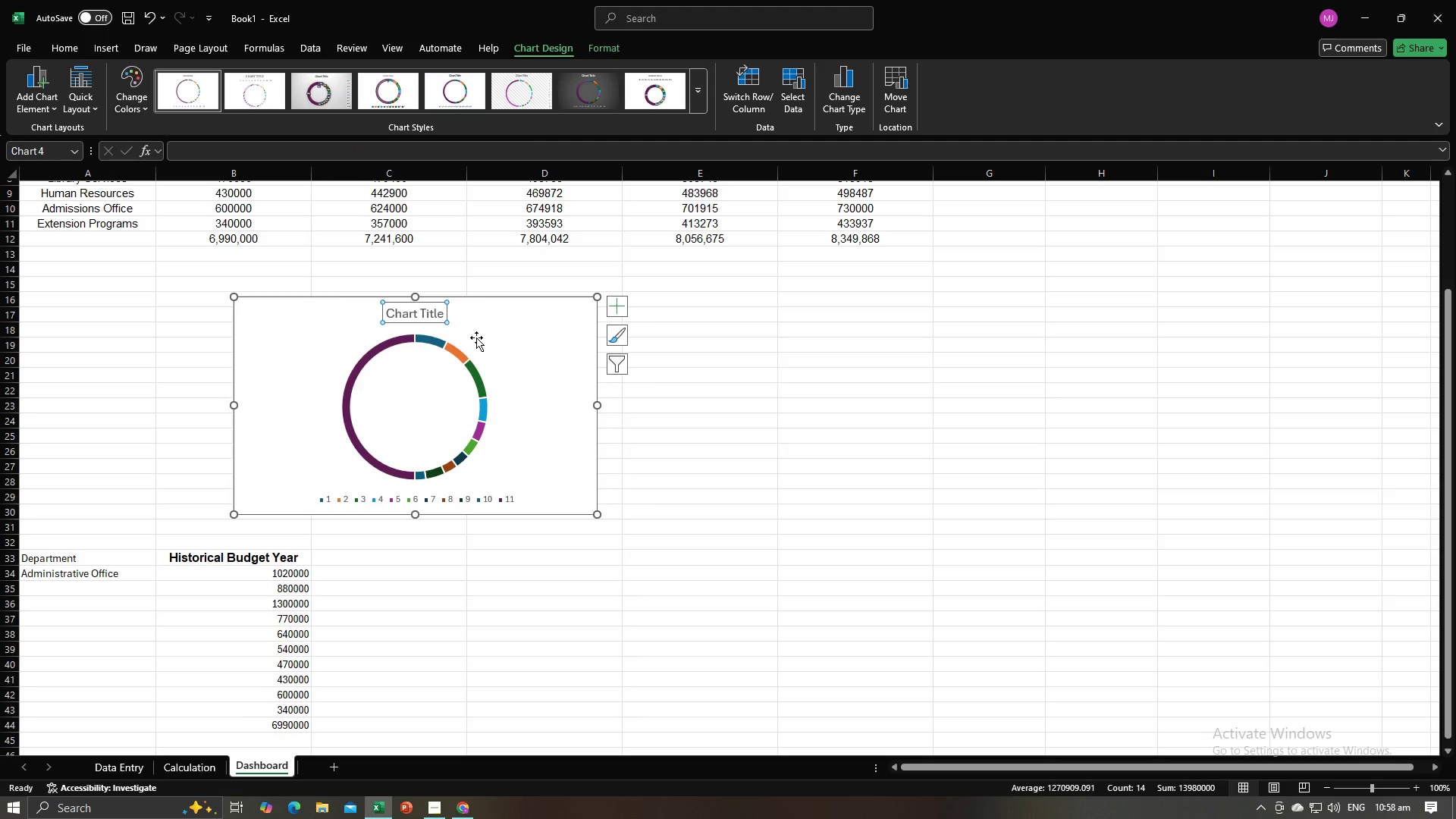 
key(Backspace)
 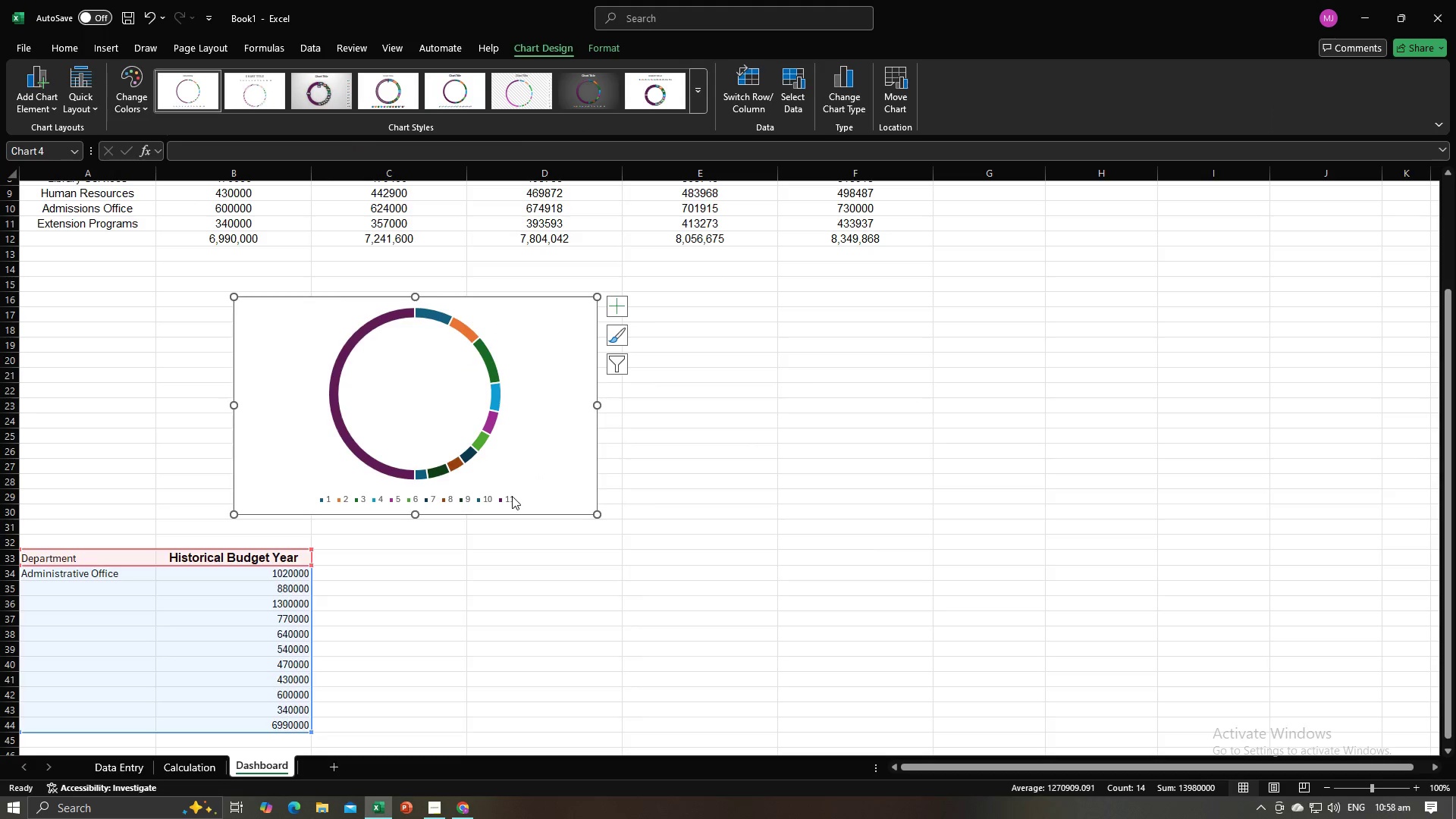 
left_click([512, 496])
 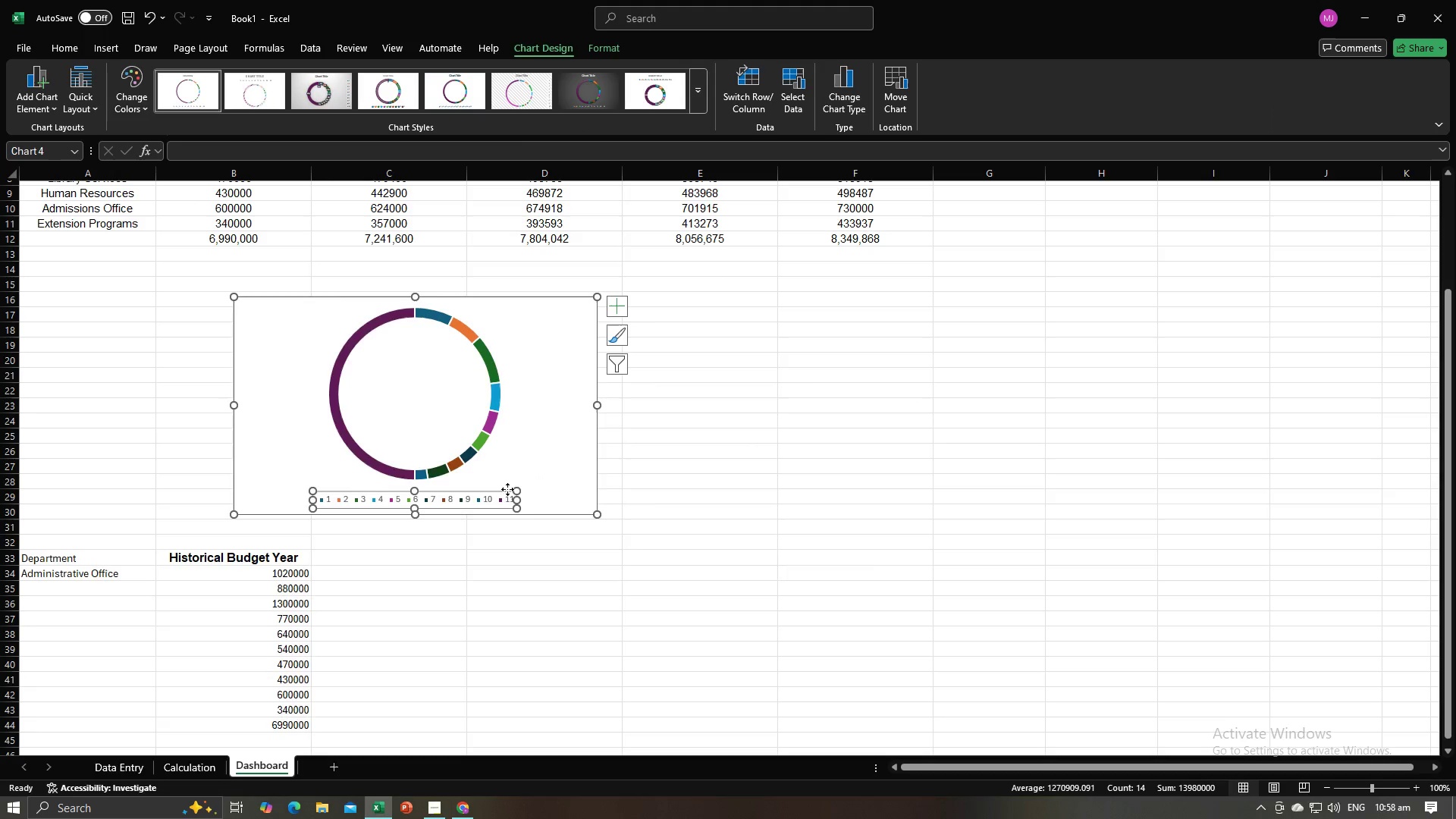 
key(Backspace)
 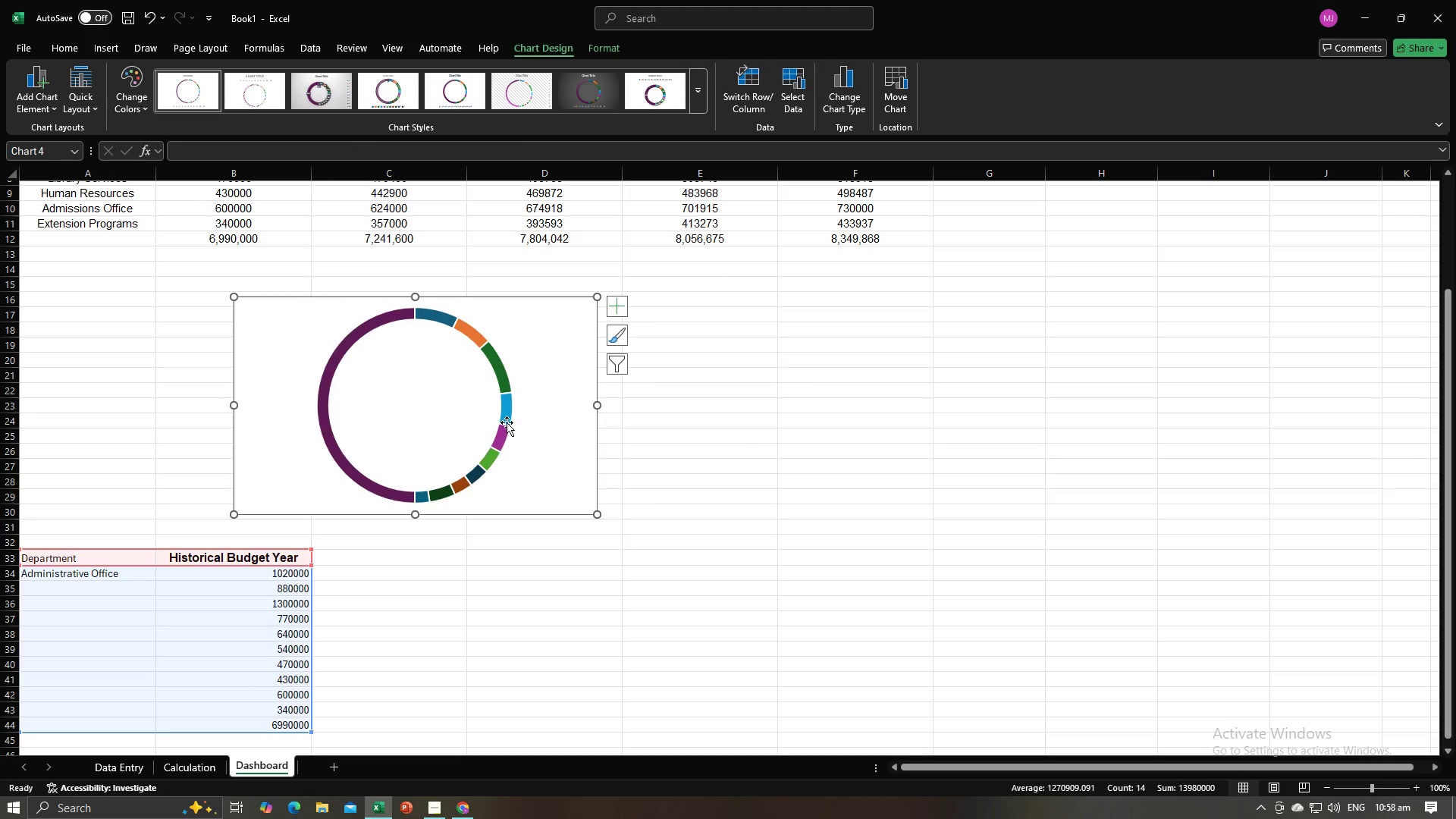 
left_click([507, 422])
 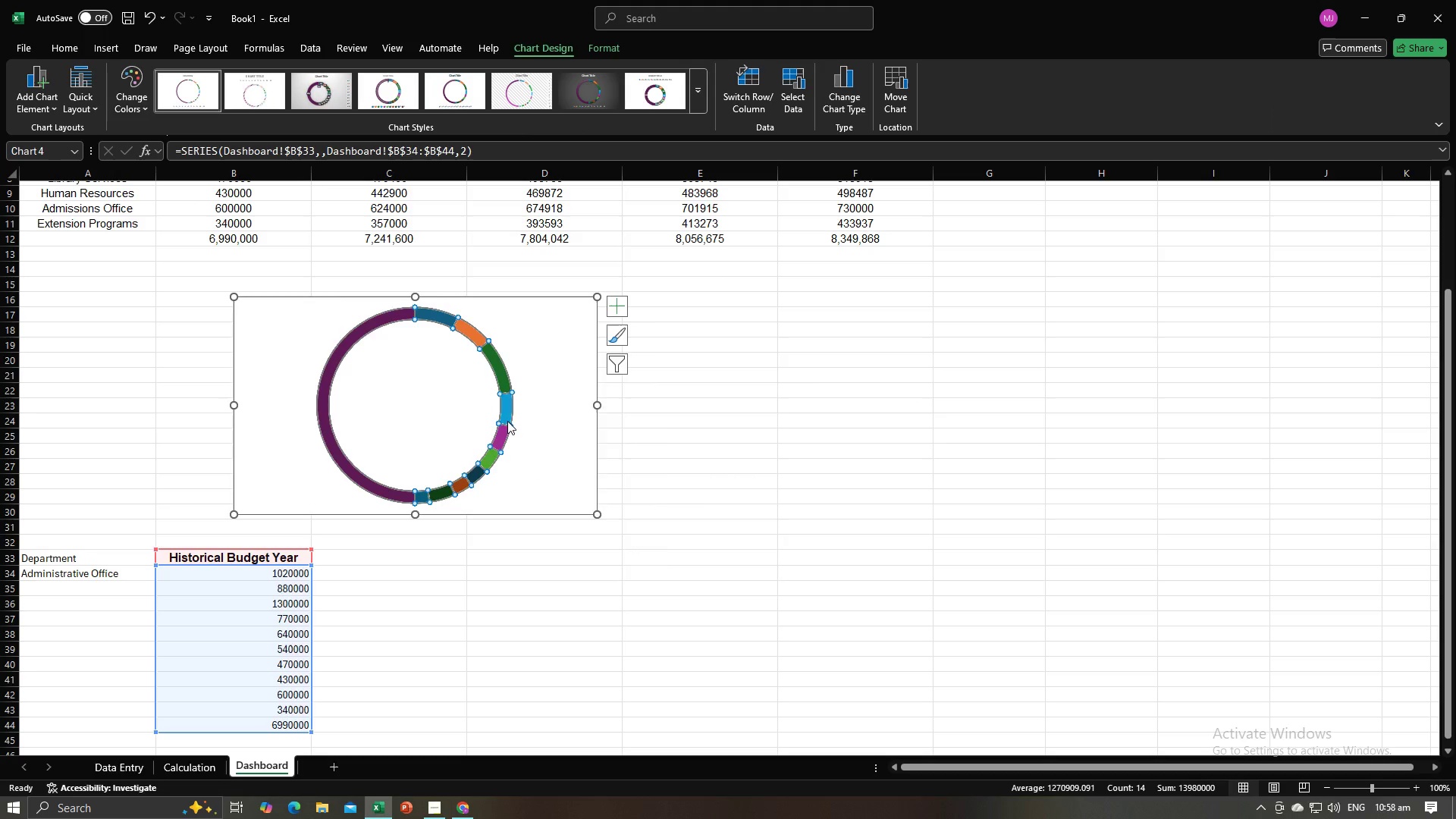 
right_click([507, 421])
 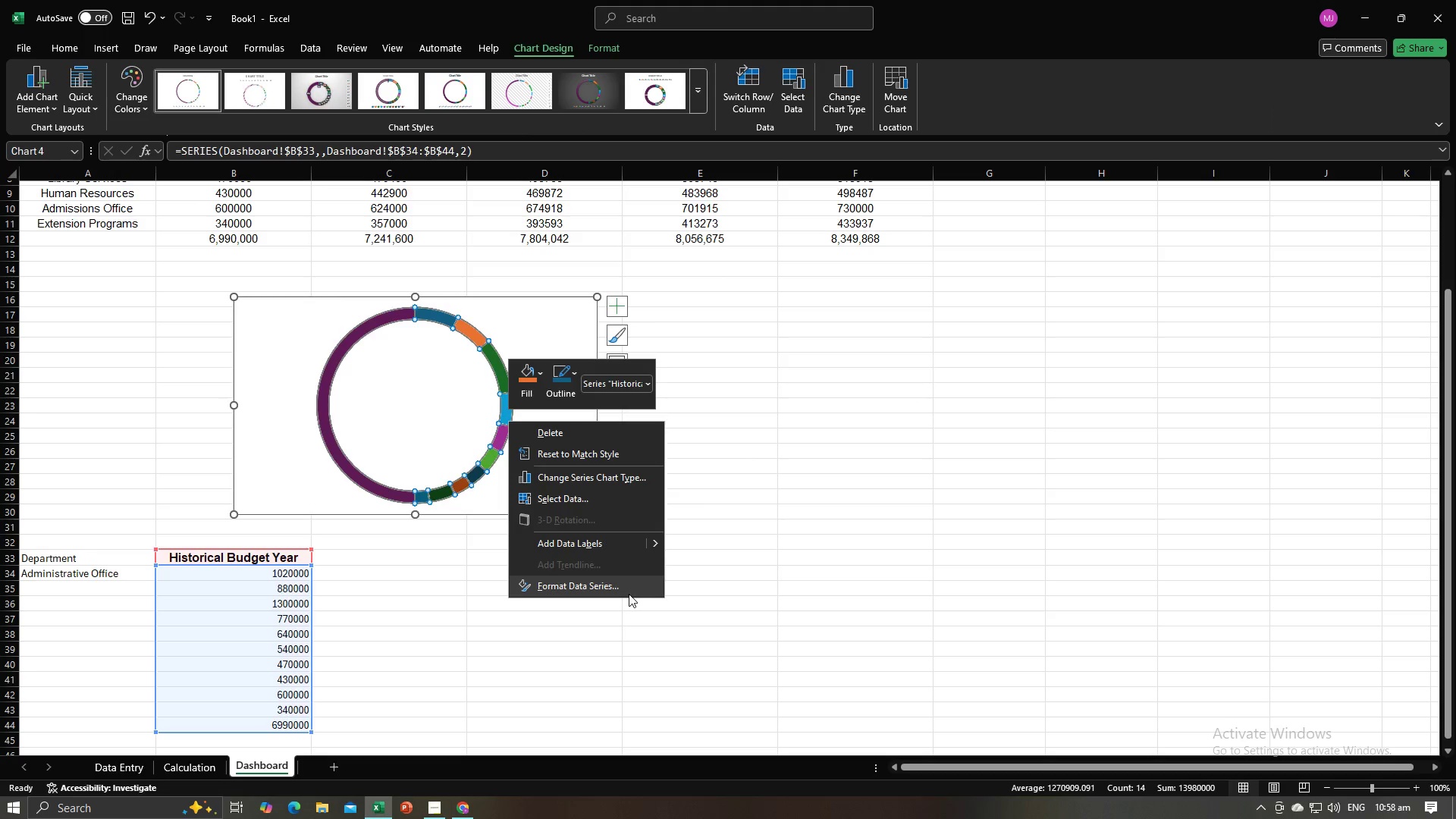 
left_click([627, 589])
 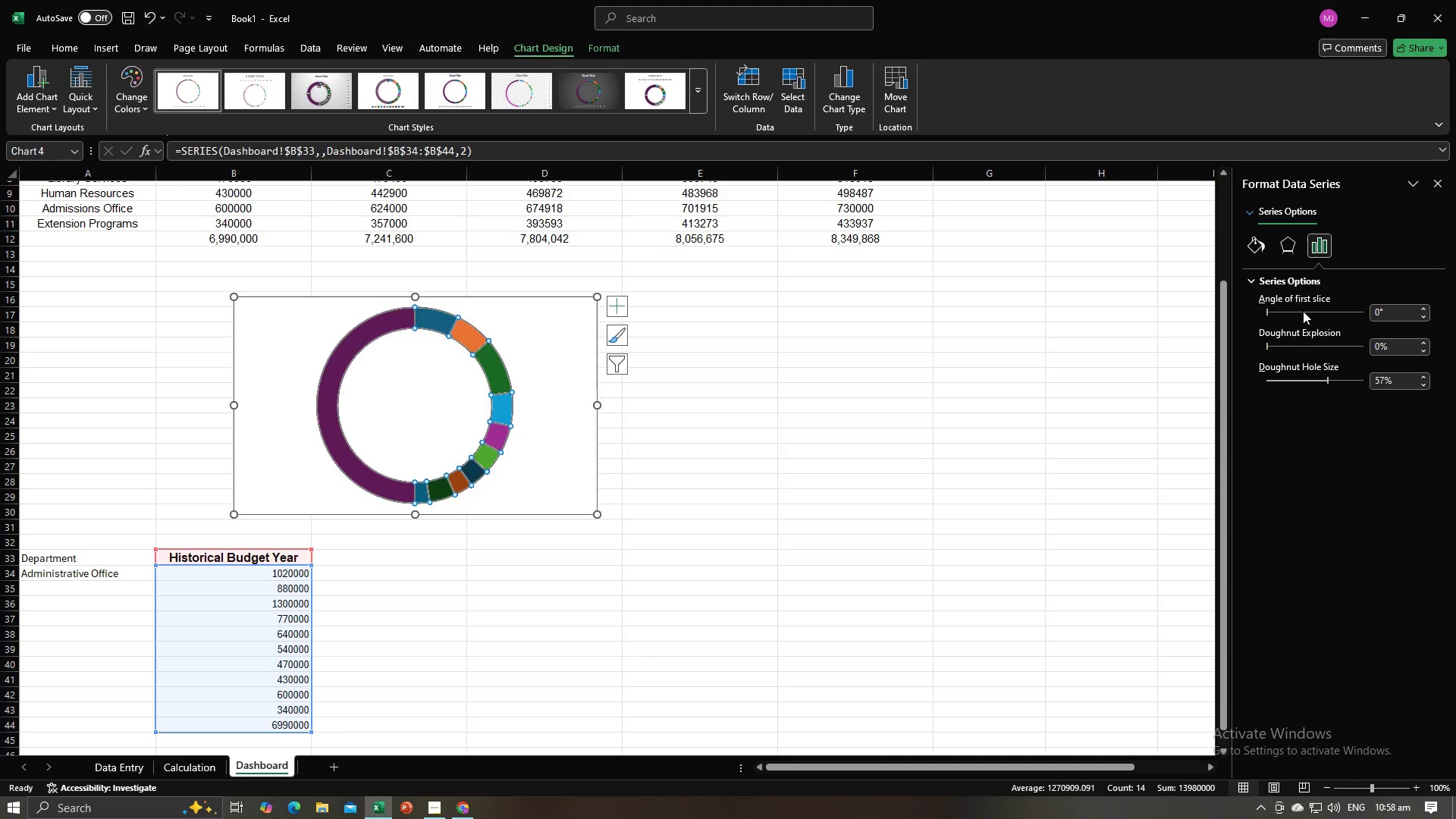 
wait(5.48)
 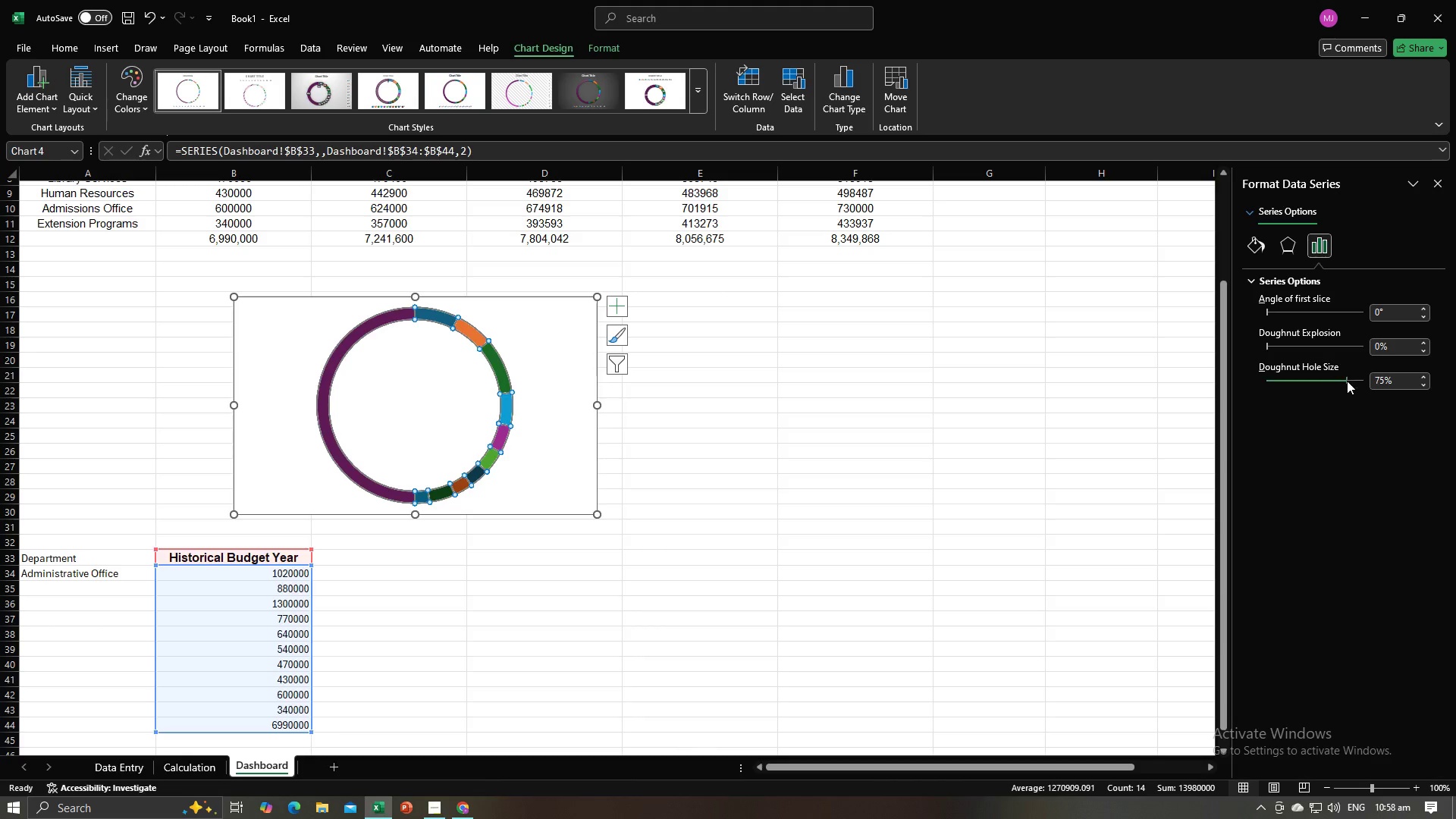 
left_click([1266, 253])
 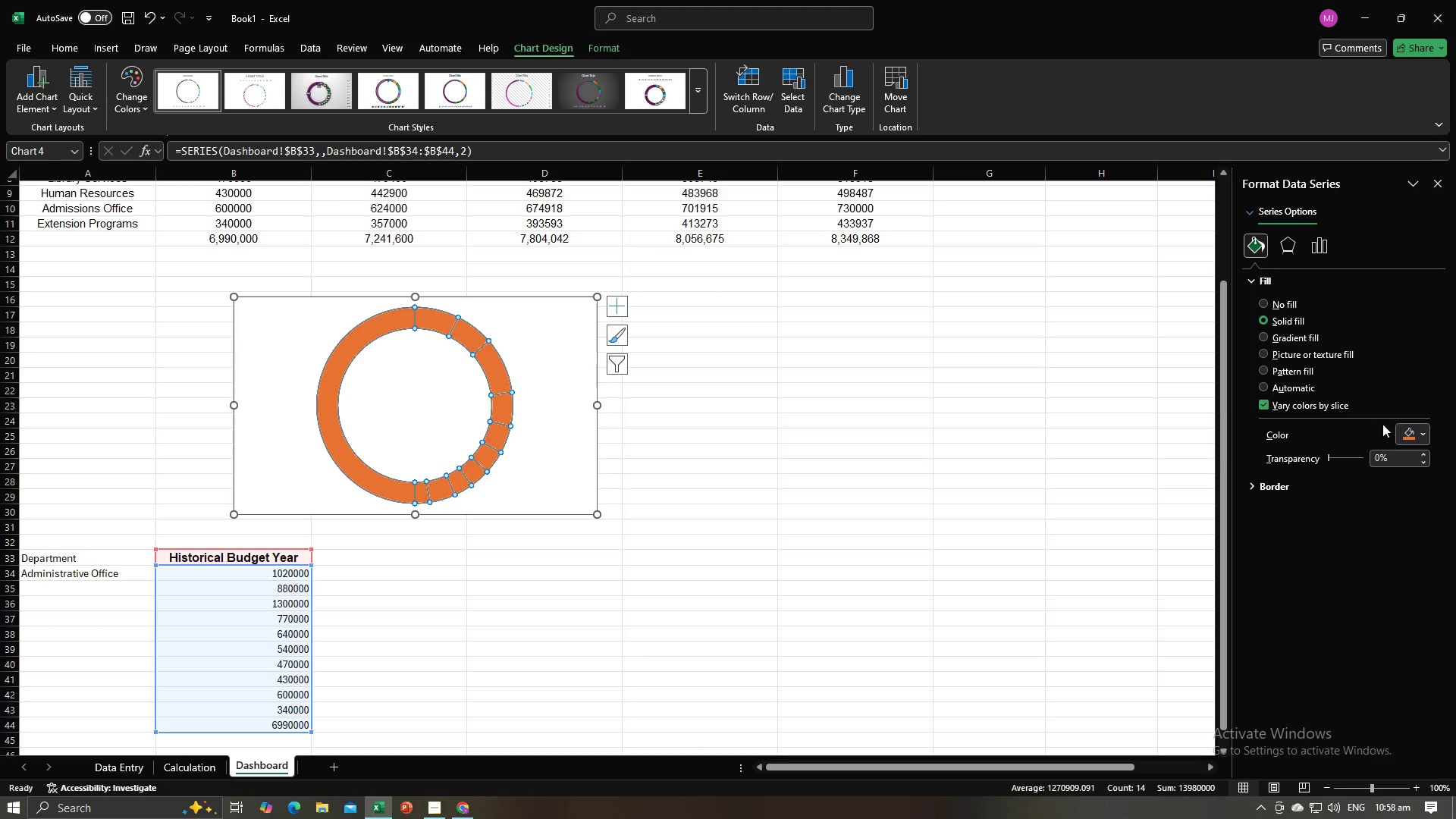 
left_click([1401, 427])
 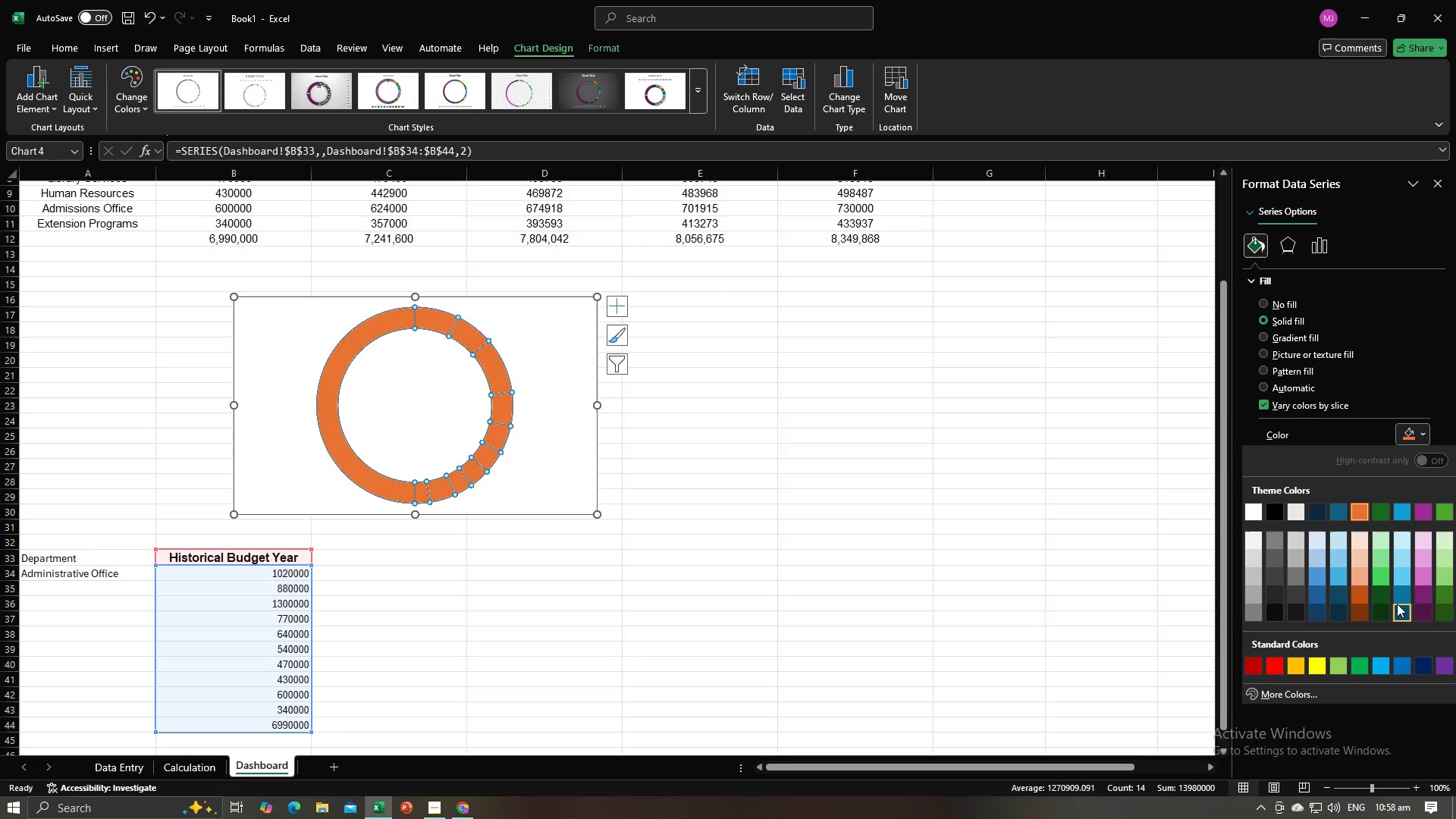 
left_click([1397, 598])
 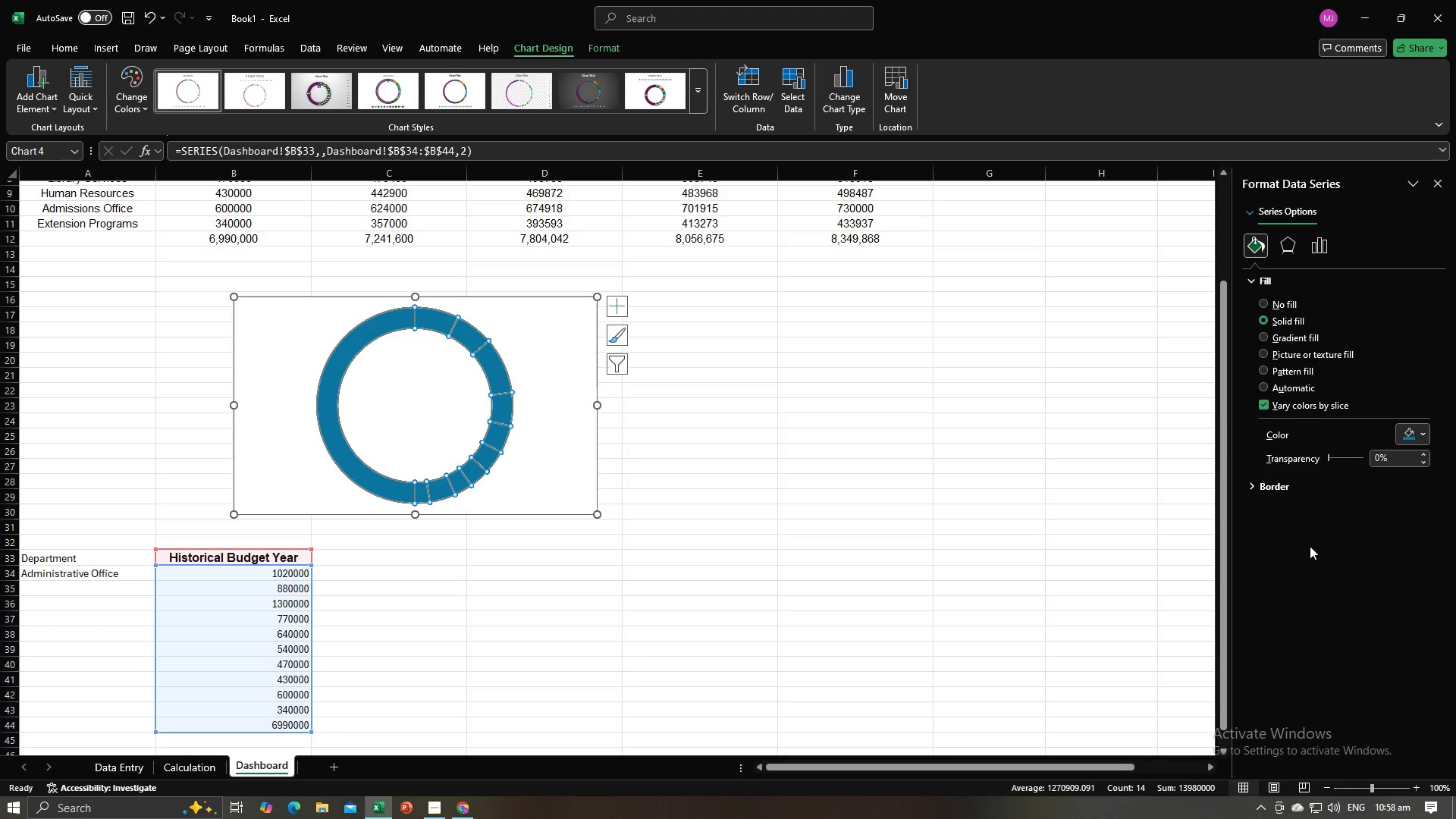 
left_click([1156, 356])
 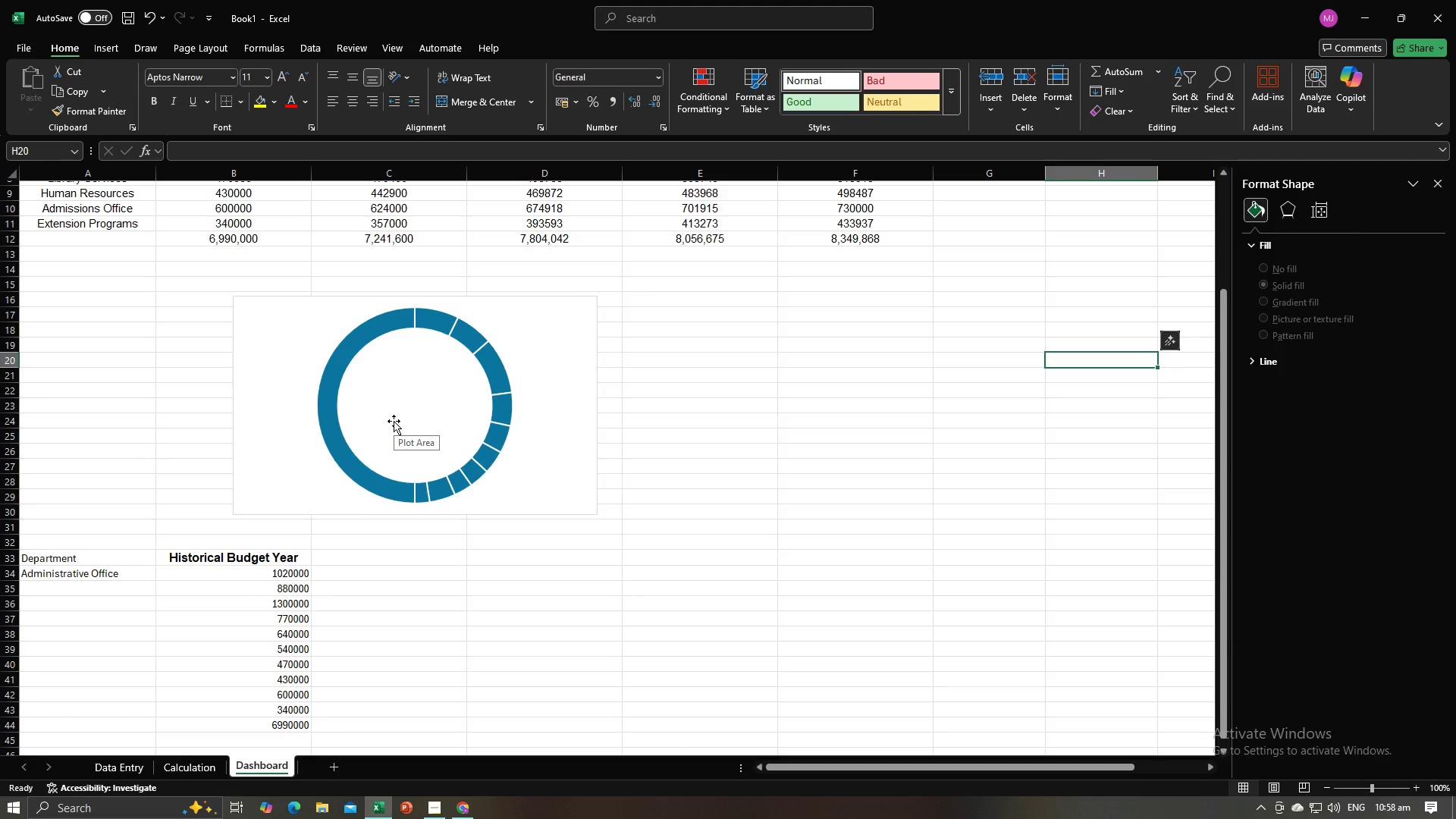 
left_click([394, 421])
 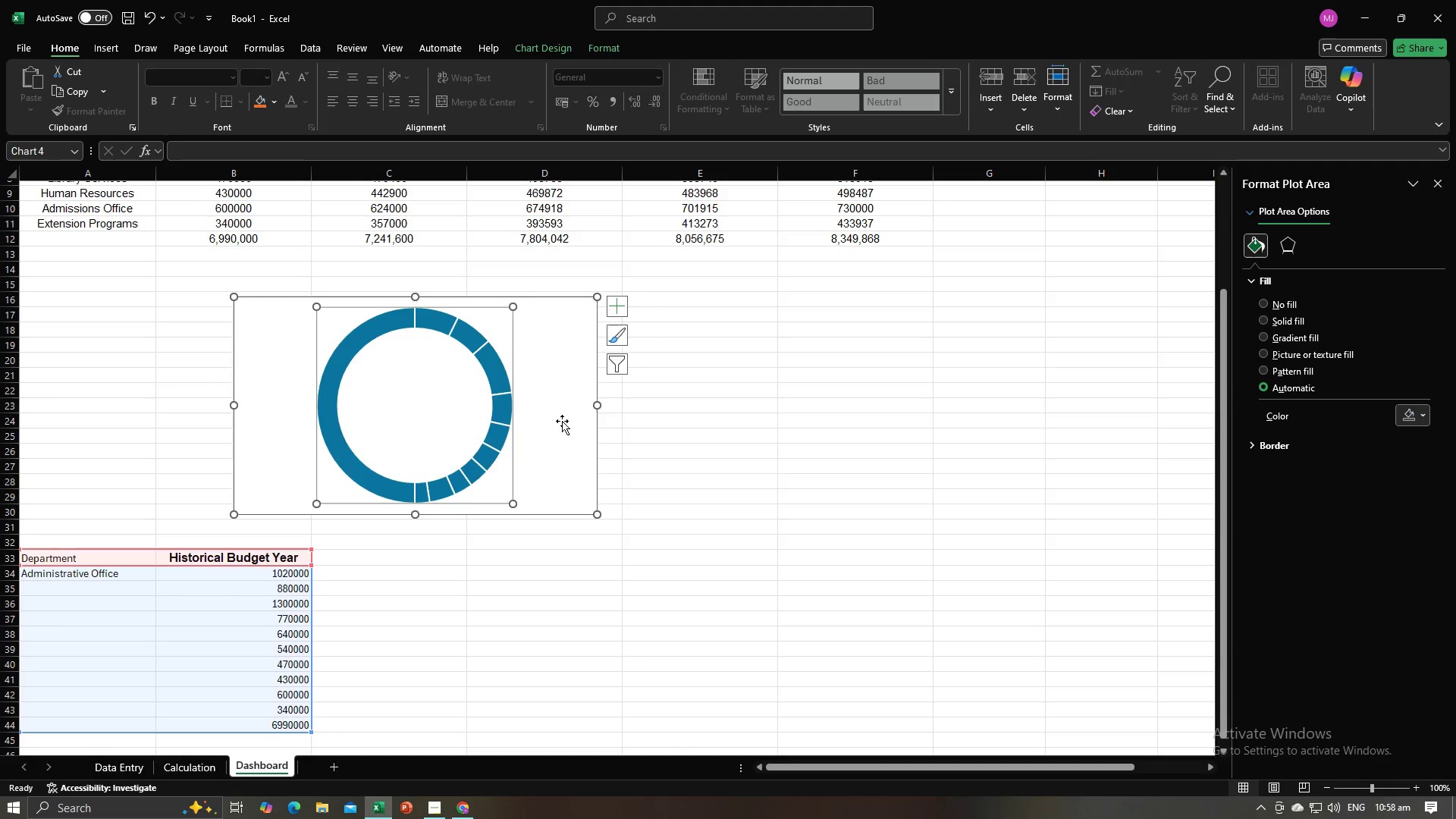 
left_click([563, 422])
 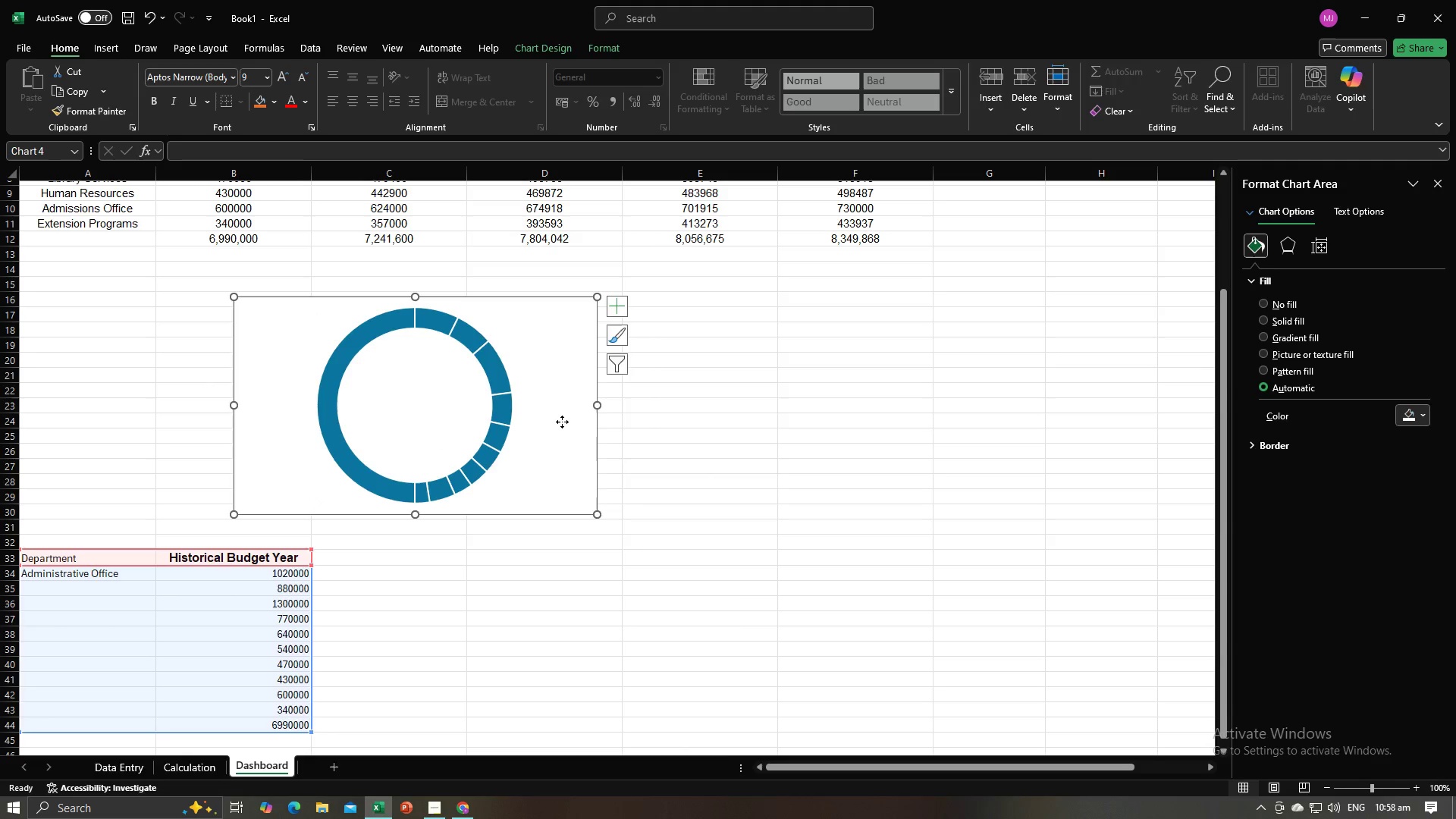 
right_click([562, 422])
 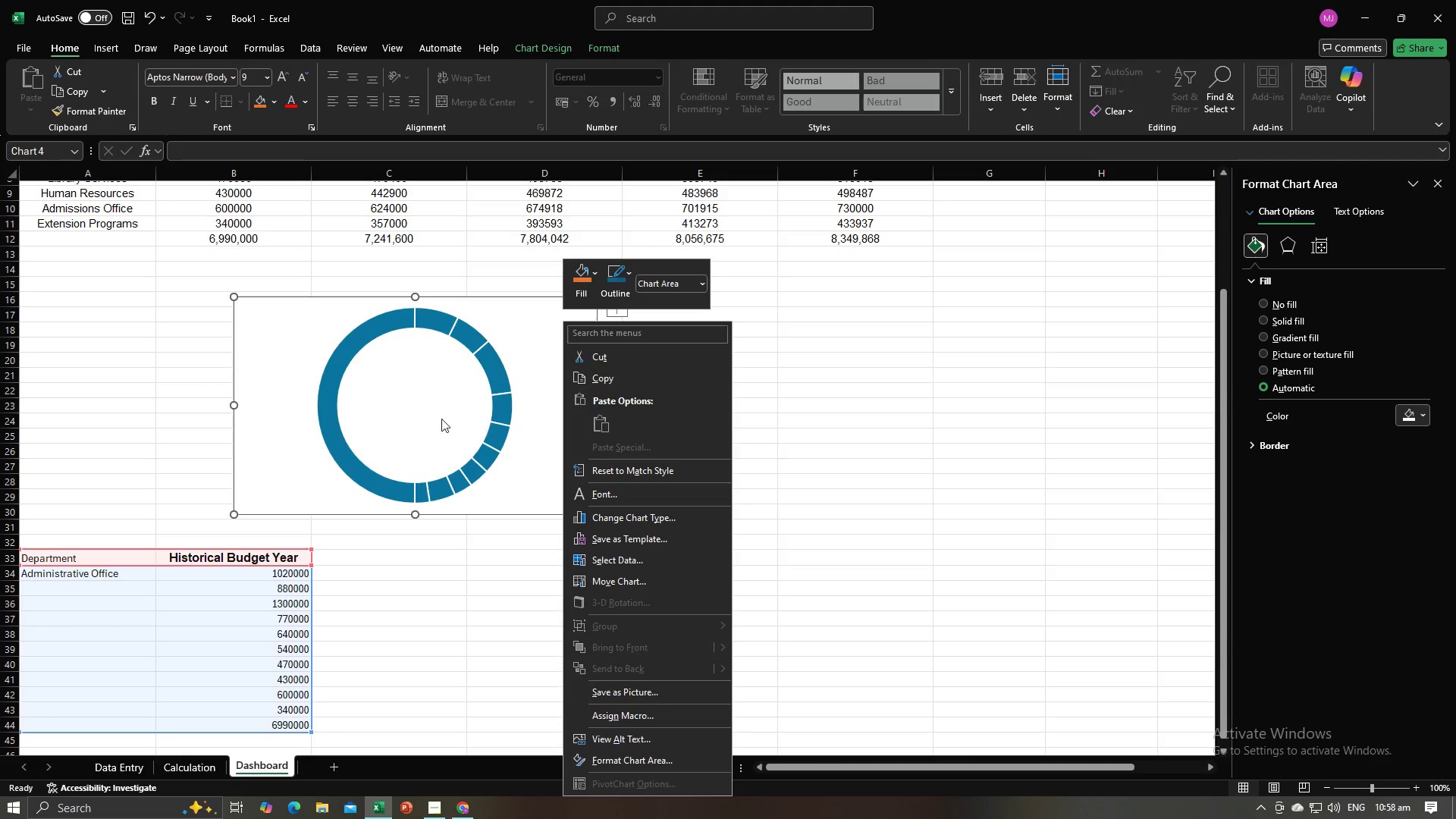 
left_click([415, 408])
 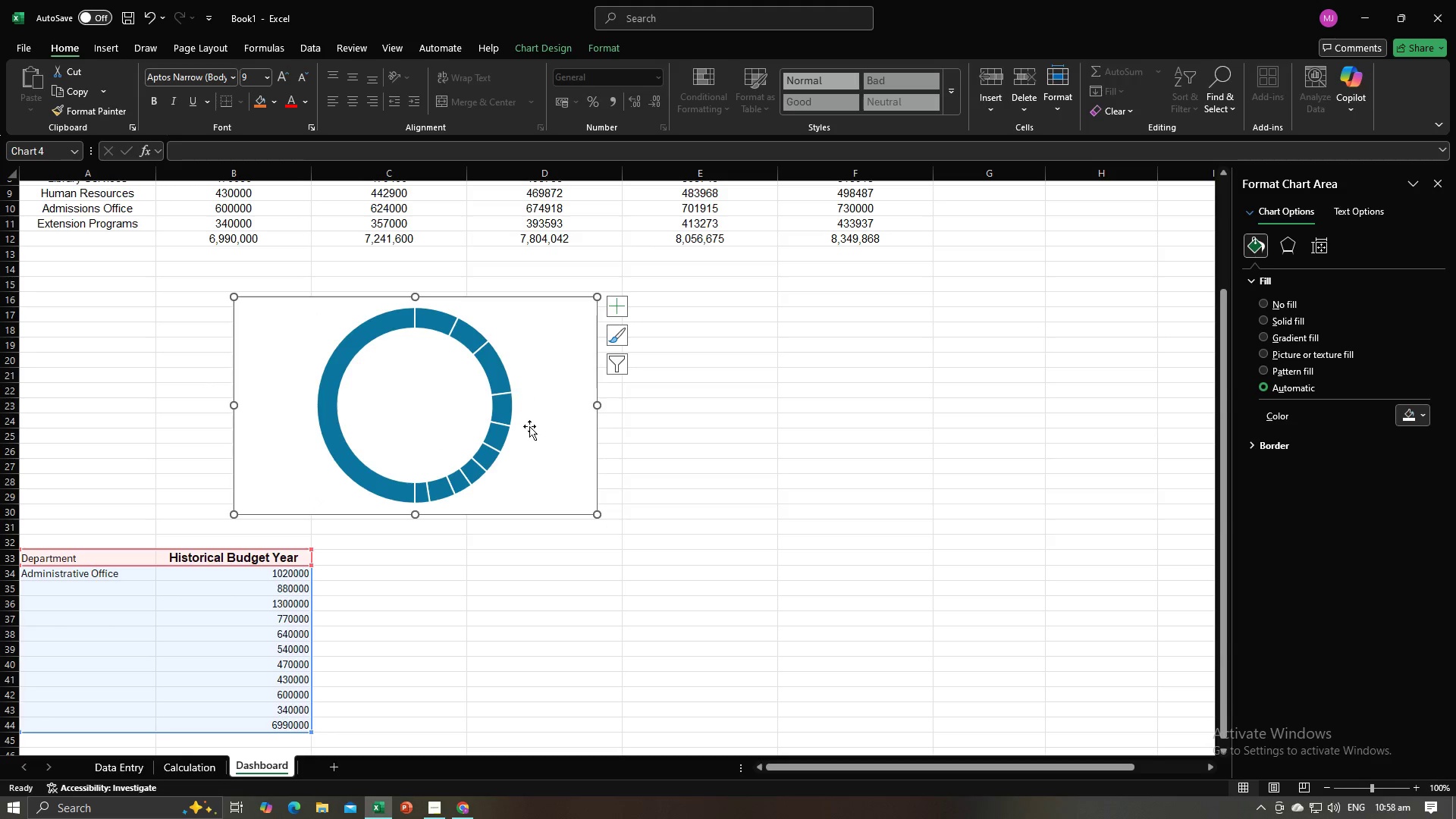 
left_click([531, 433])
 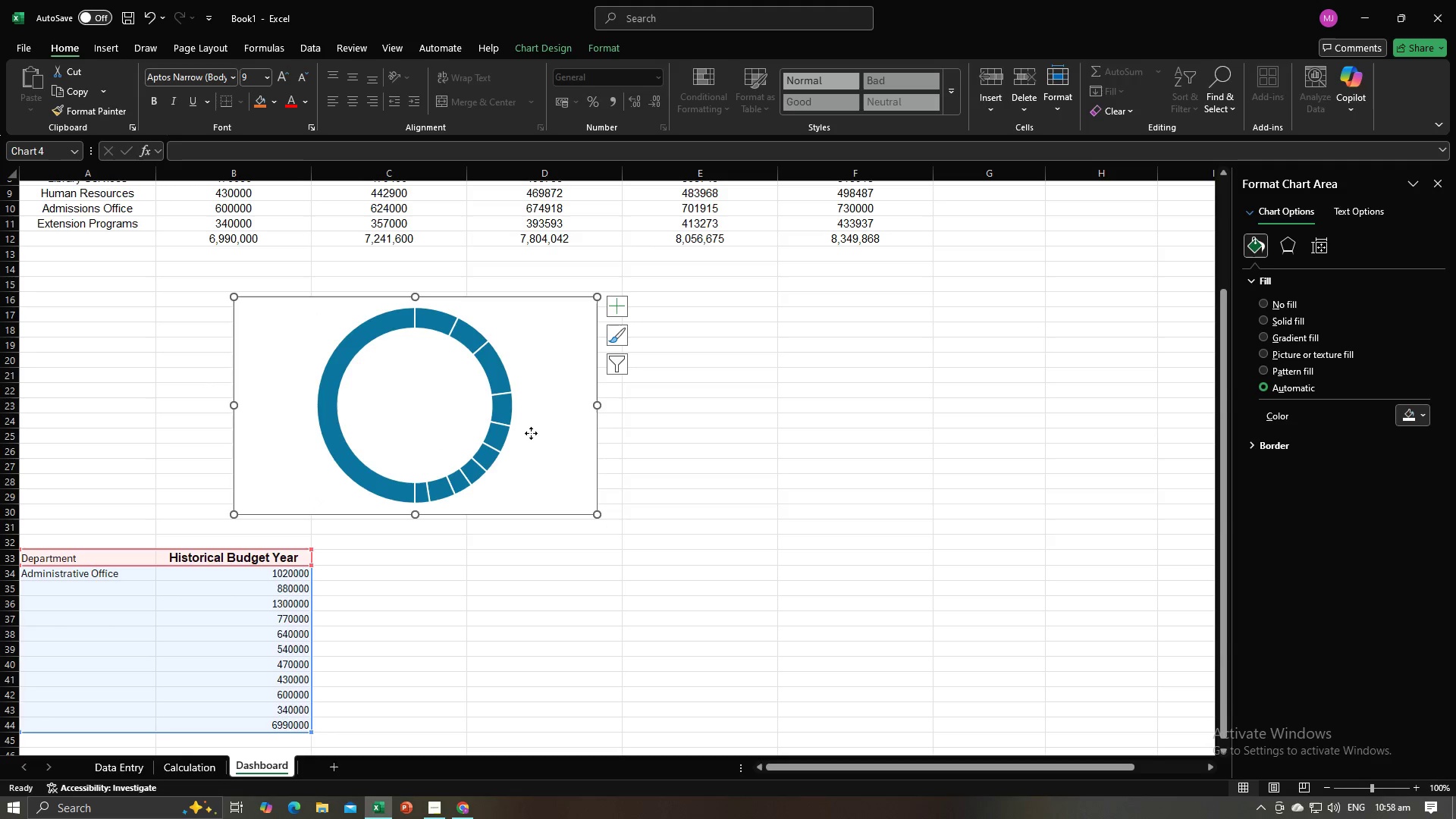 
right_click([531, 433])
 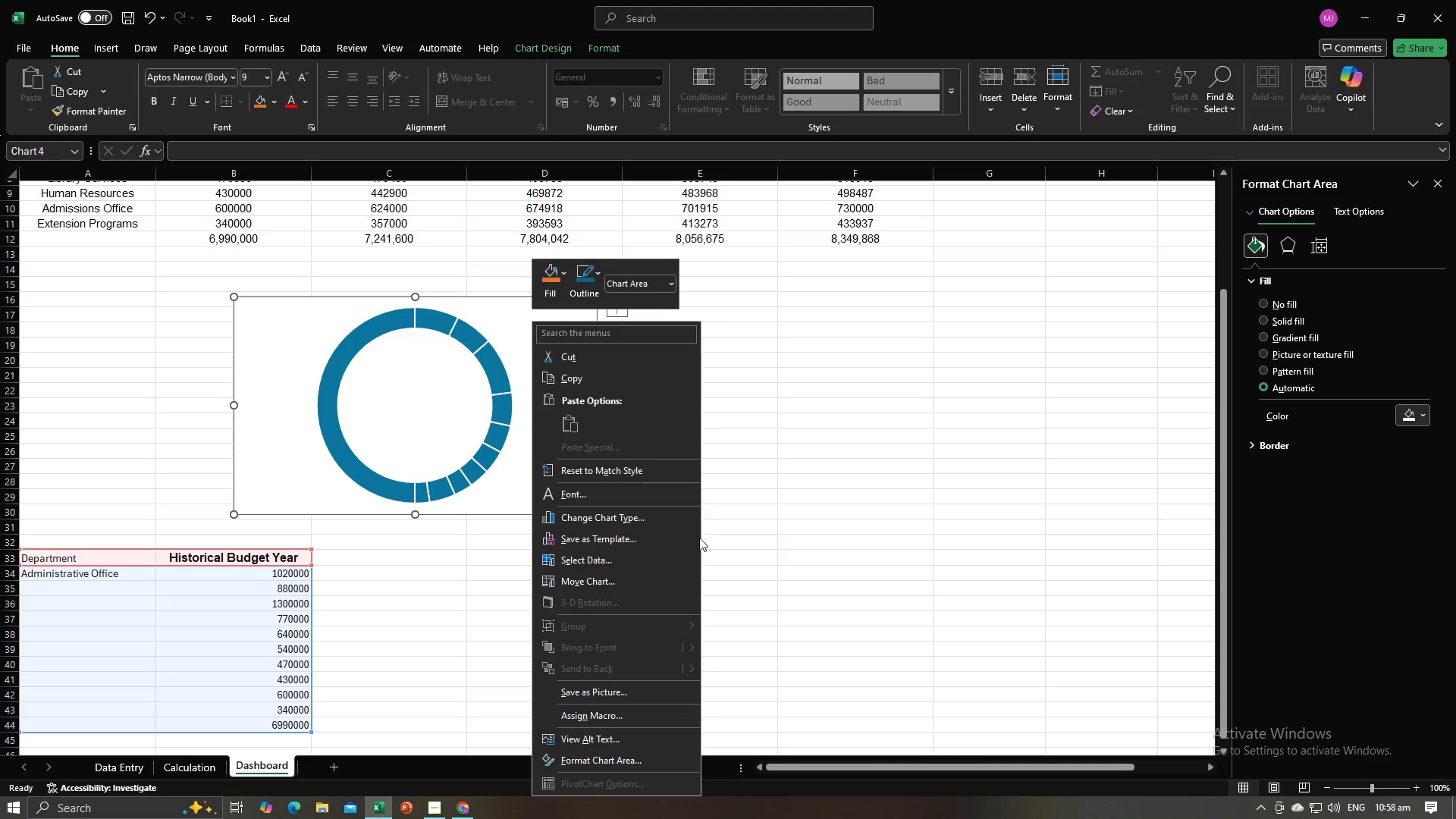 
double_click([449, 470])
 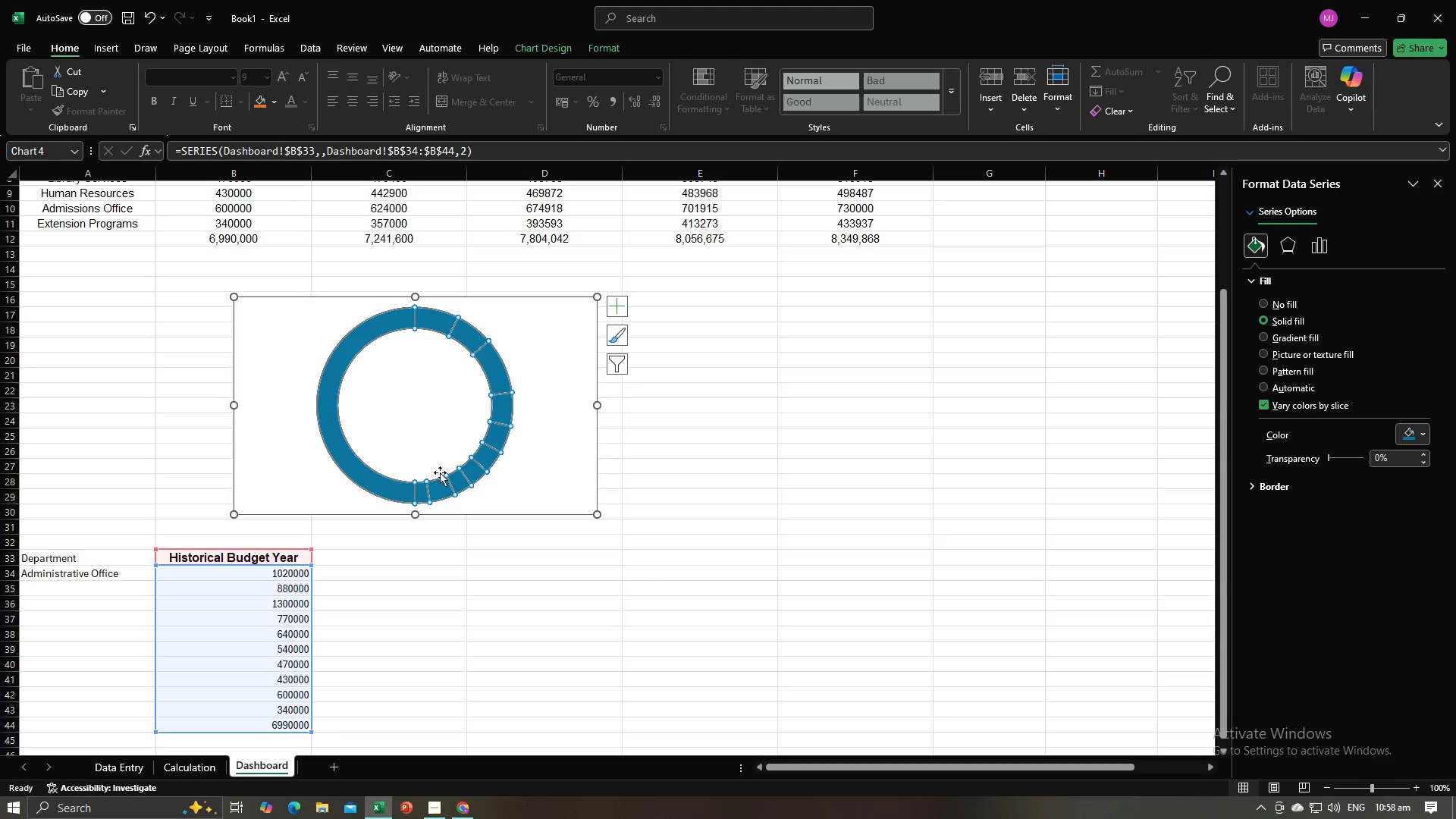 
right_click([459, 473])
 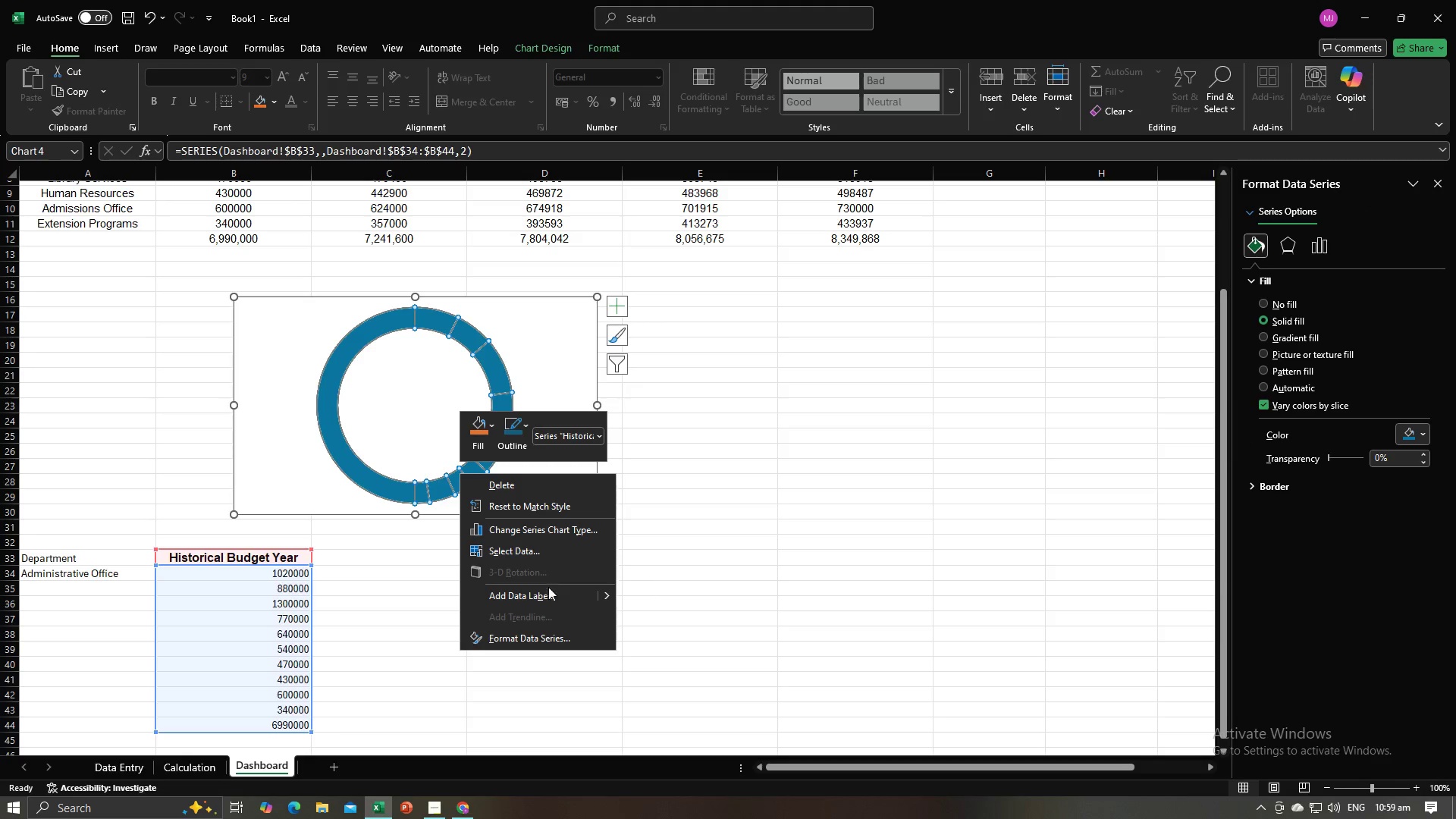 
left_click([548, 594])
 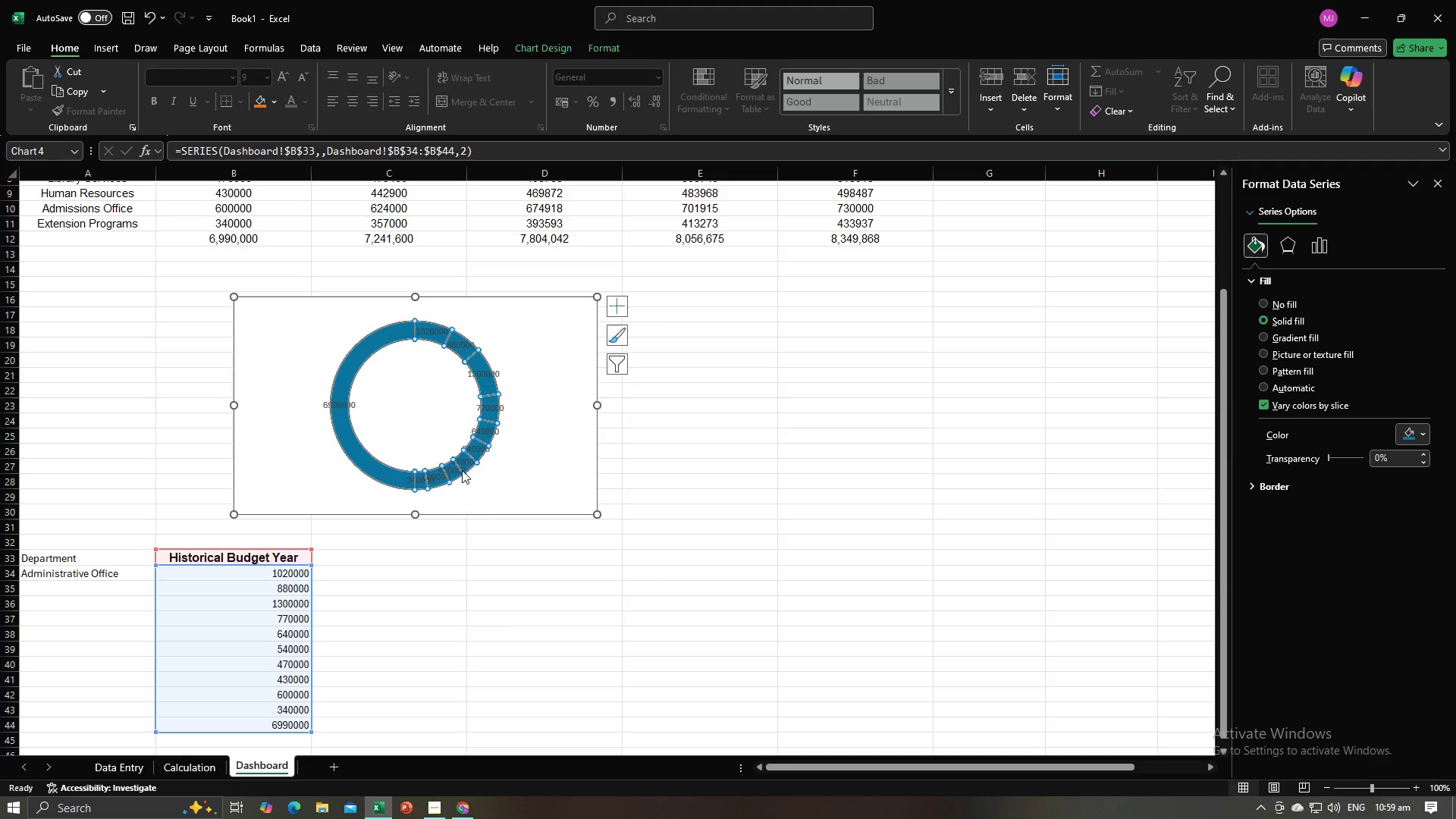 
key(Control+Z)
 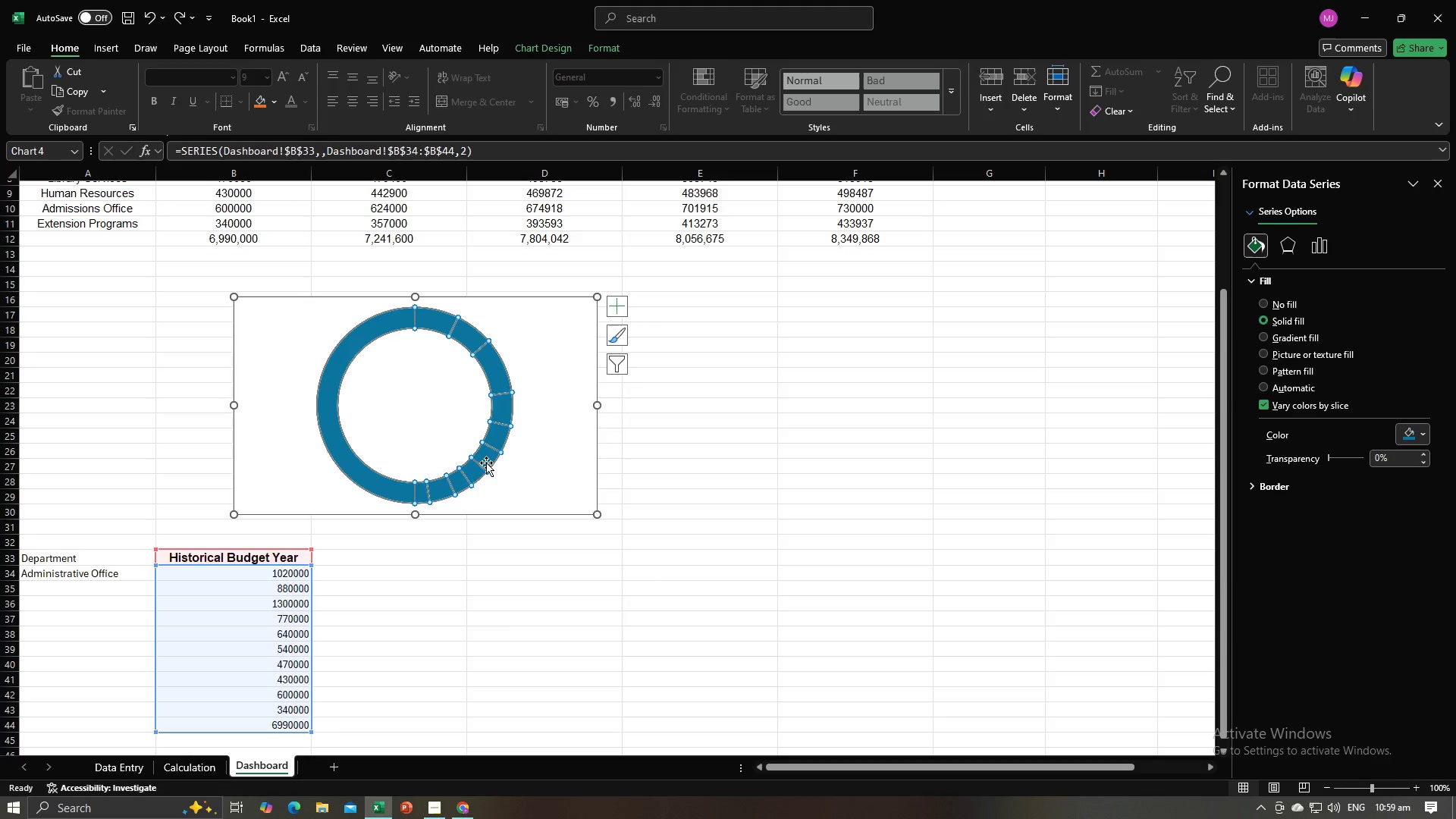 
right_click([485, 462])
 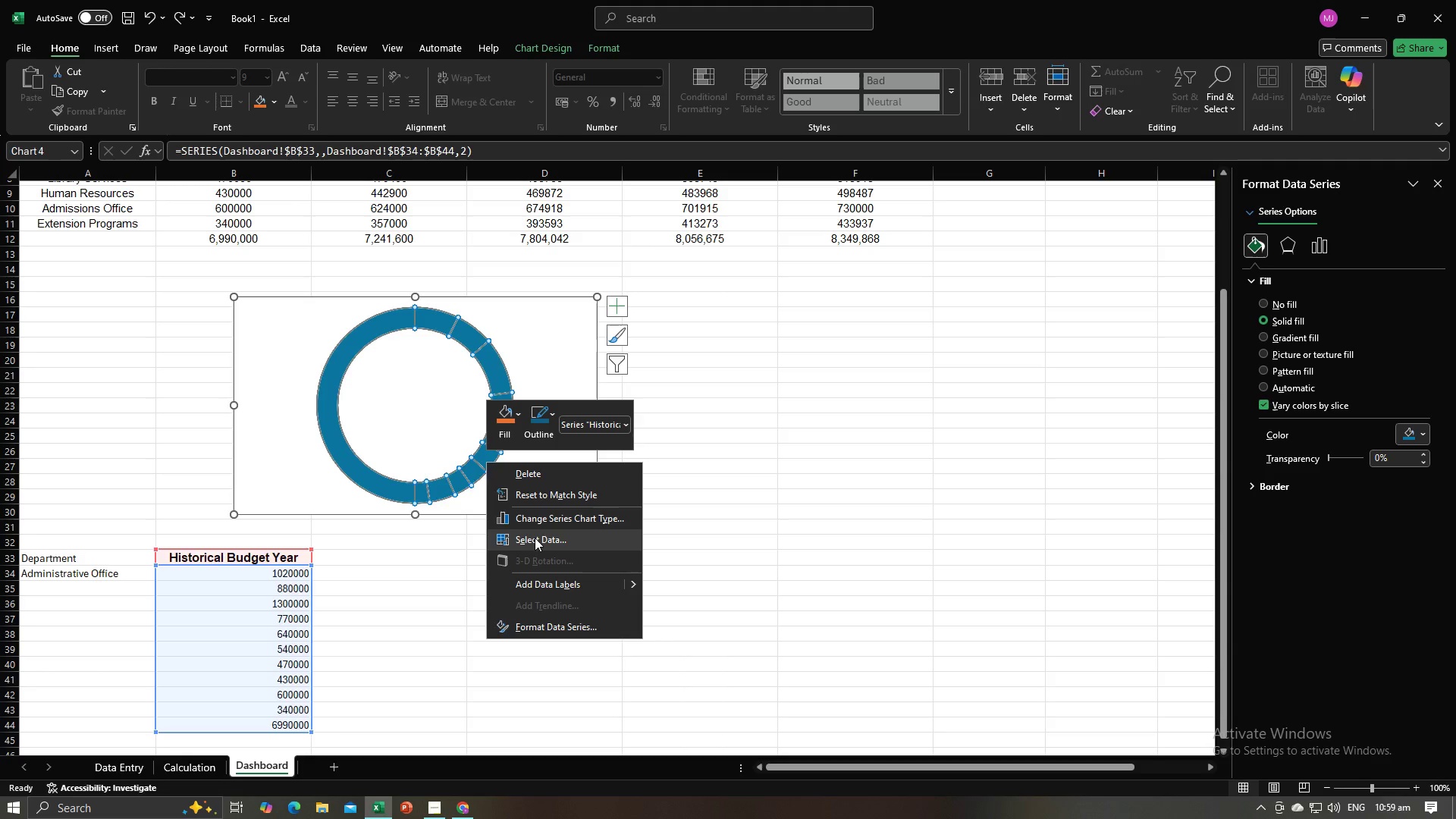 
wait(5.22)
 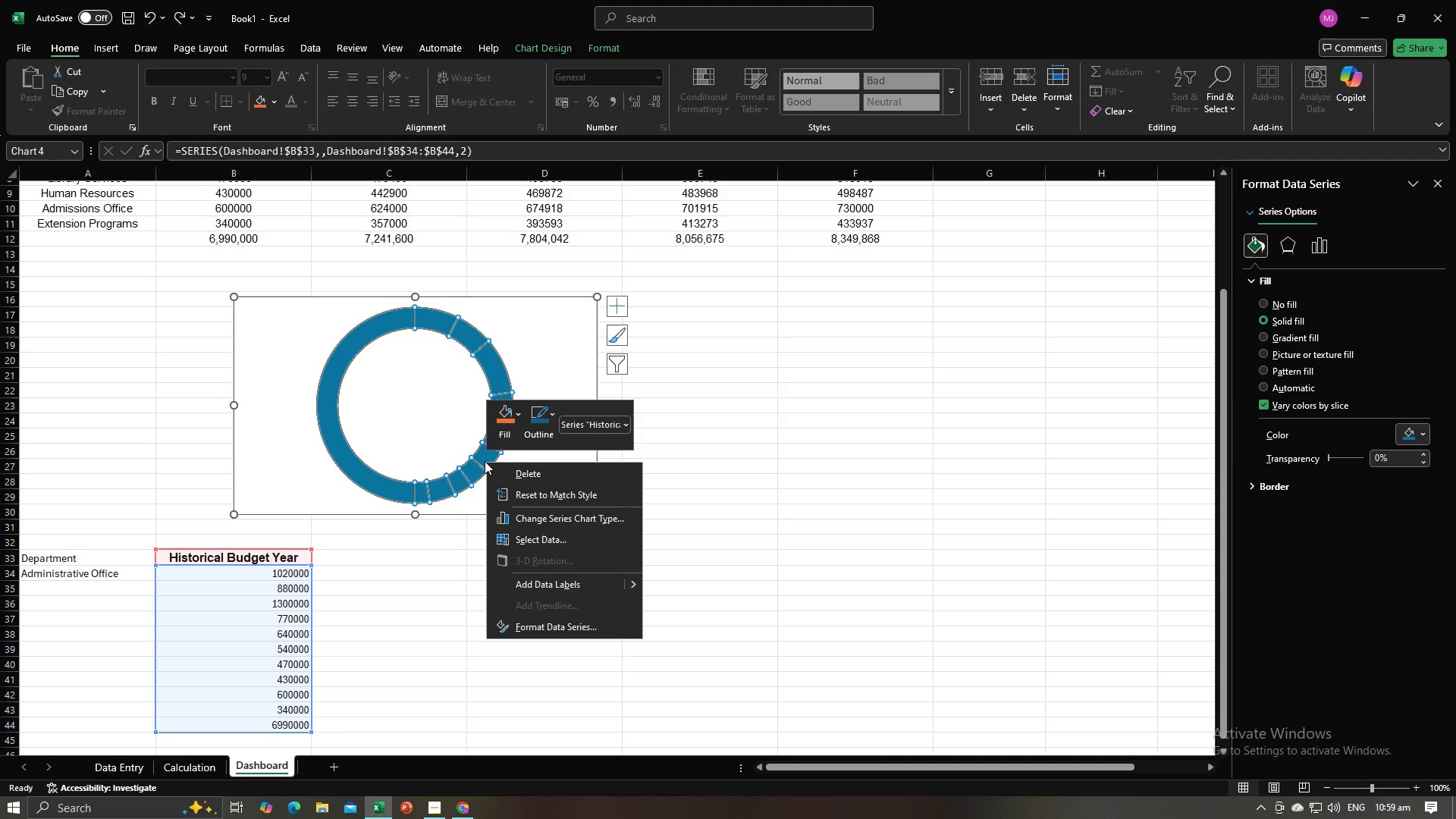 
left_click([564, 626])
 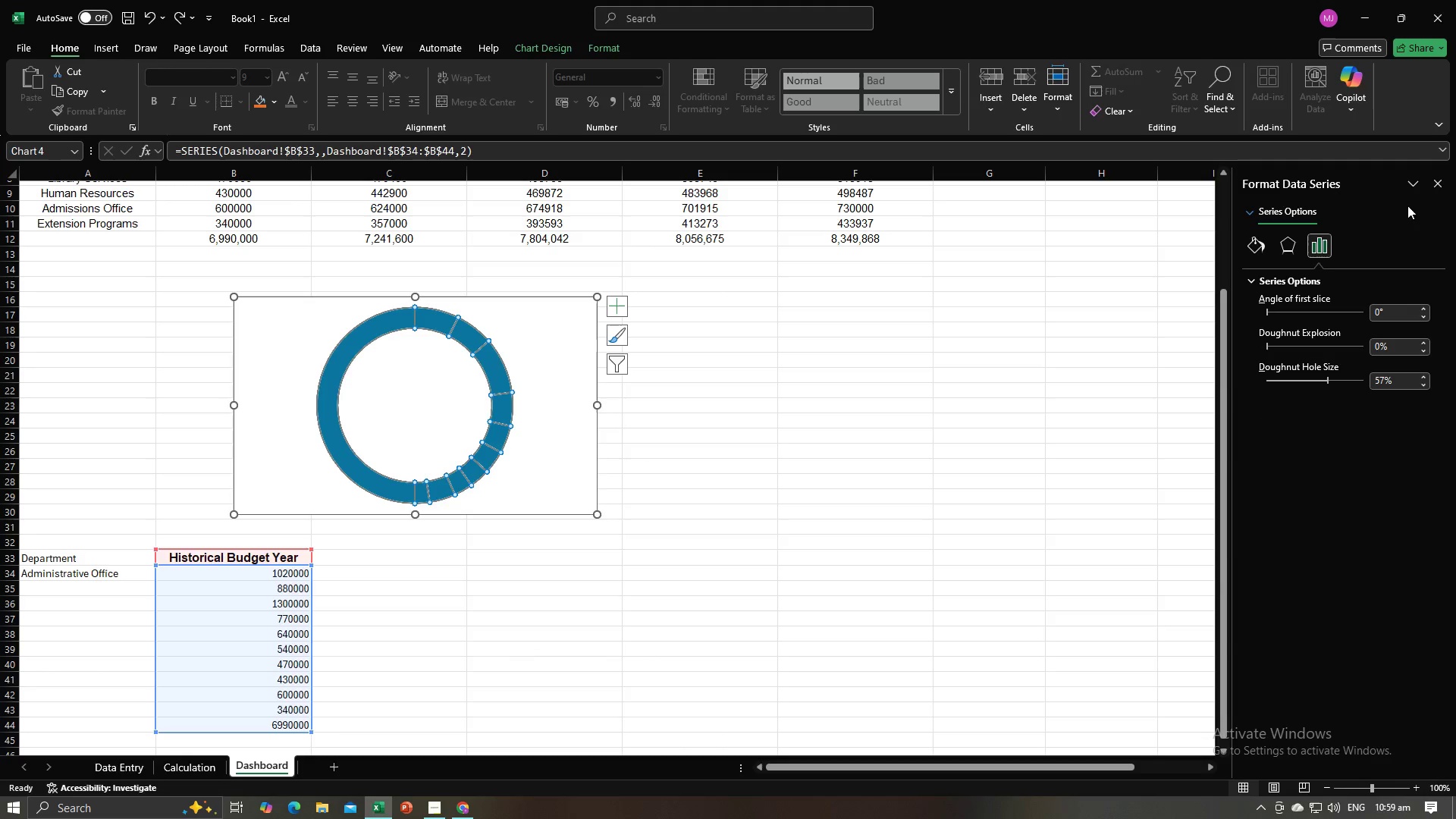 
left_click([1436, 180])
 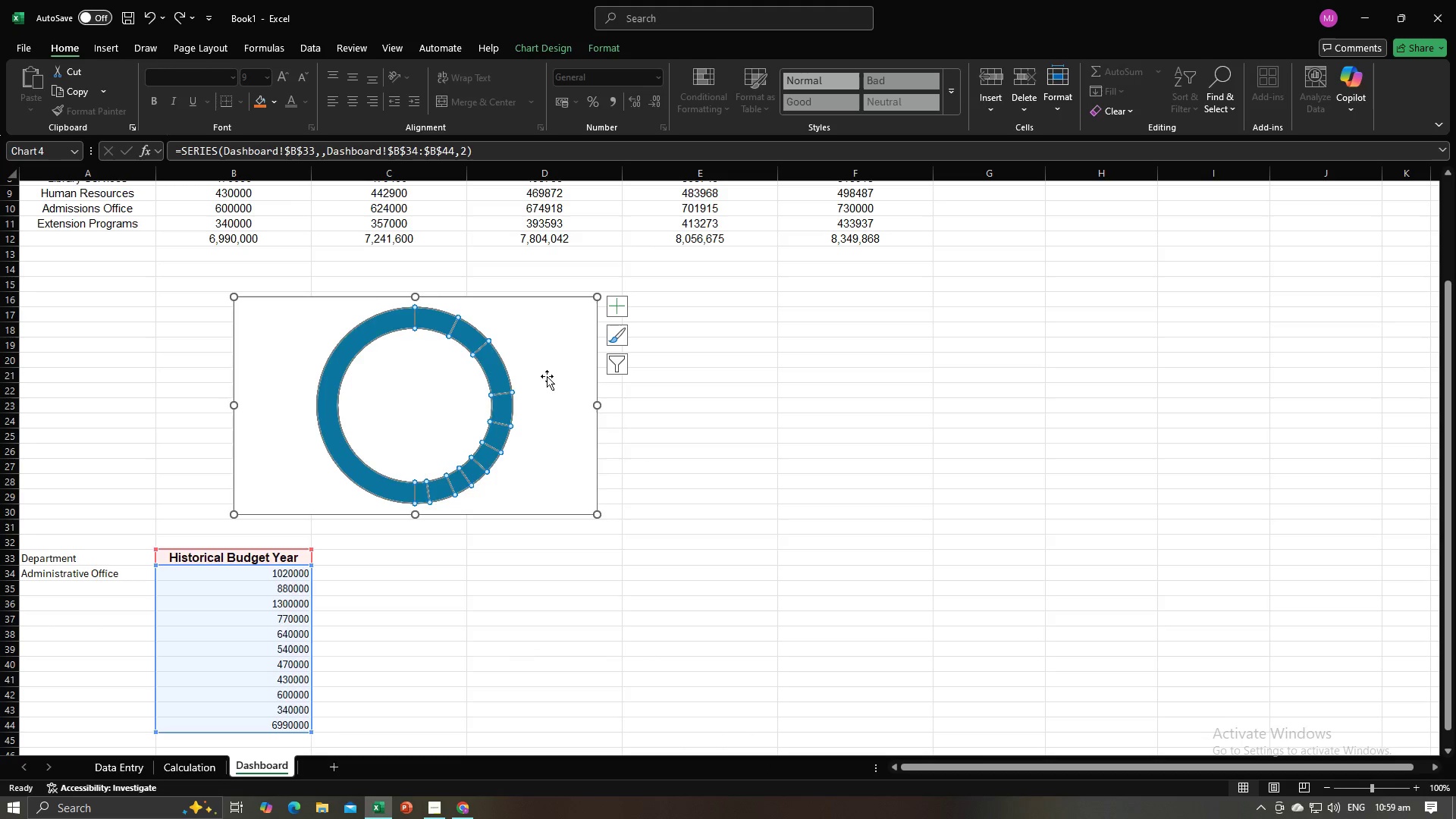 
left_click([547, 376])
 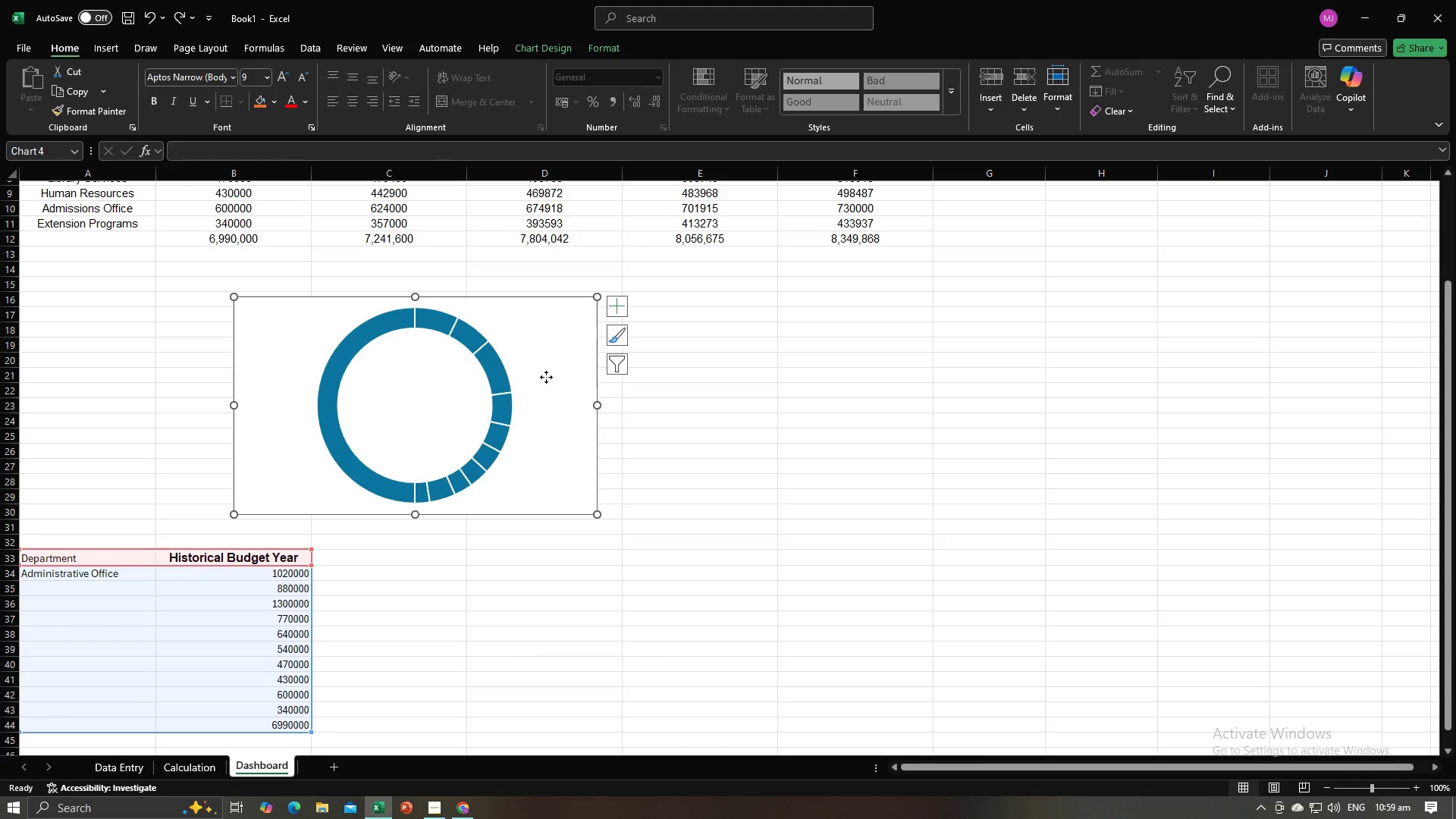 
right_click([546, 377])
 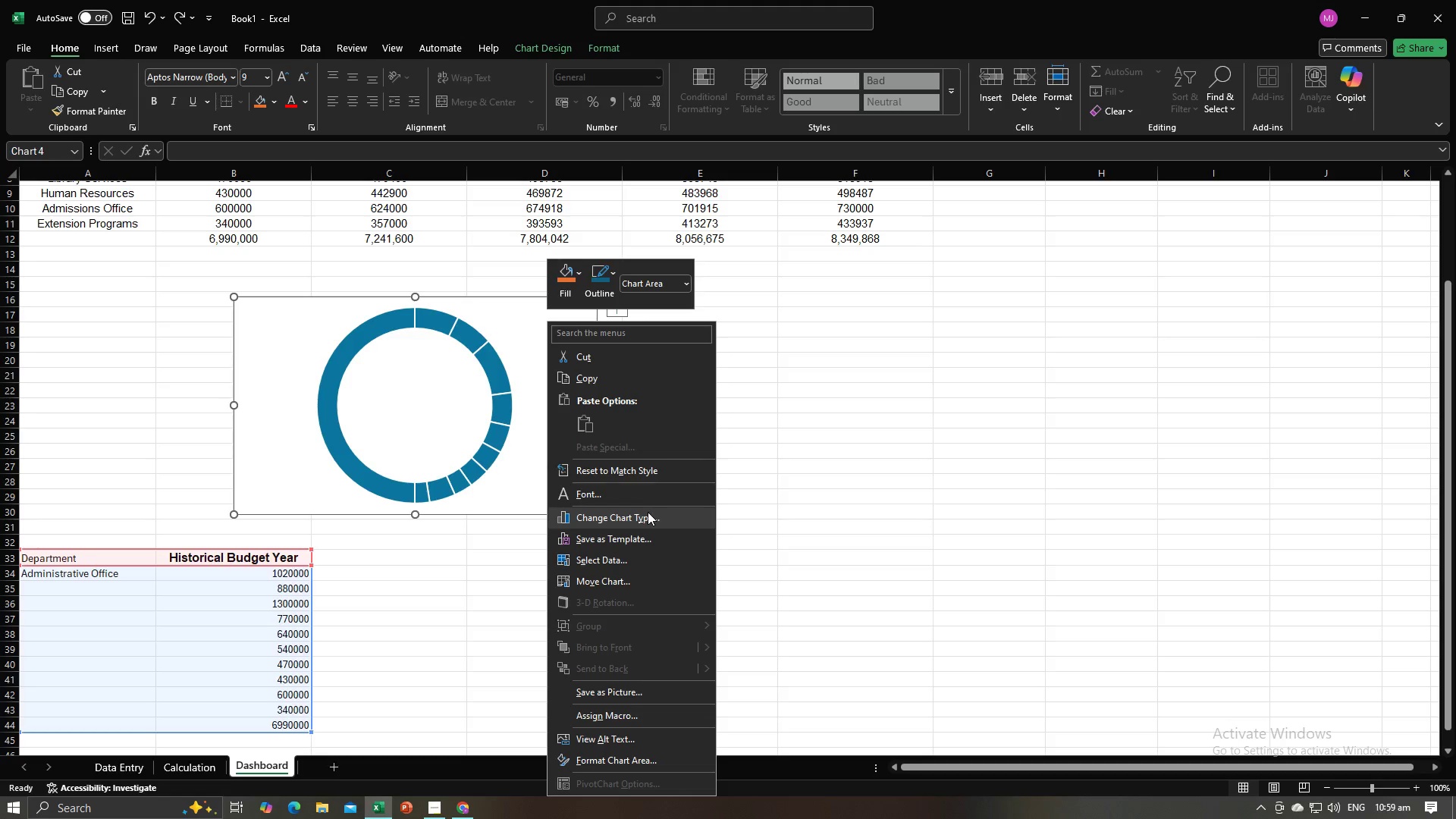 
wait(8.94)
 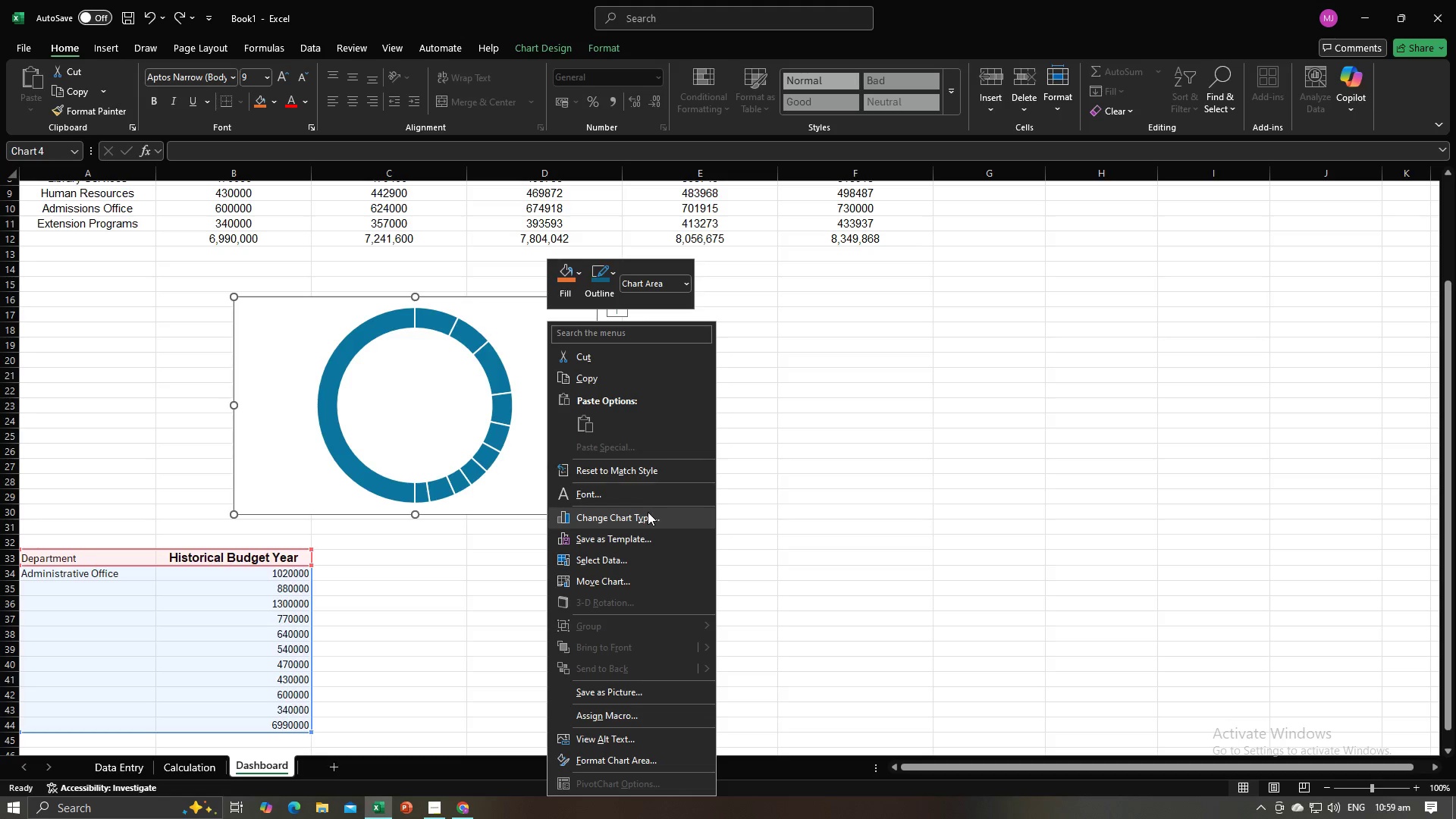 
right_click([535, 420])
 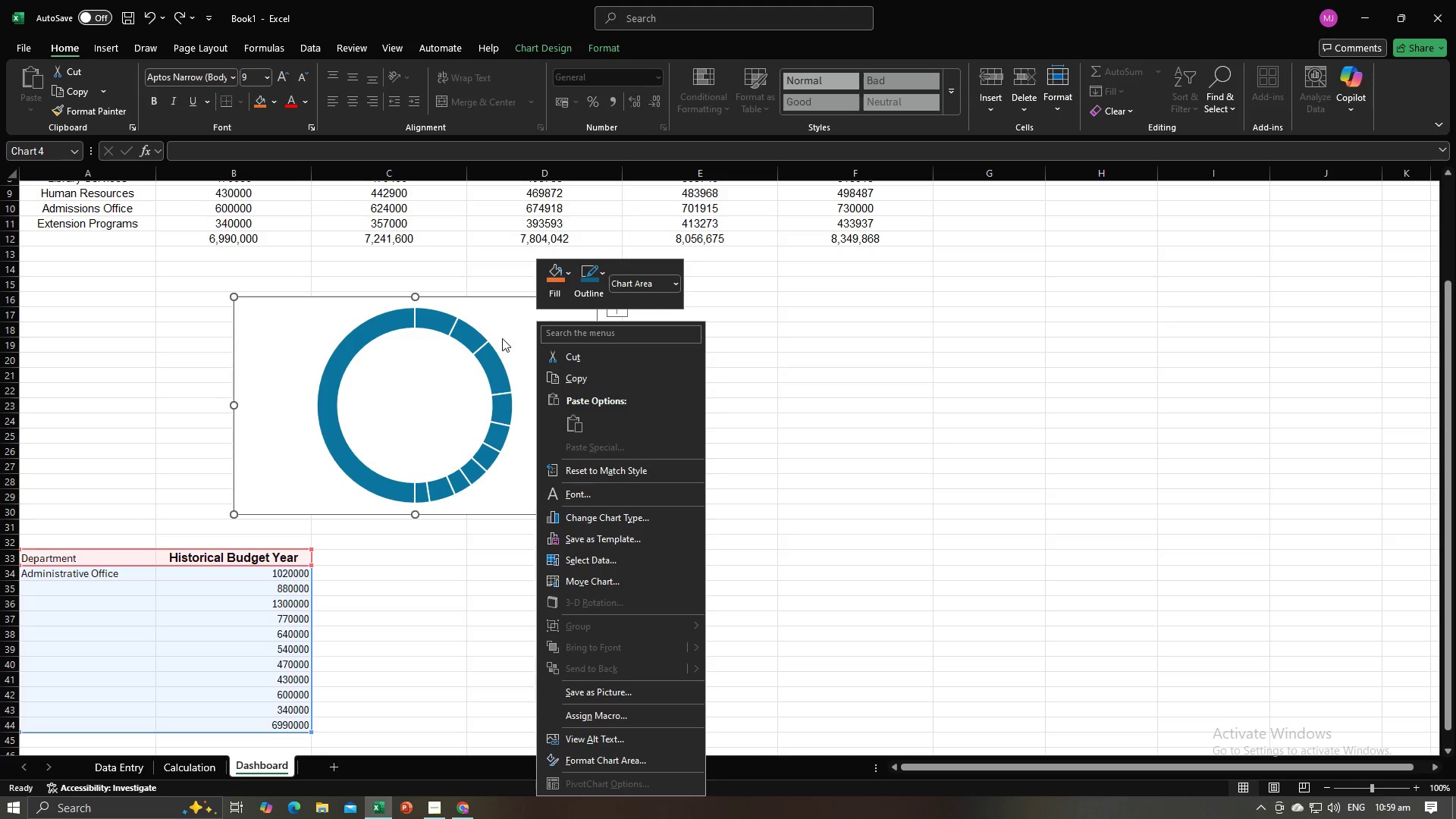 
double_click([500, 319])
 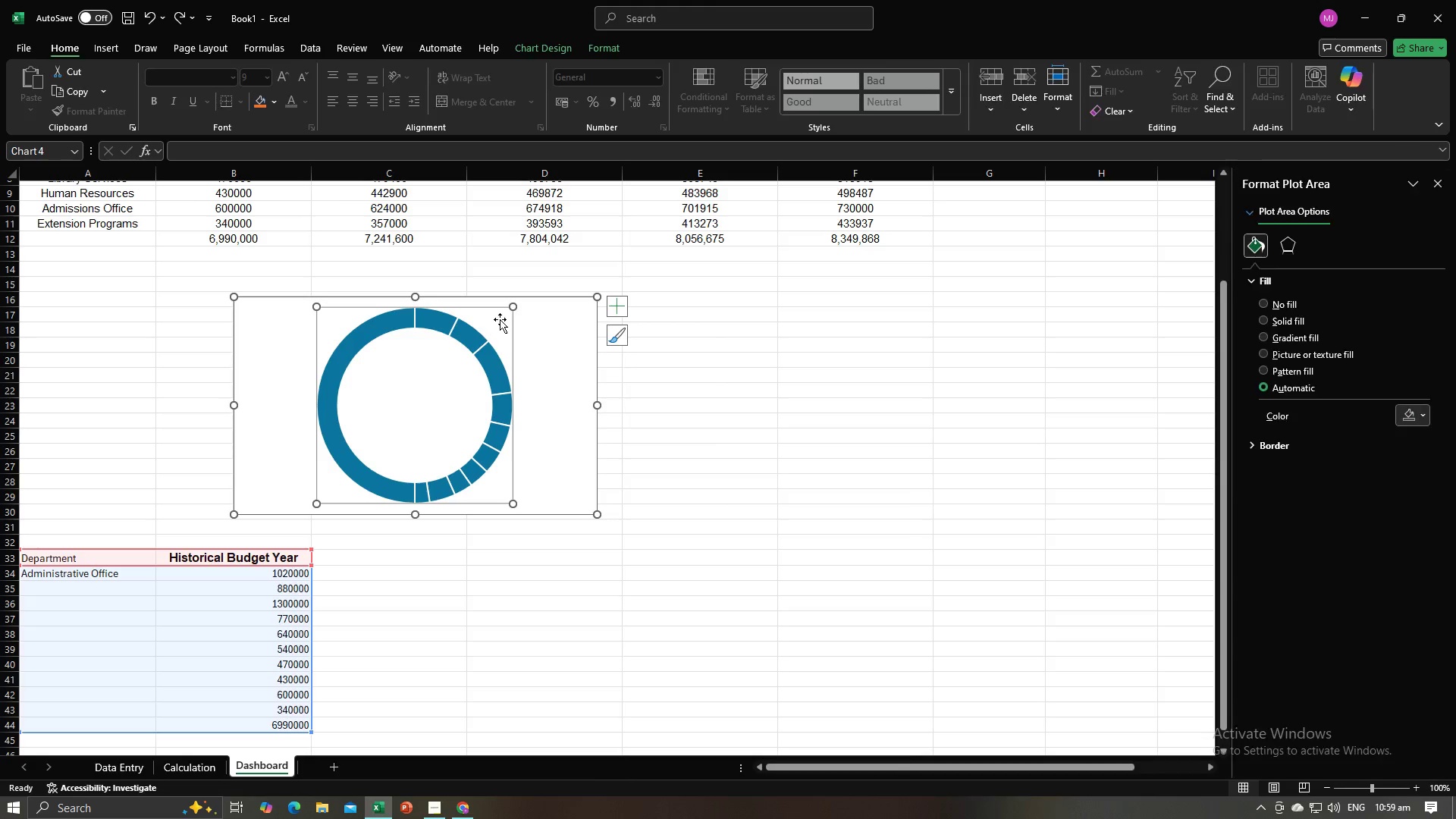 
triple_click([500, 319])
 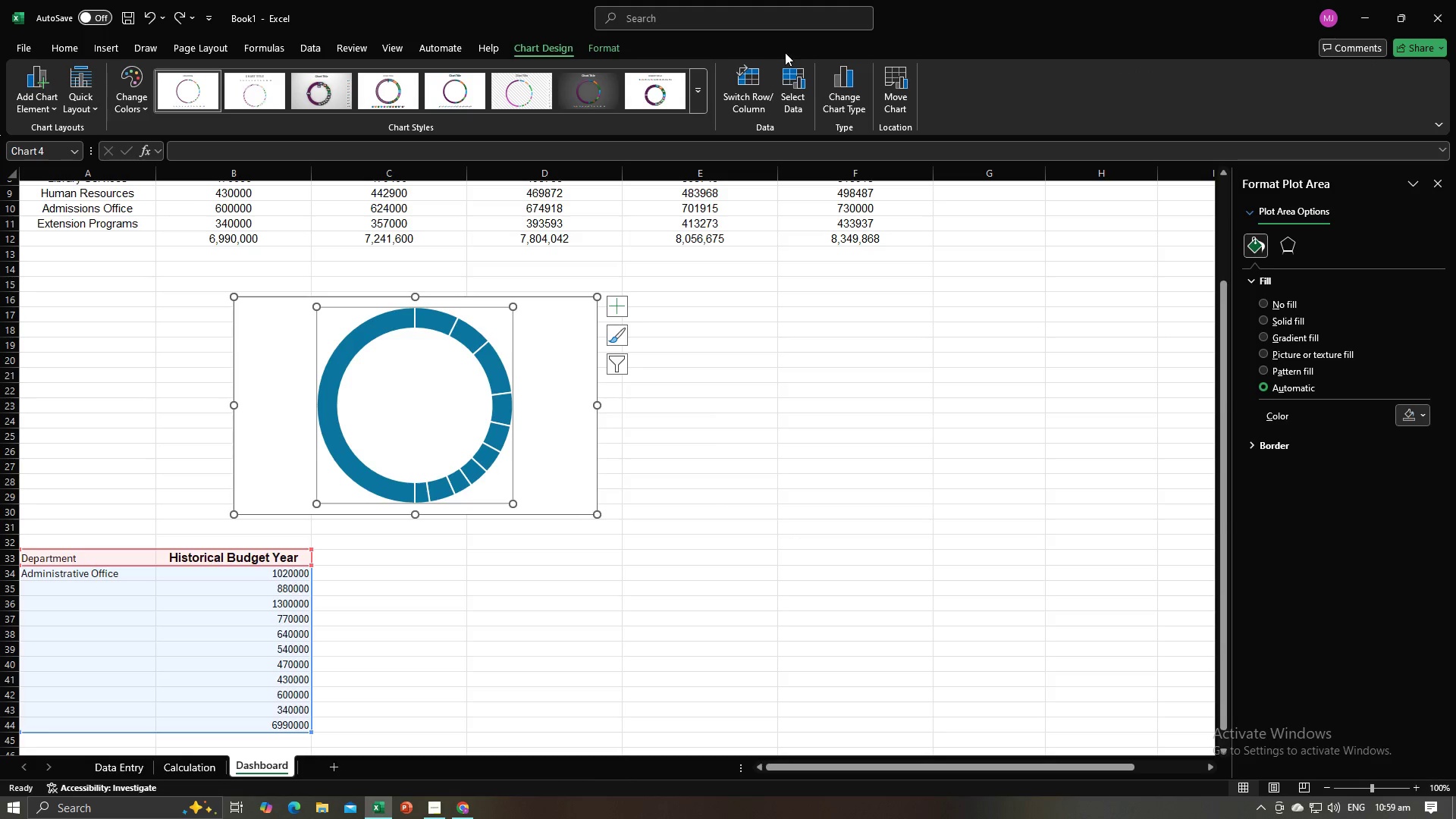 
left_click([788, 76])
 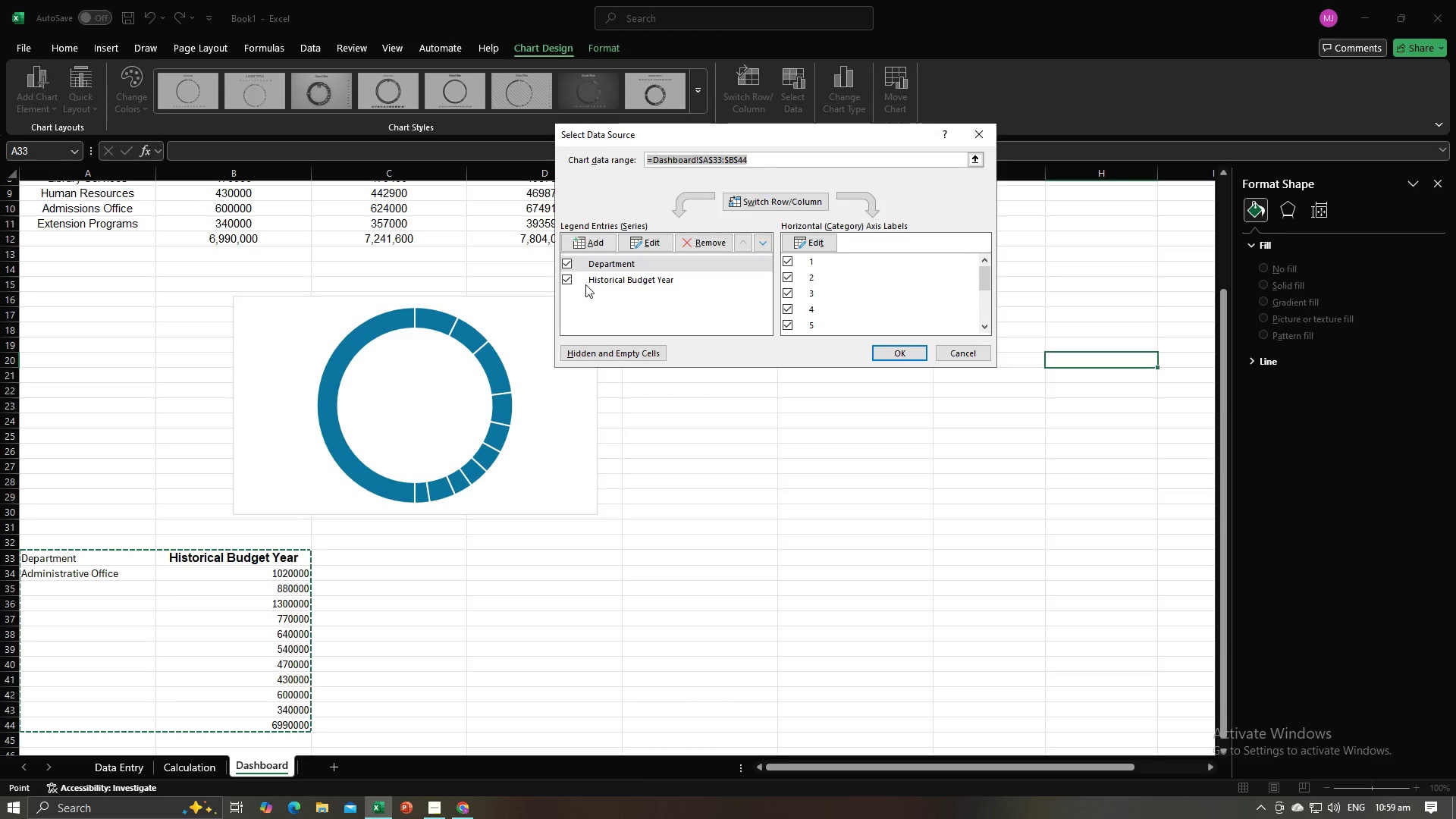 
left_click([566, 280])
 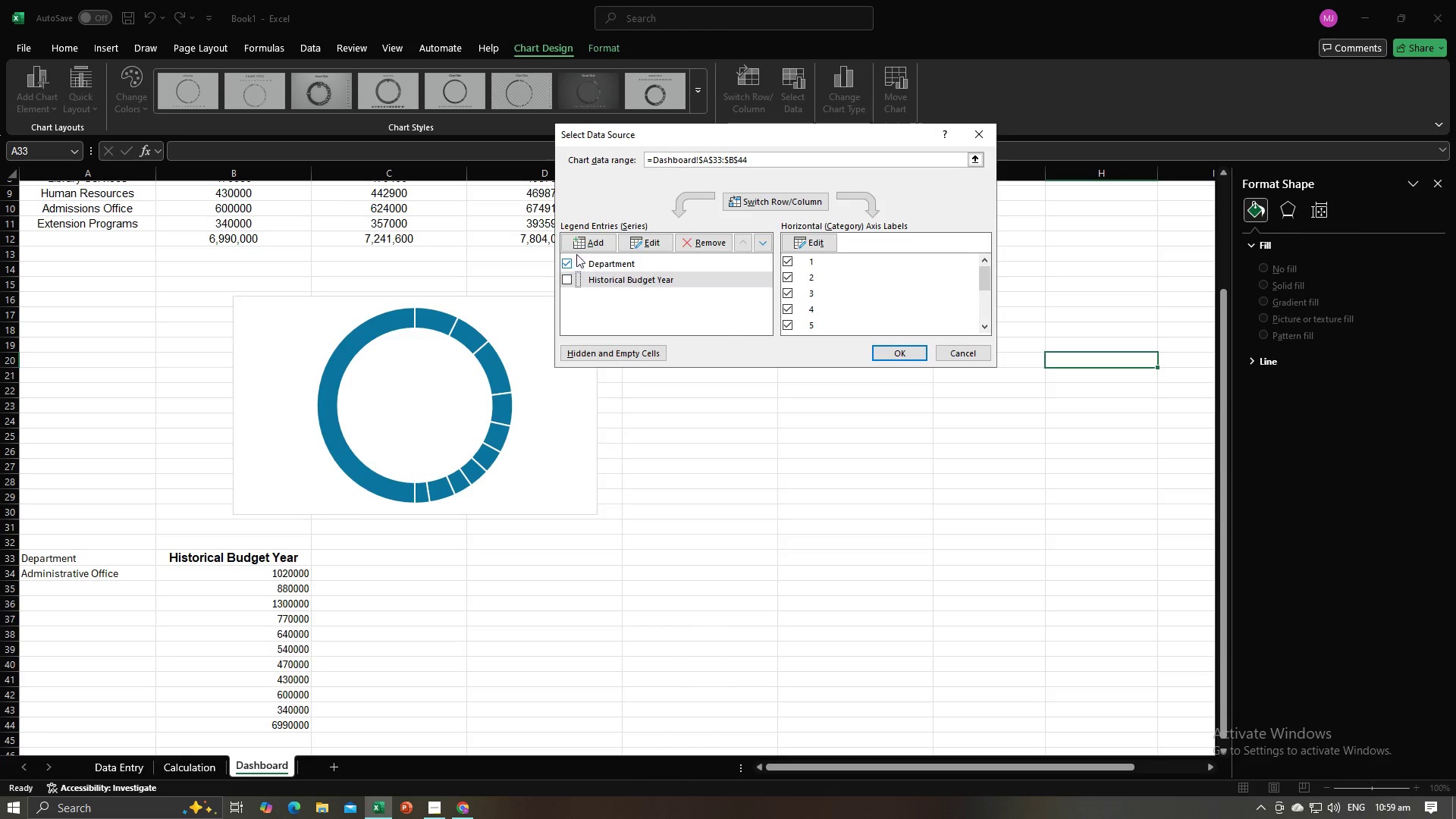 
left_click([584, 247])
 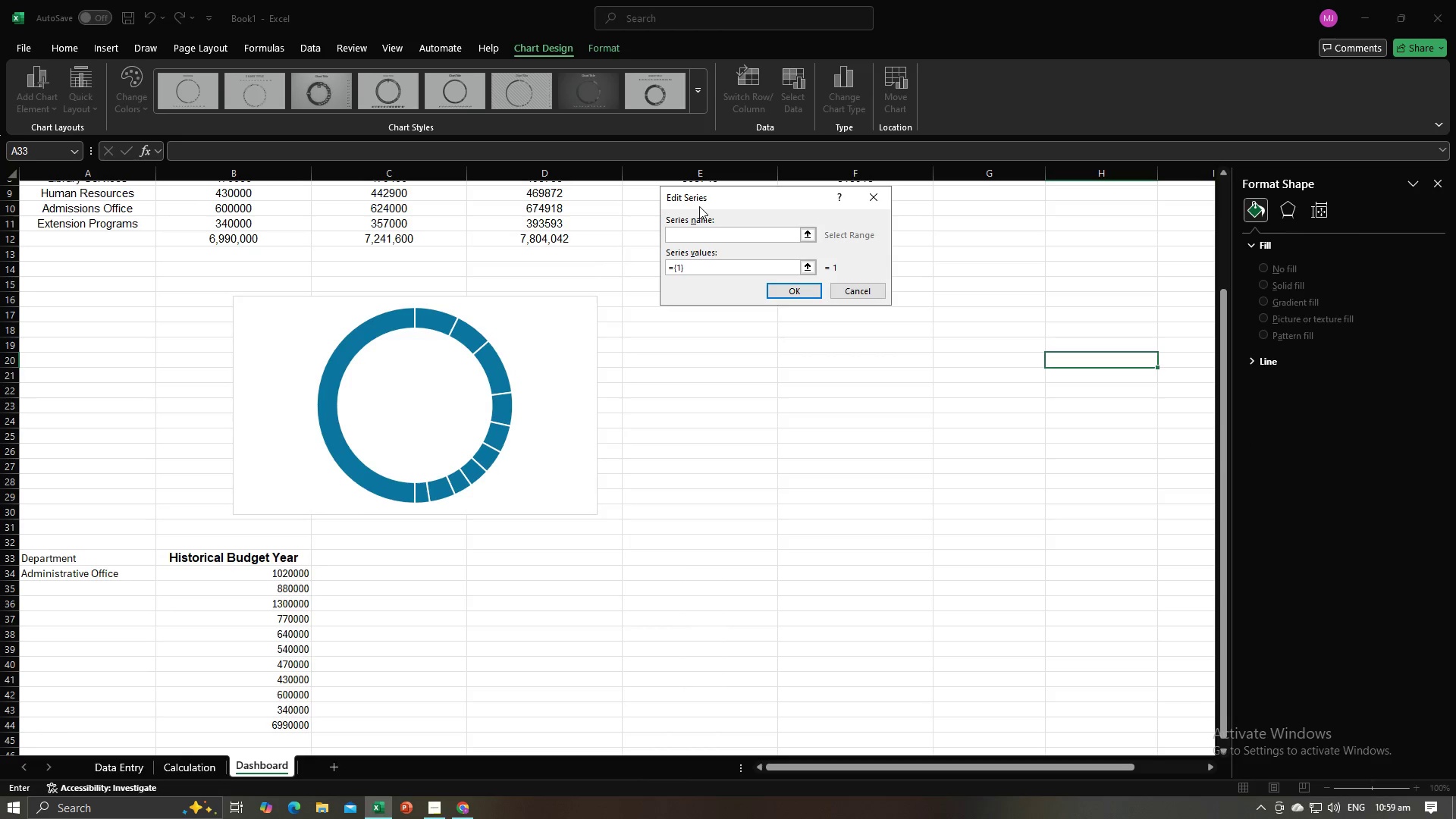 
hold_key(key=ShiftLeft, duration=1.5)
 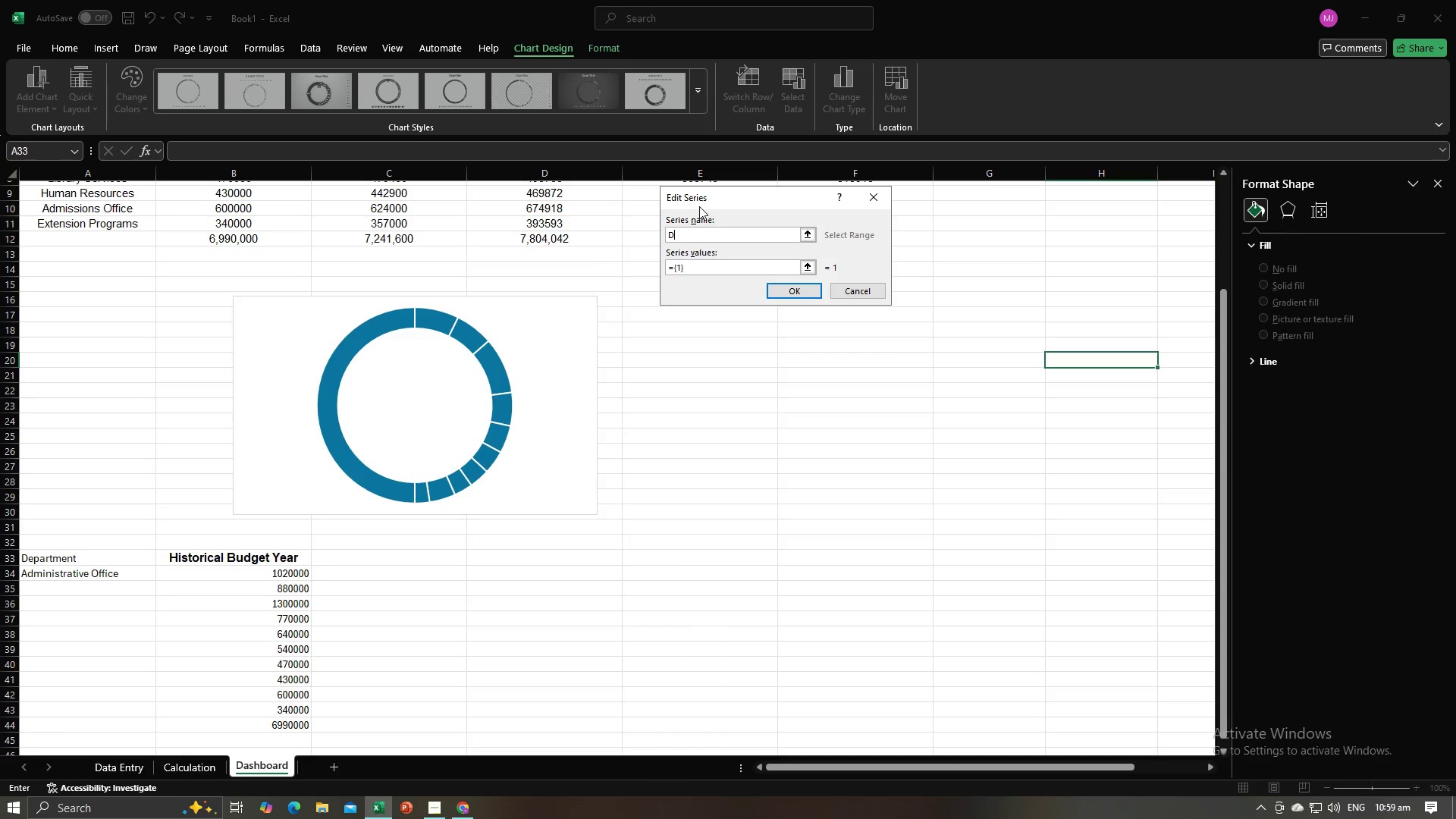 
type(Dep)
 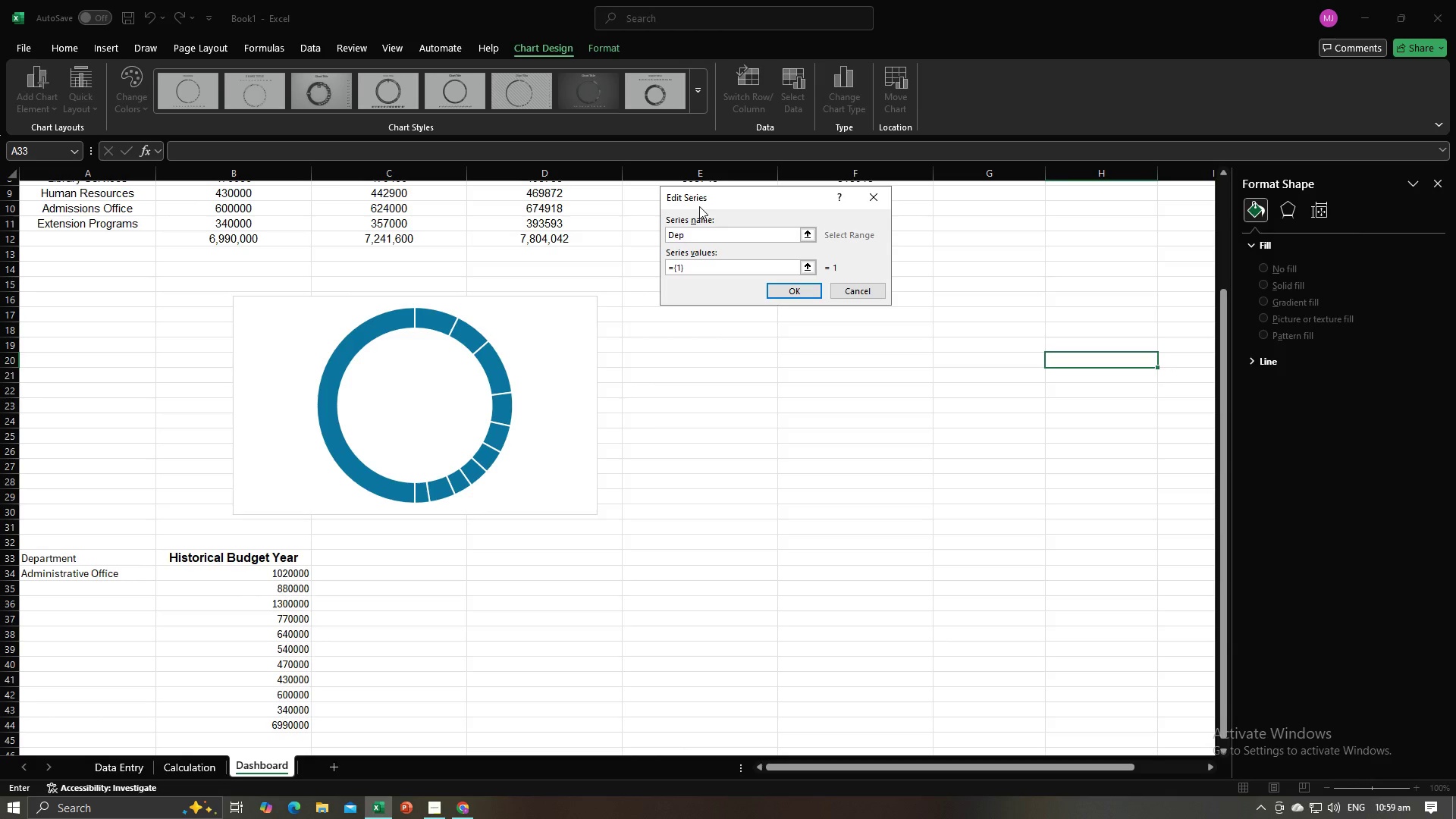 
type(A)
key(Backspace)
type(art)
key(Backspace)
key(Backspace)
key(Backspace)
key(Backspace)
key(Backspace)
key(Backspace)
key(Backspace)
key(Backspace)
type(Project)
 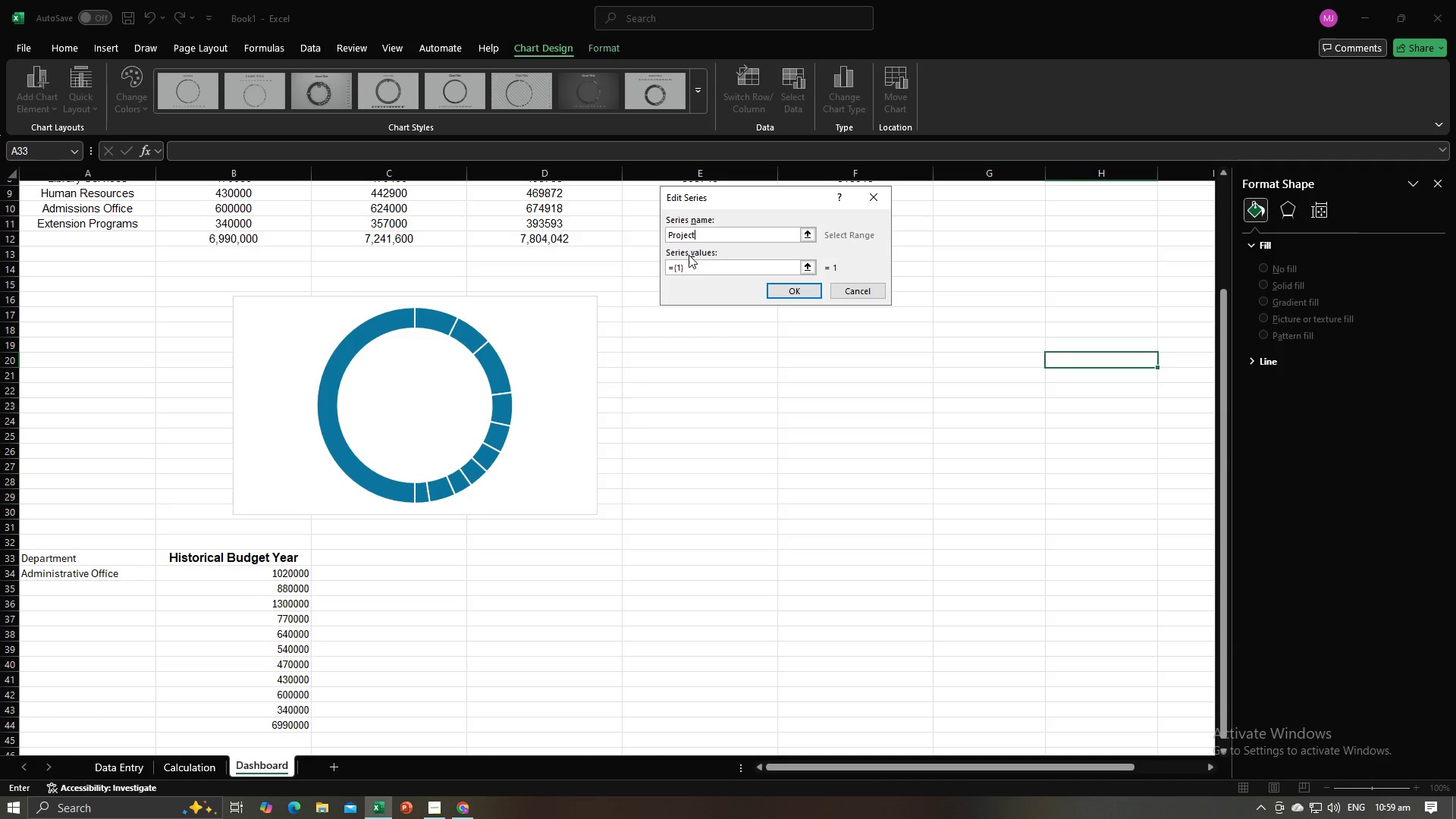 
left_click([694, 262])
 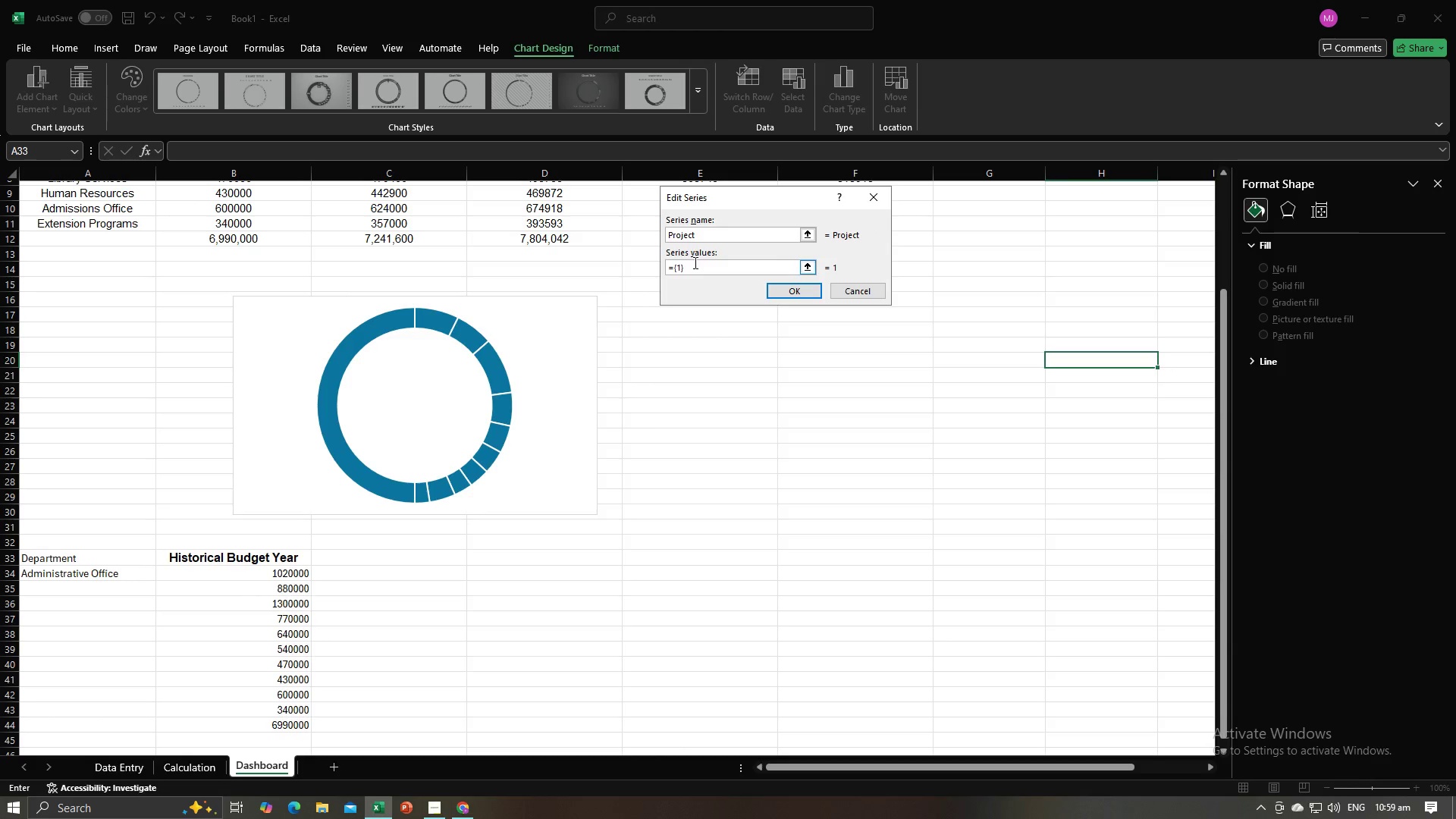 
key(Backspace)
 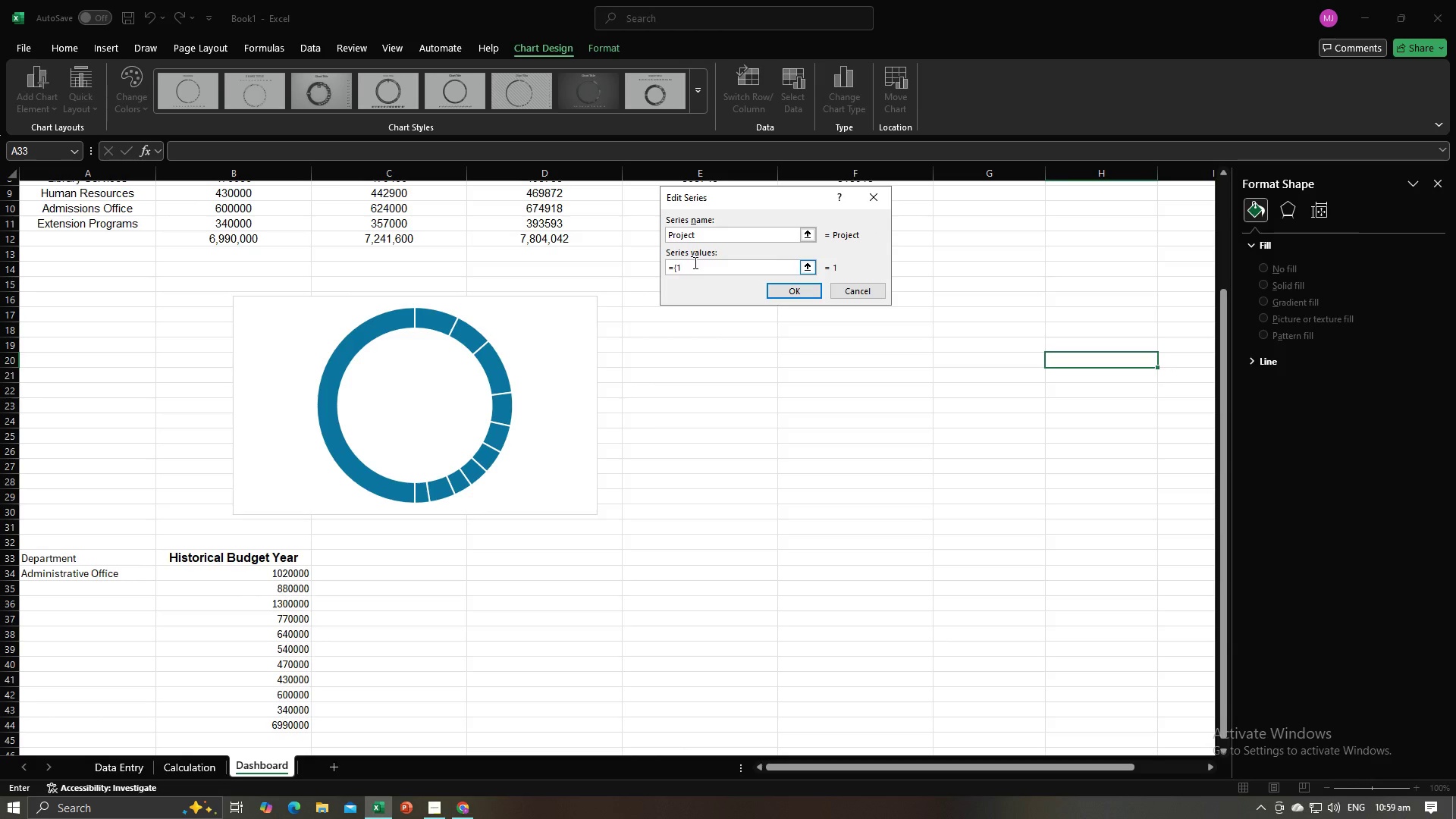 
key(Comma)
 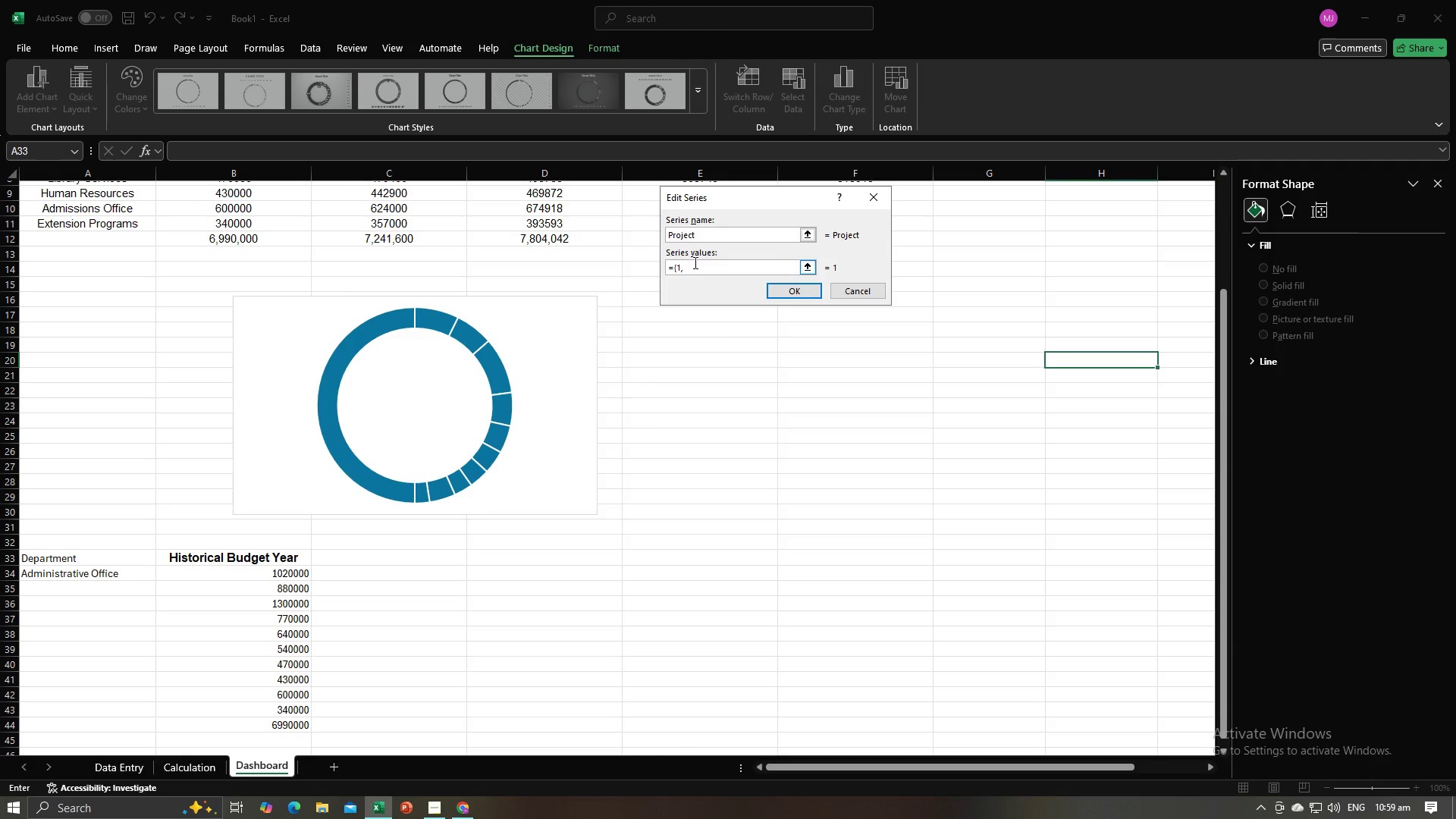 
key(1)
 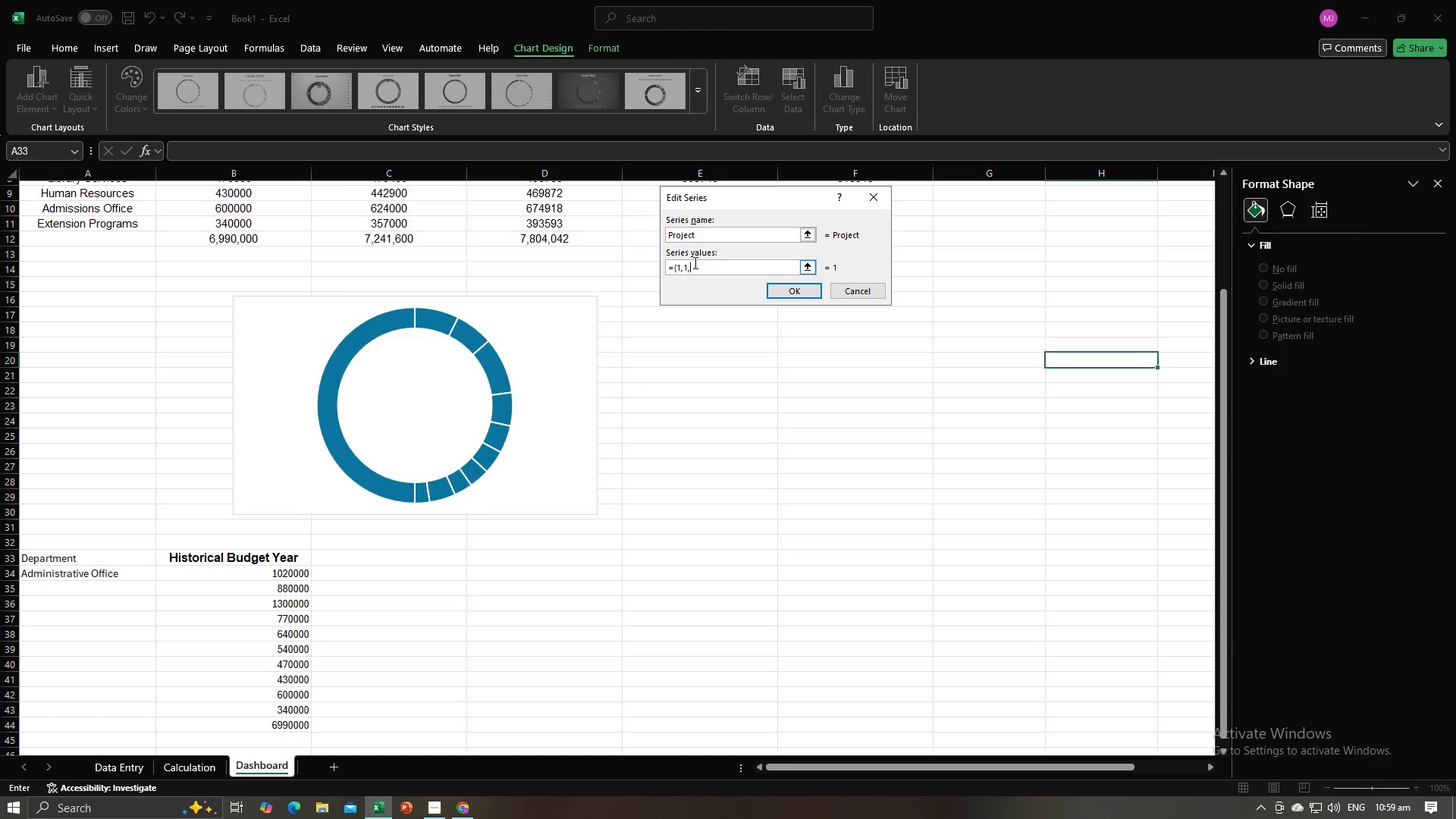 
key(Comma)
 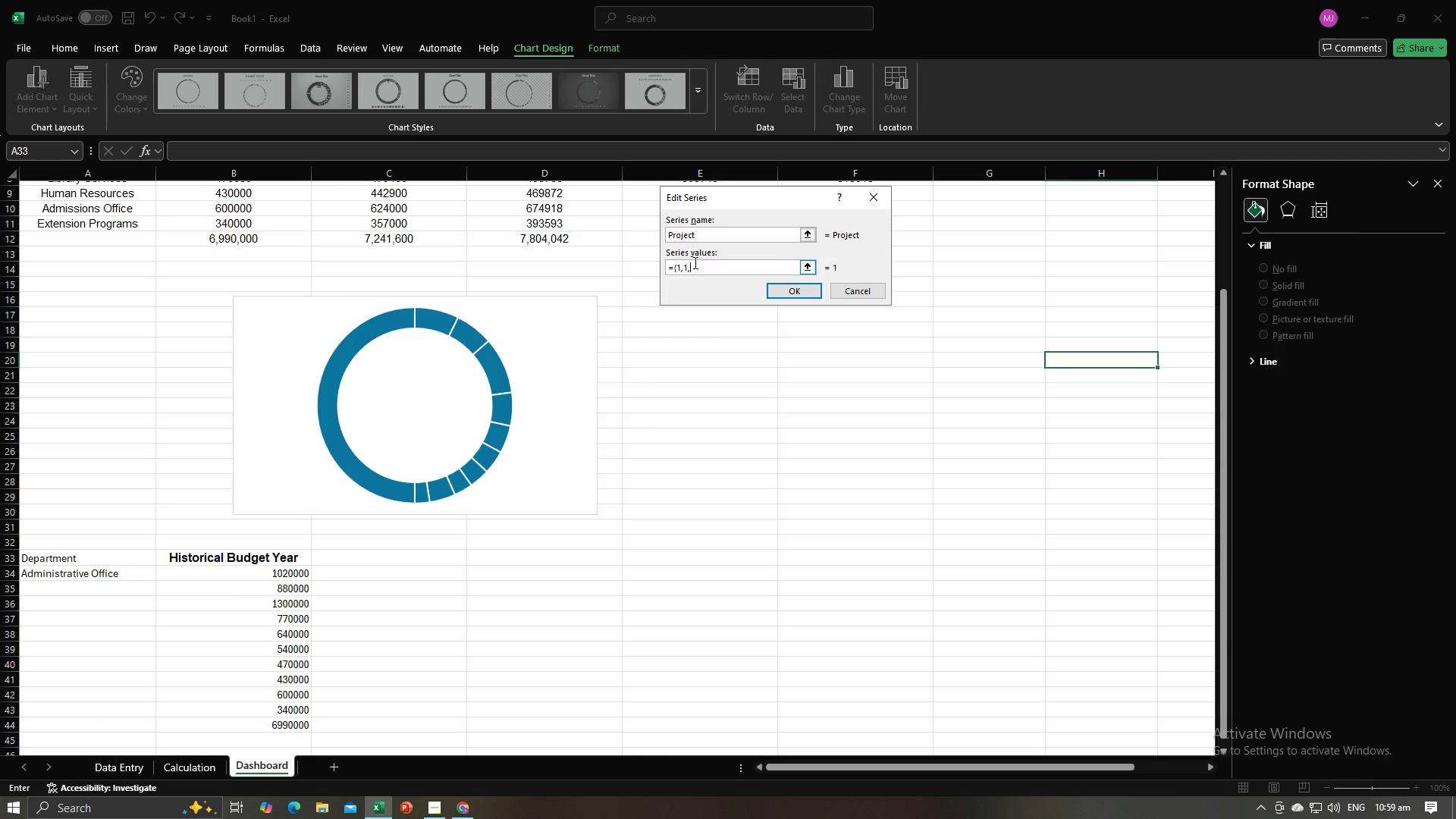 
key(1)
 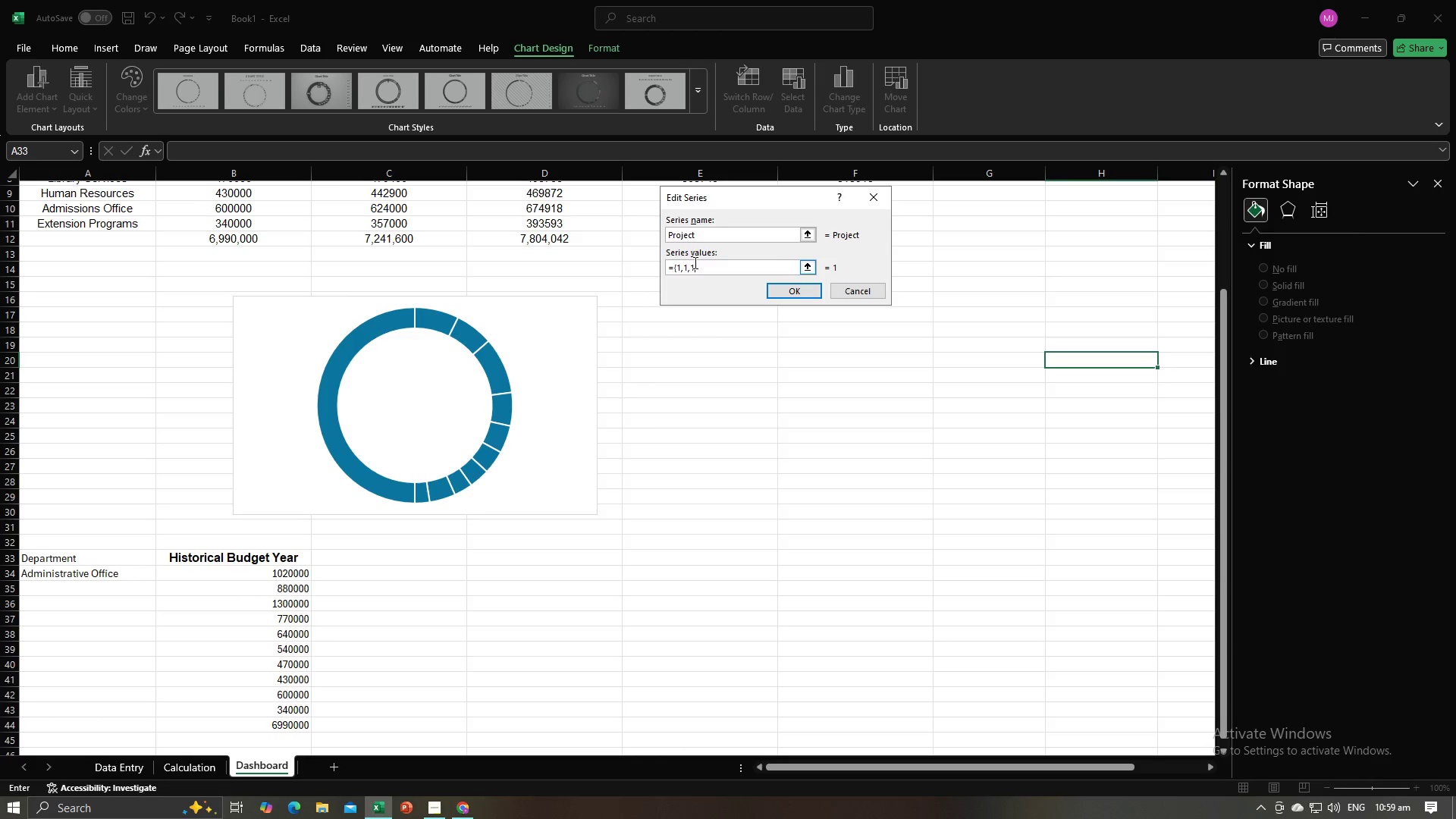 
key(Comma)
 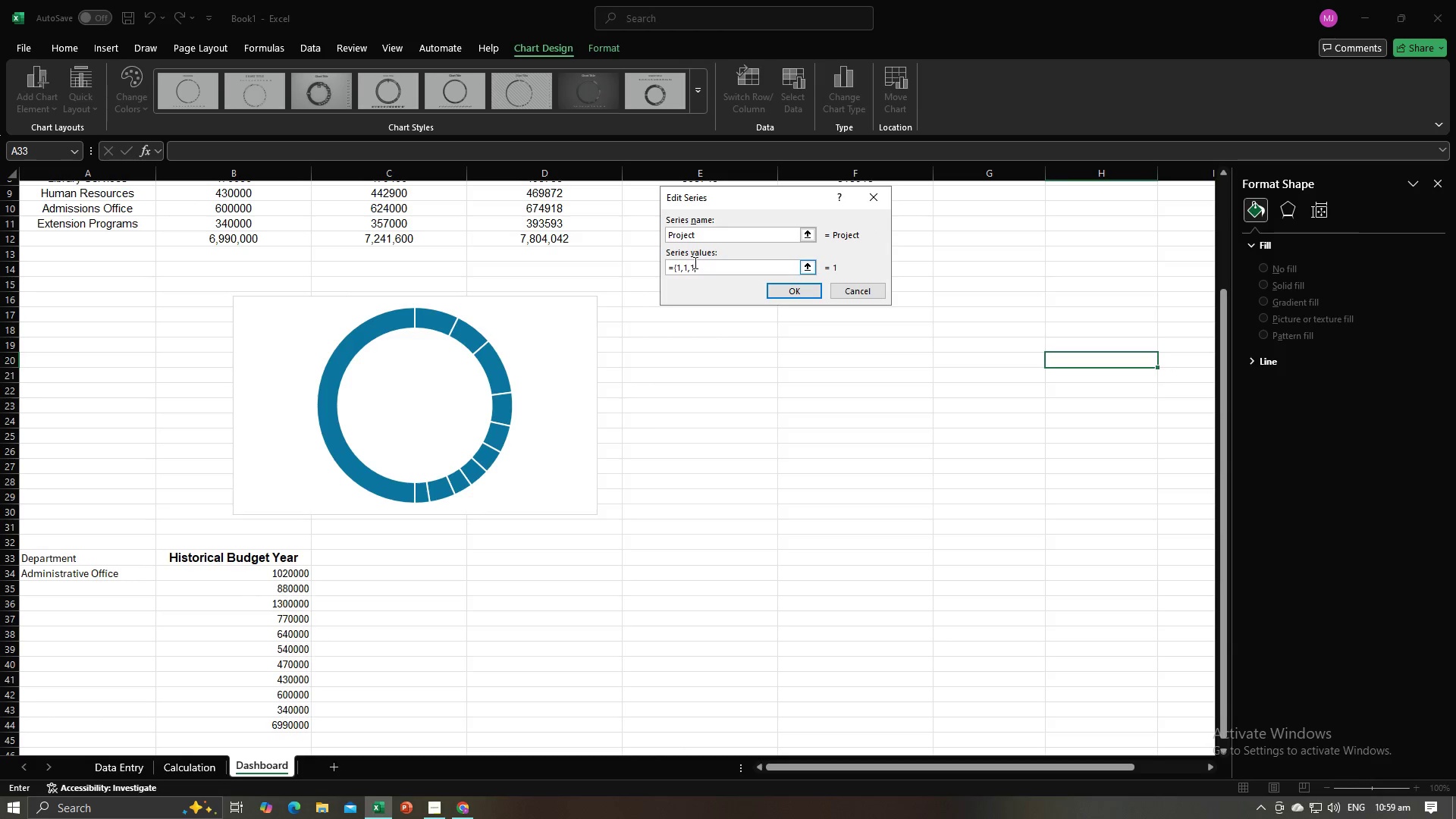 
key(1)
 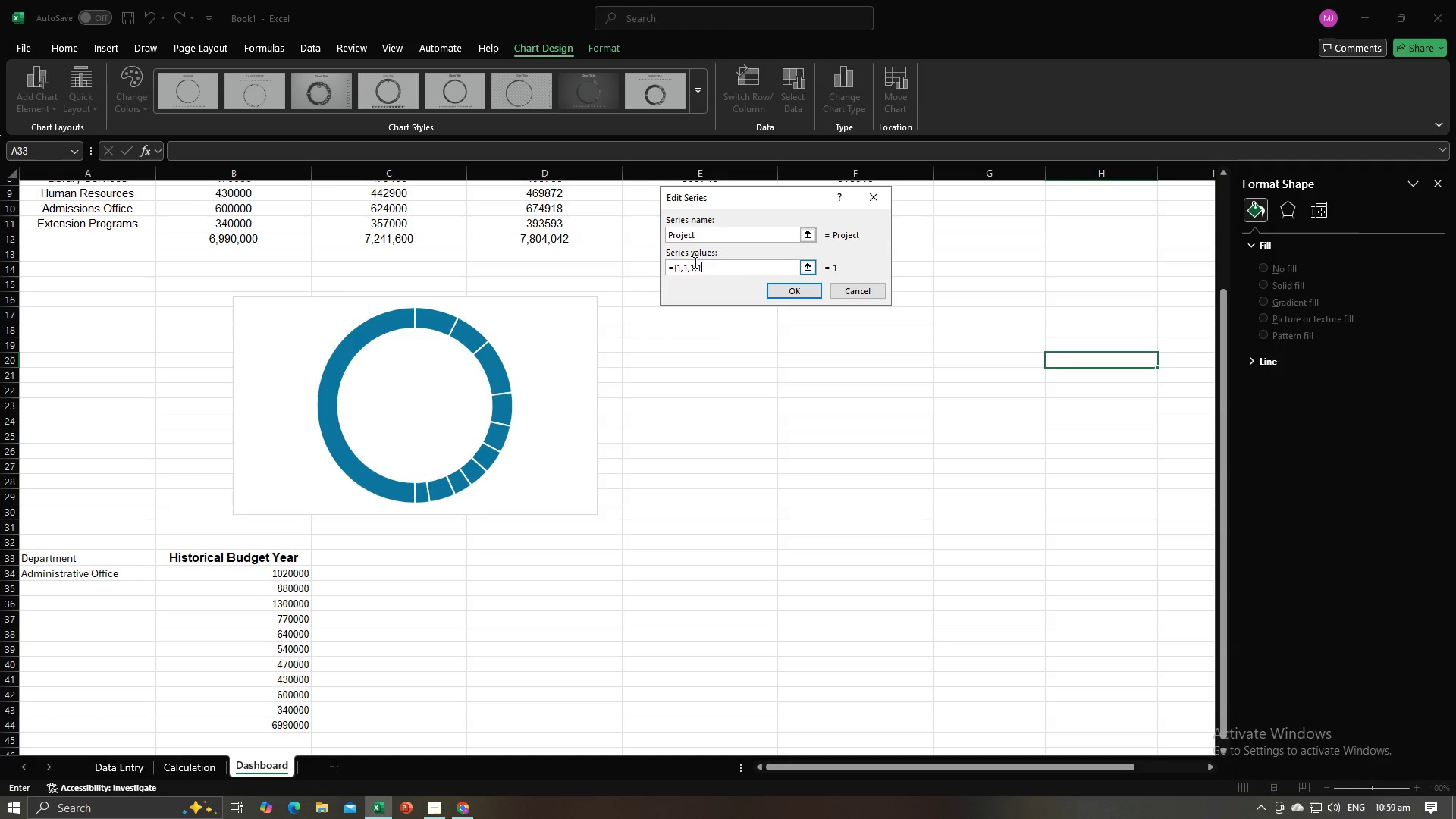 
key(Comma)
 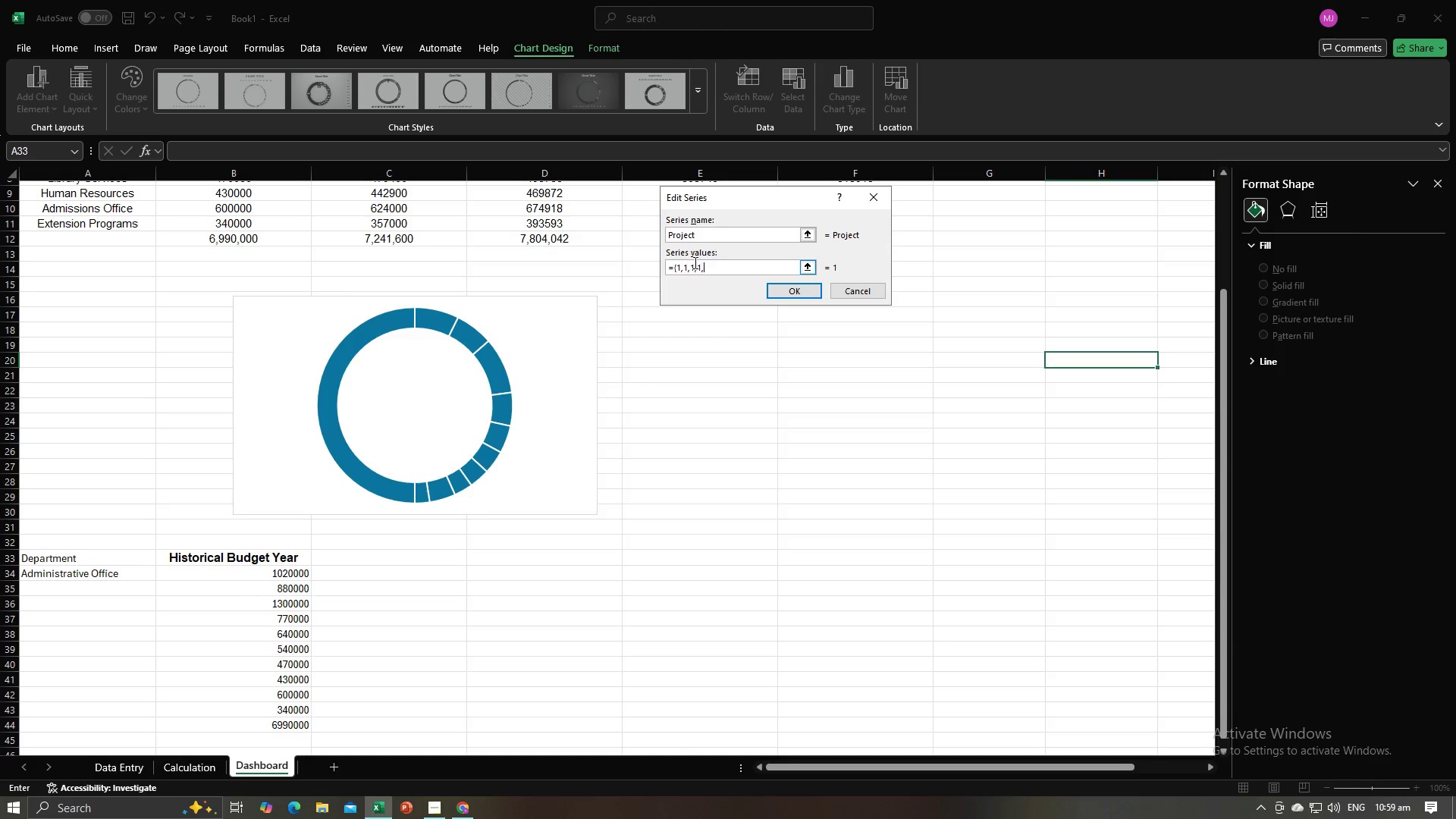 
key(1)
 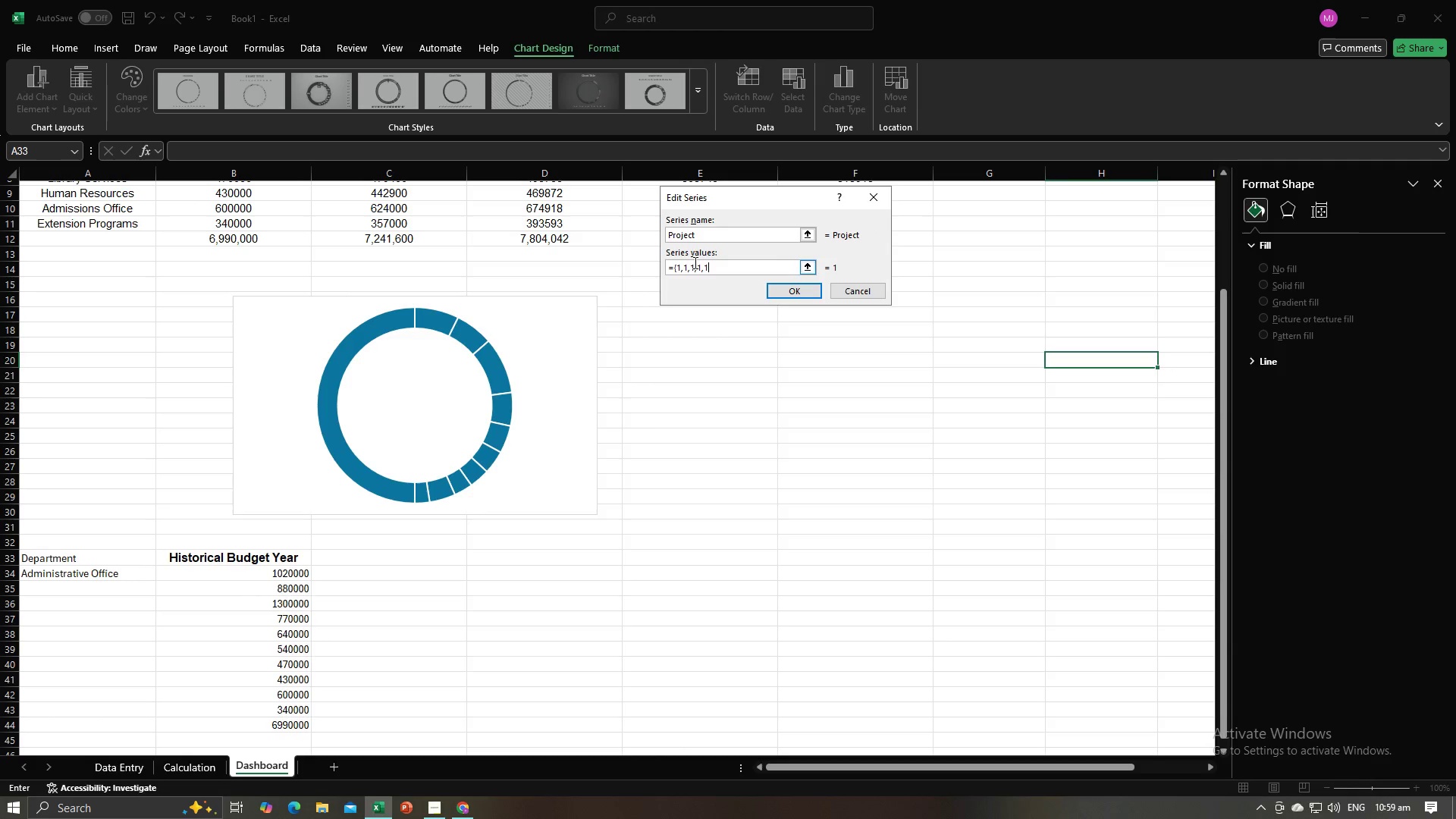 
key(Comma)
 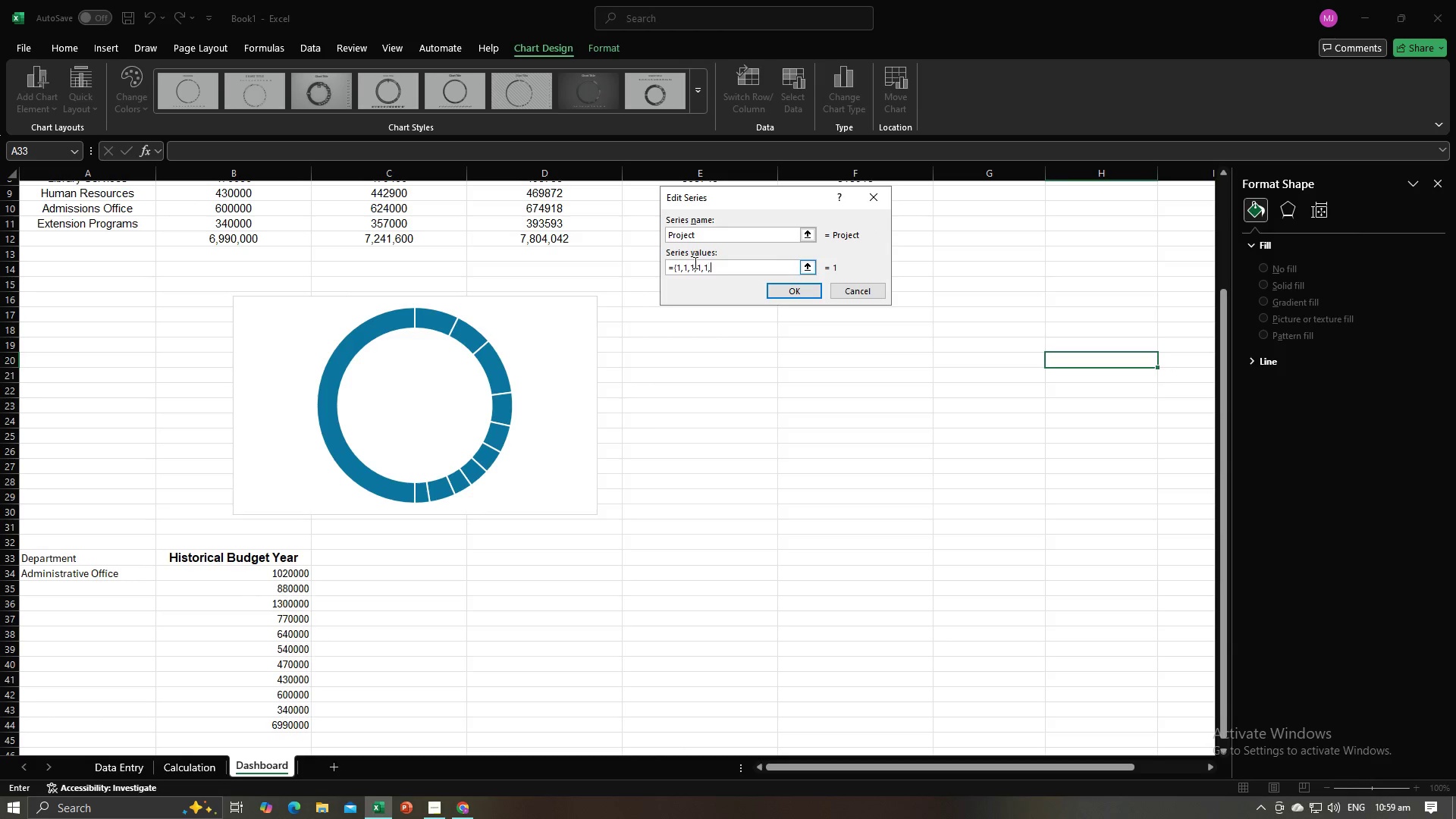 
key(1)
 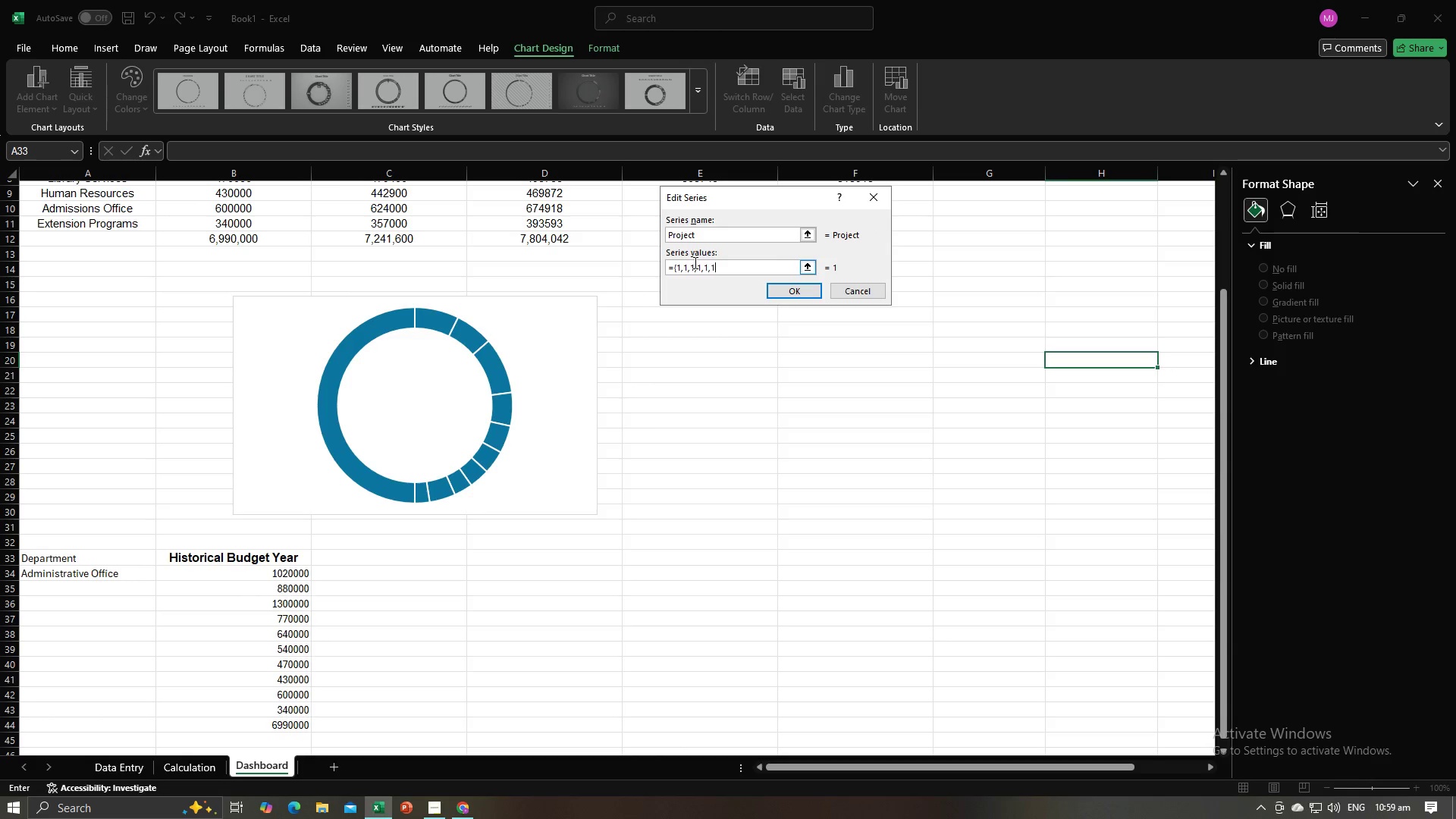 
key(Comma)
 